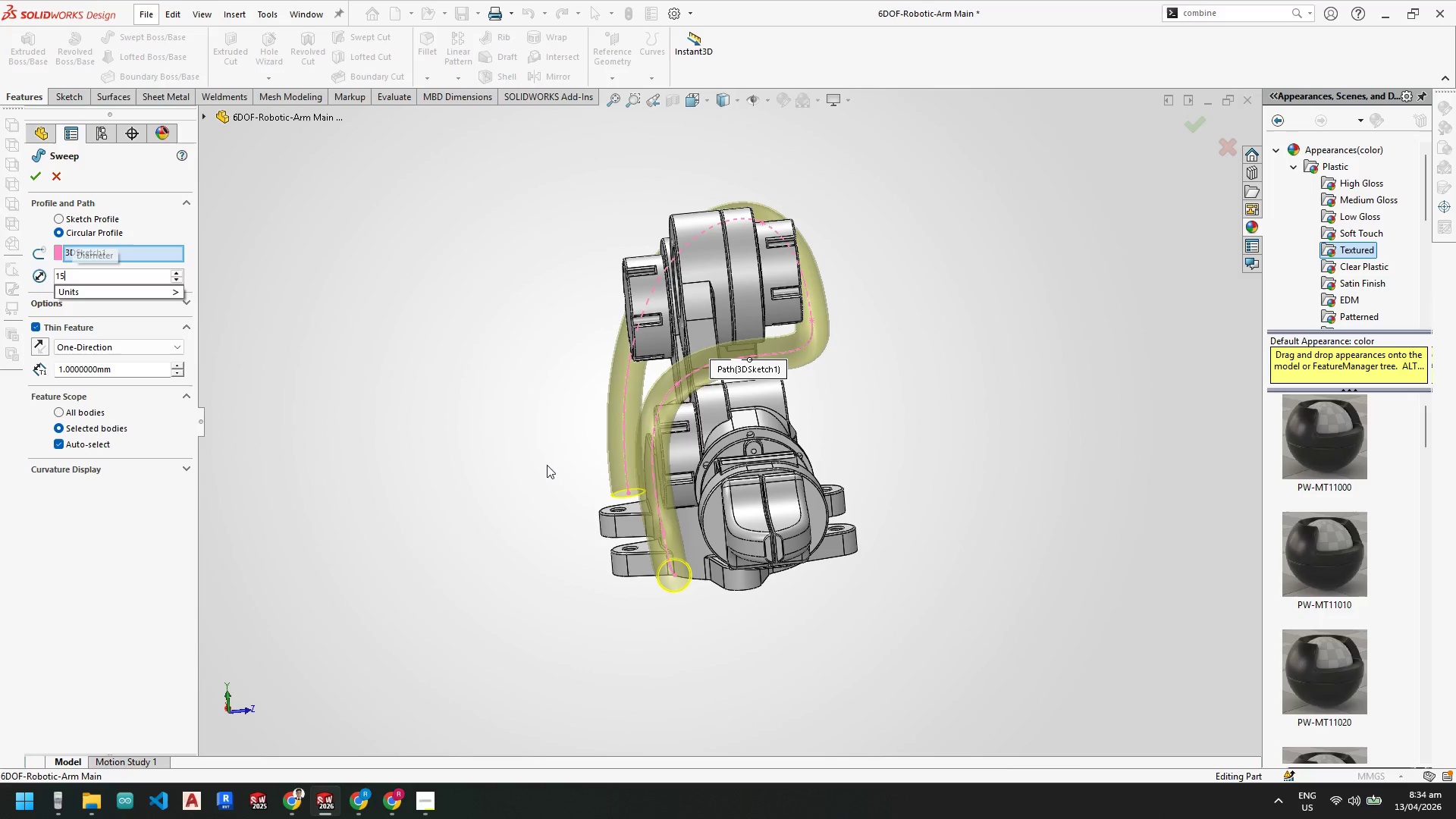 
key(NumpadEnter)
 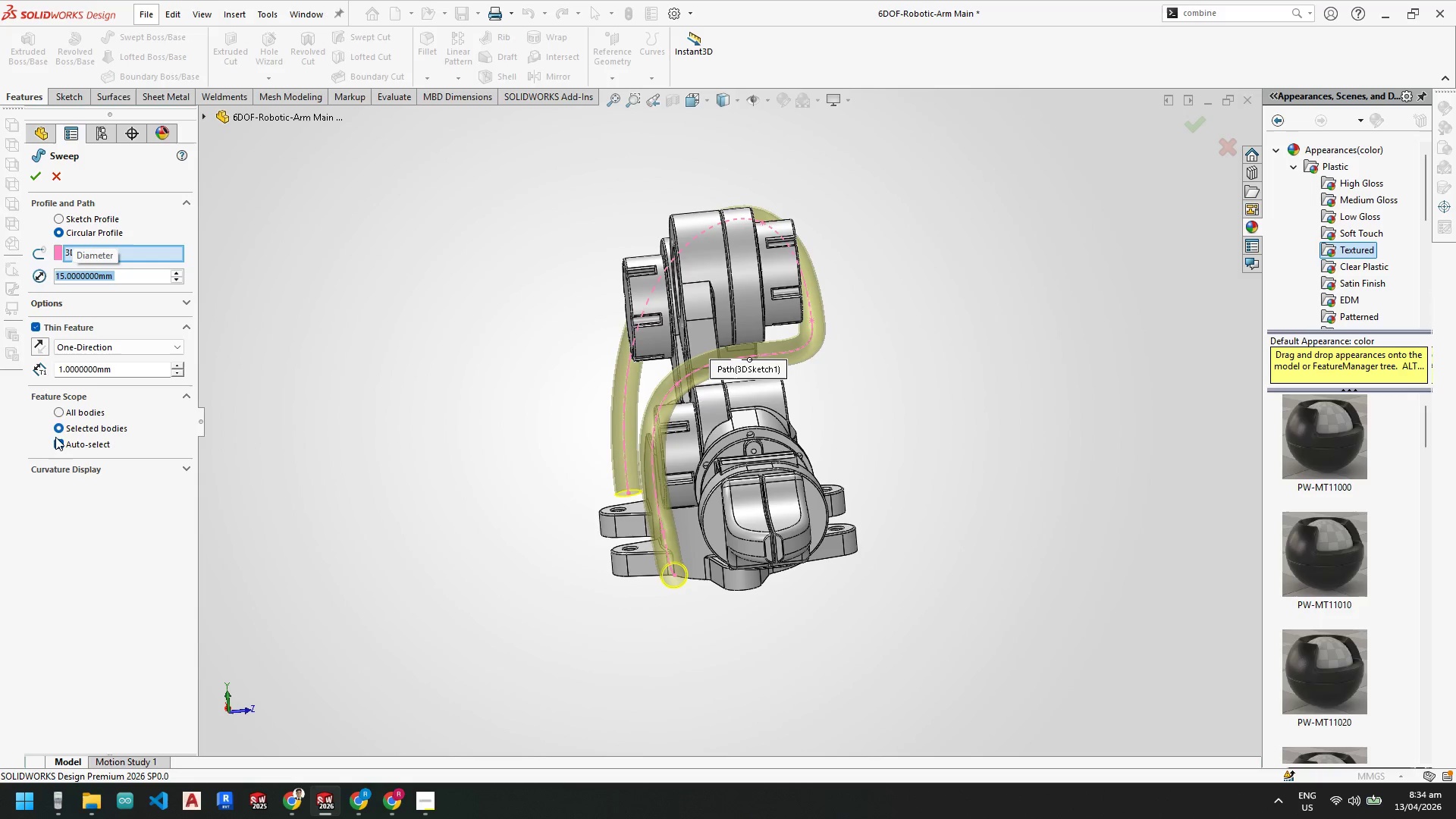 
wait(9.34)
 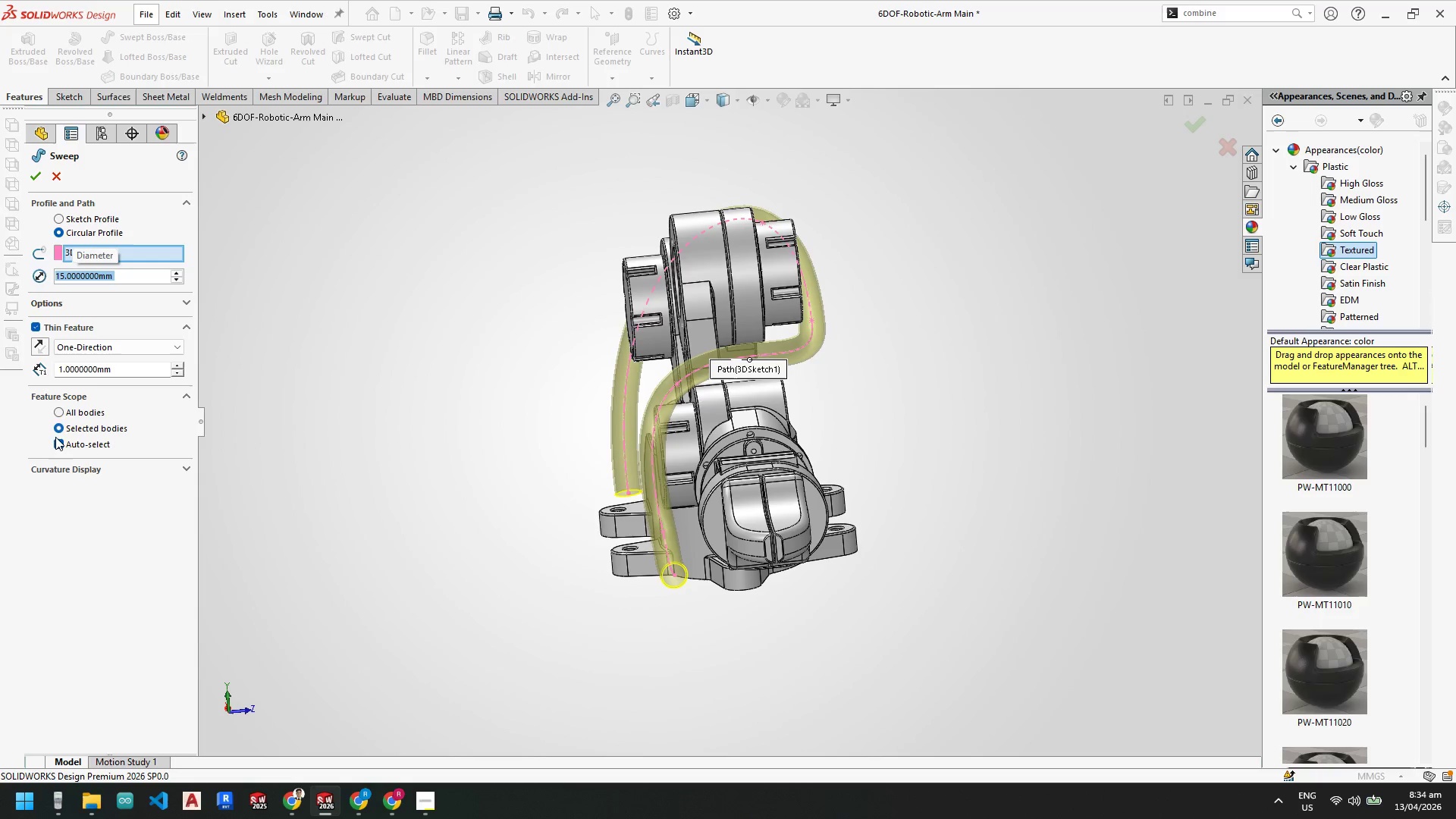 
left_click([114, 303])
 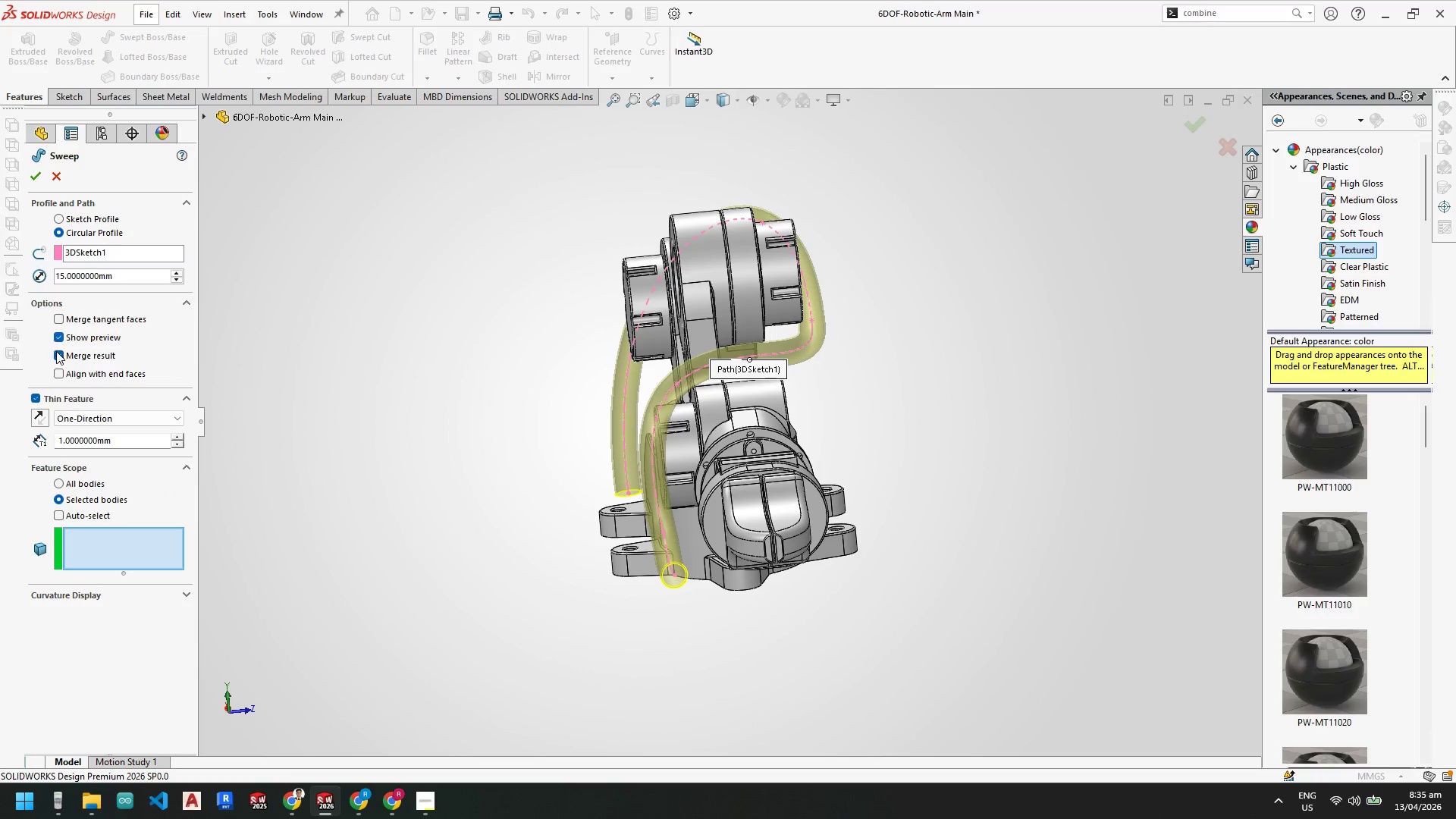 
left_click([58, 356])
 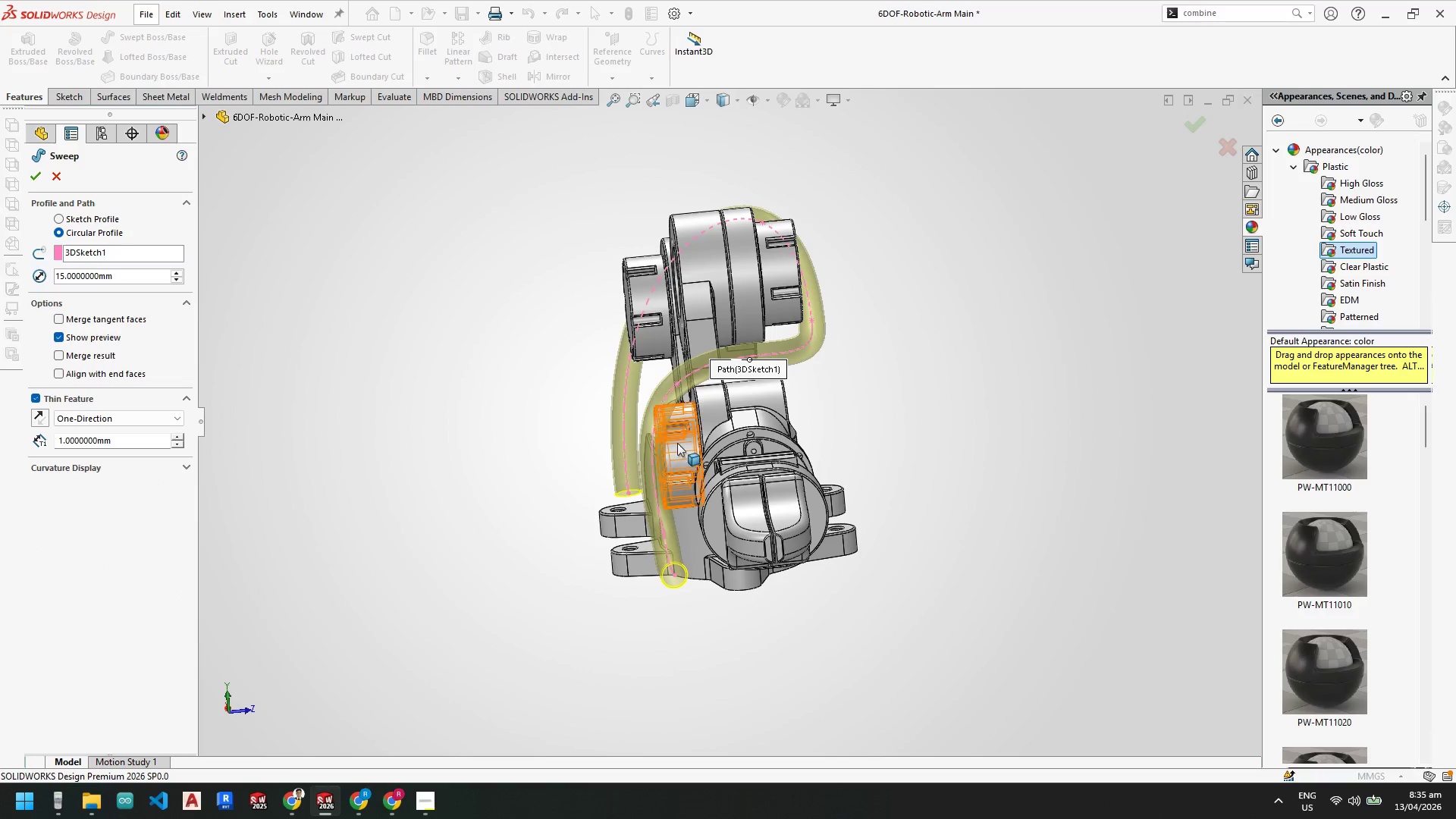 
scroll: coordinate [655, 454], scroll_direction: down, amount: 1.0
 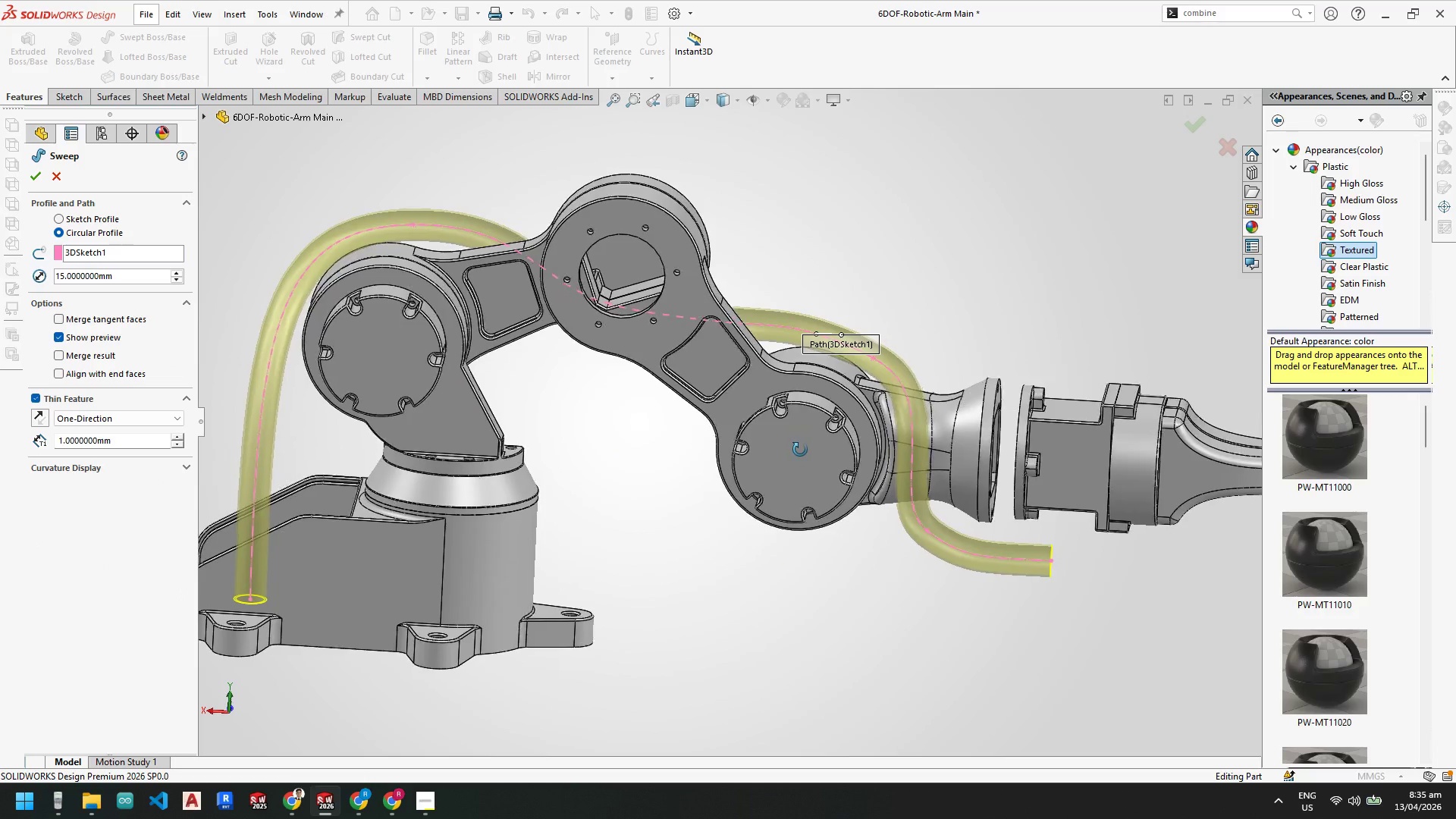 
scroll: coordinate [410, 396], scroll_direction: up, amount: 2.0
 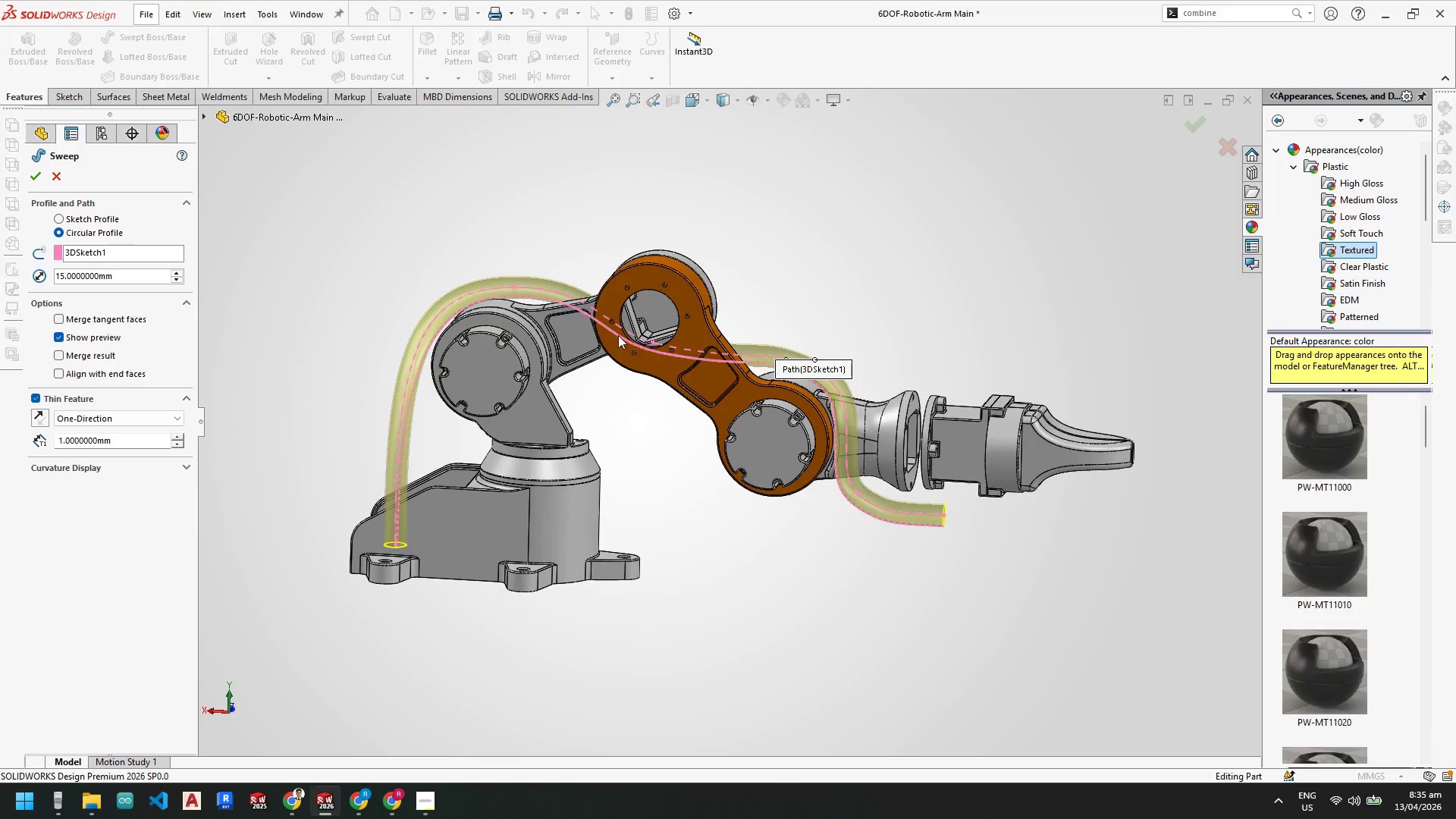 
scroll: coordinate [485, 306], scroll_direction: down, amount: 2.0
 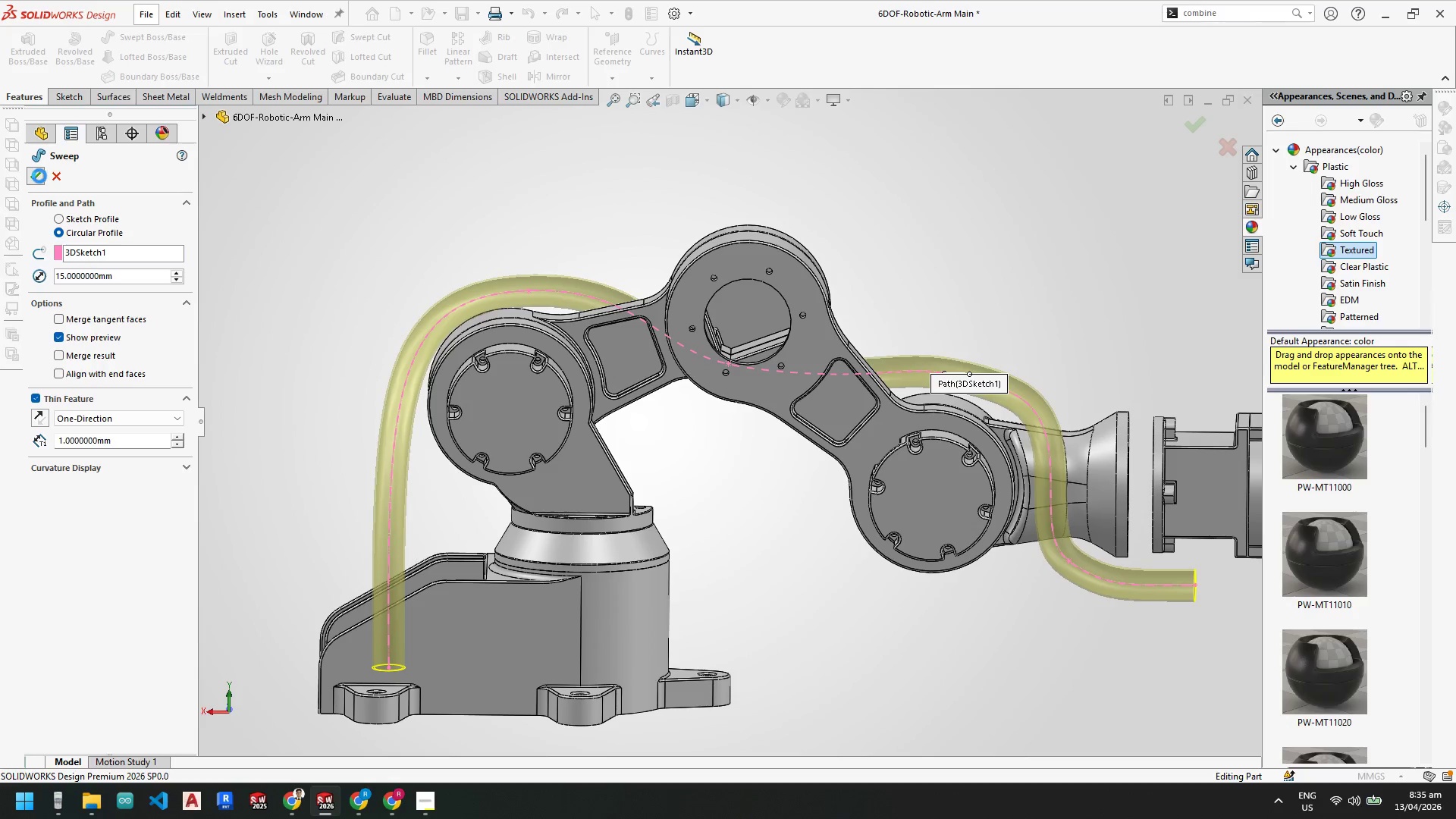 
scroll: coordinate [727, 463], scroll_direction: up, amount: 3.0
 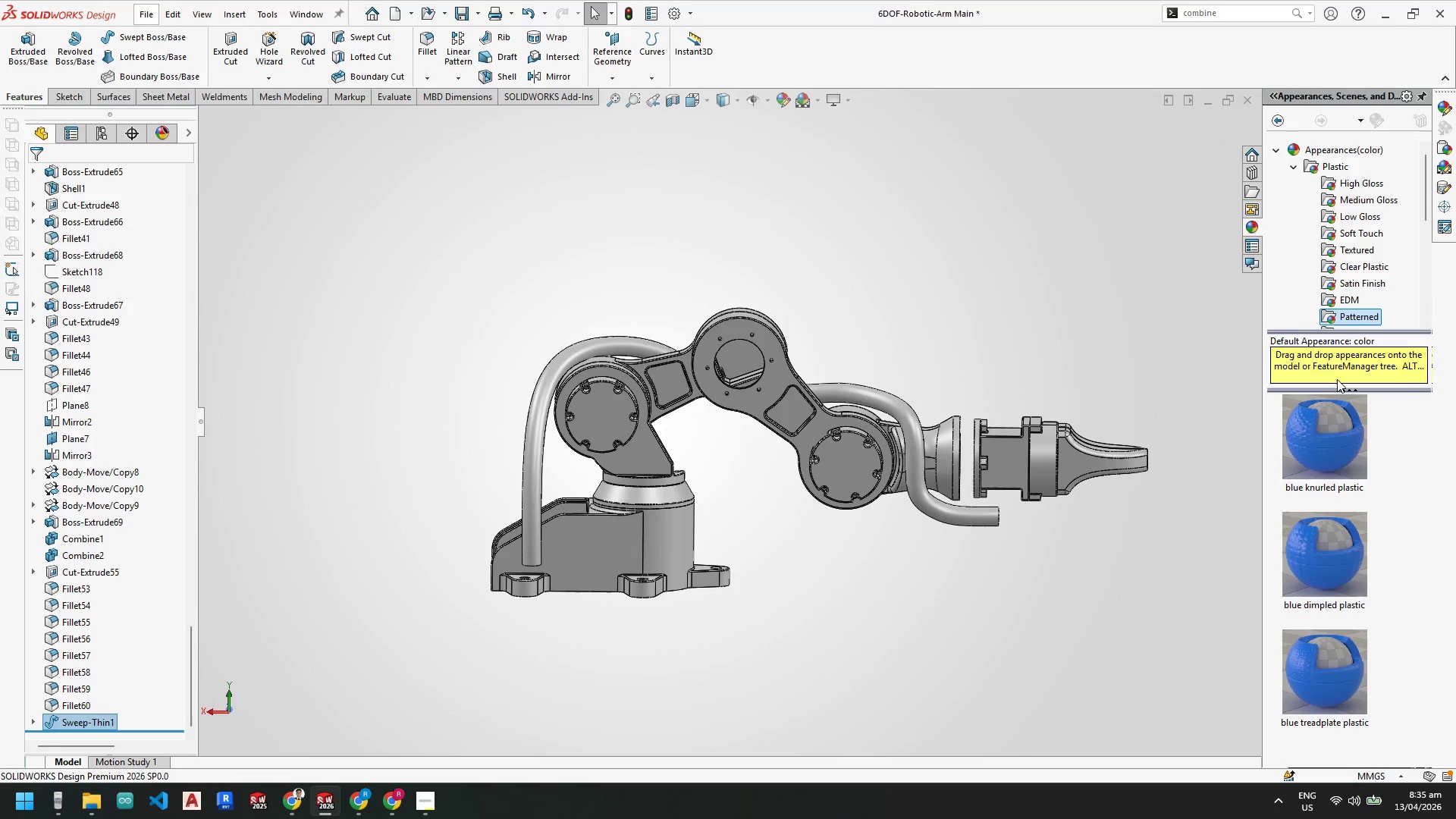 
scroll: coordinate [1323, 572], scroll_direction: down, amount: 5.0
 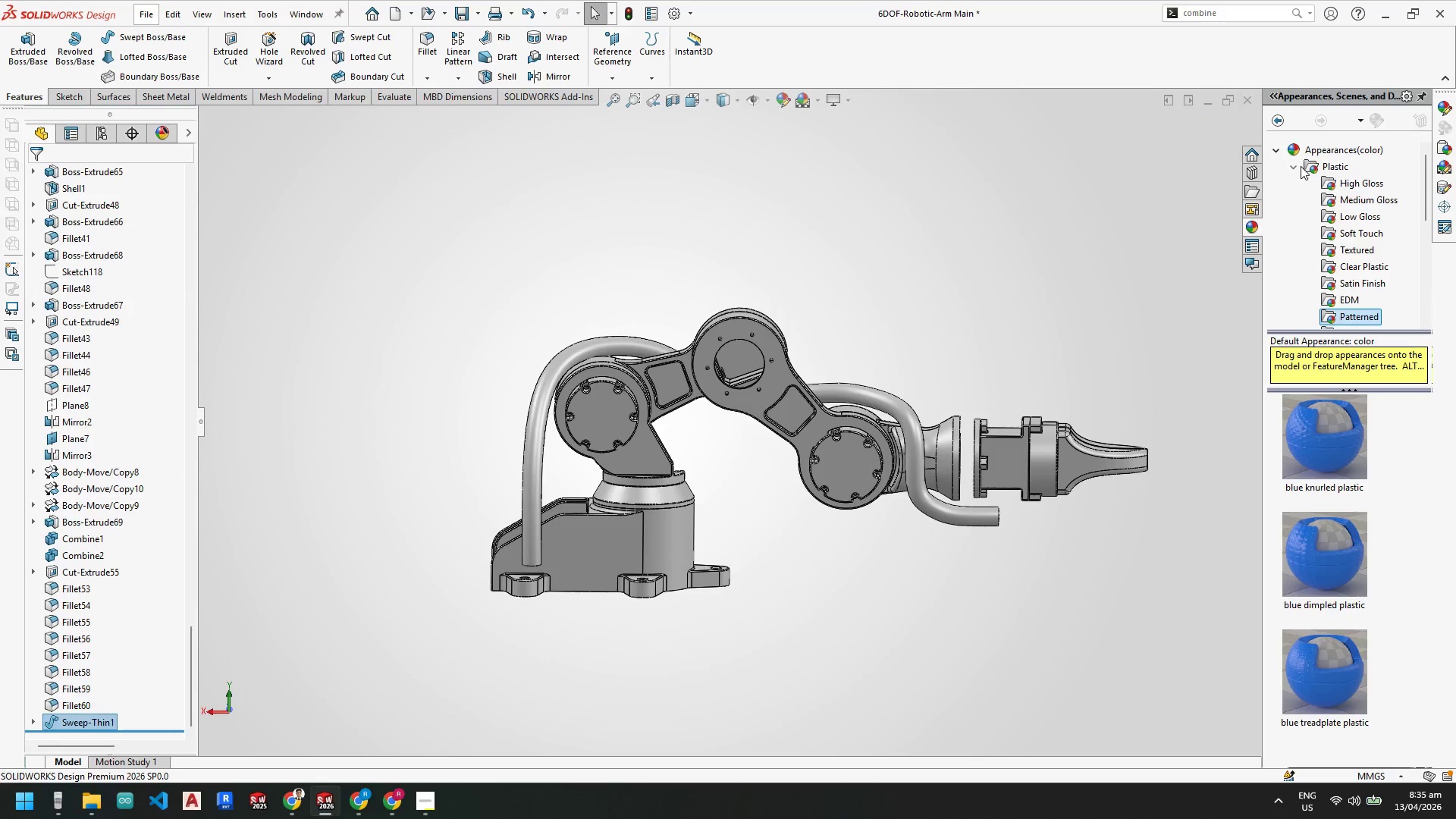 
left_click([1298, 170])
 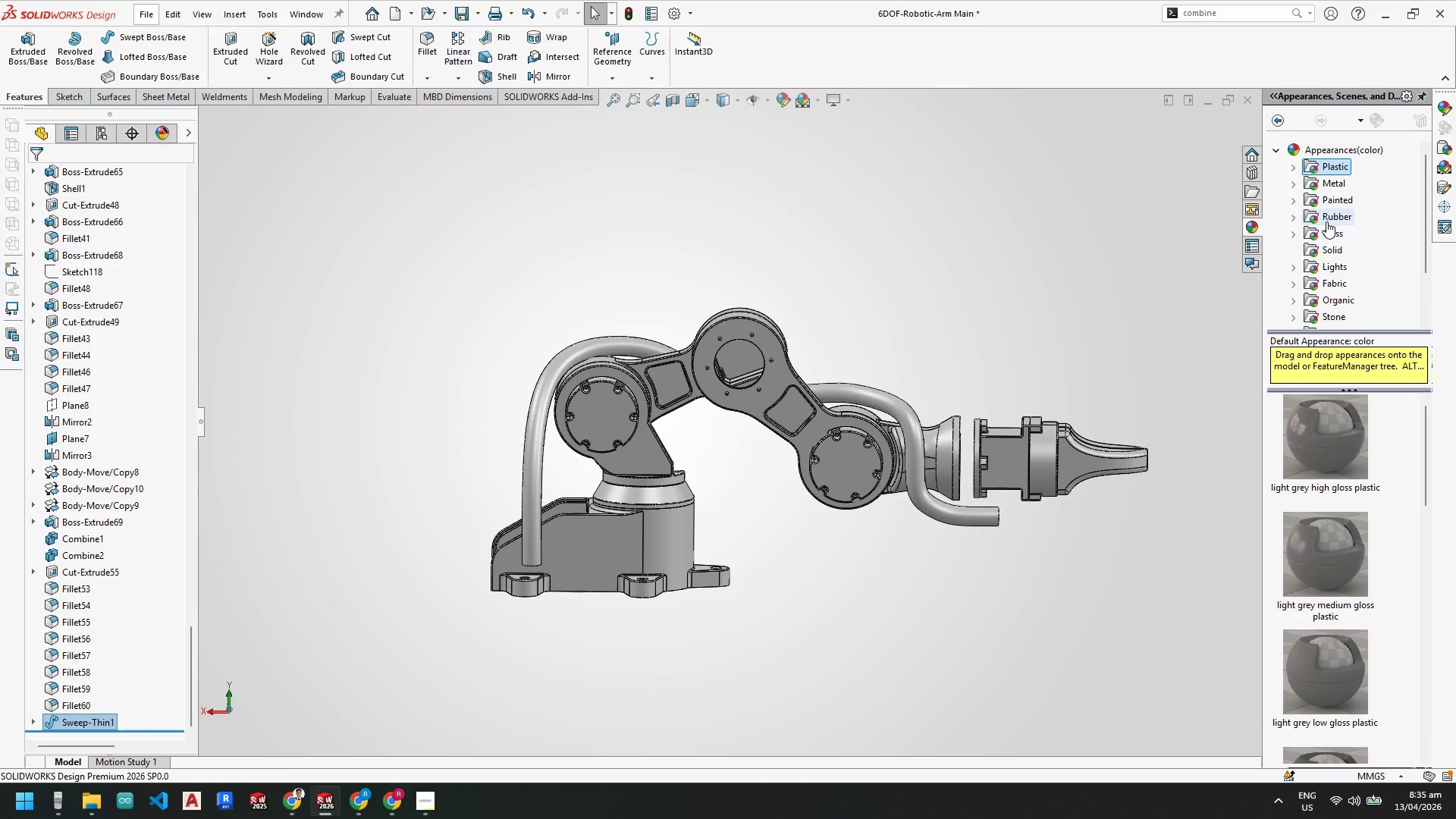 
scroll: coordinate [1330, 231], scroll_direction: down, amount: 1.0
 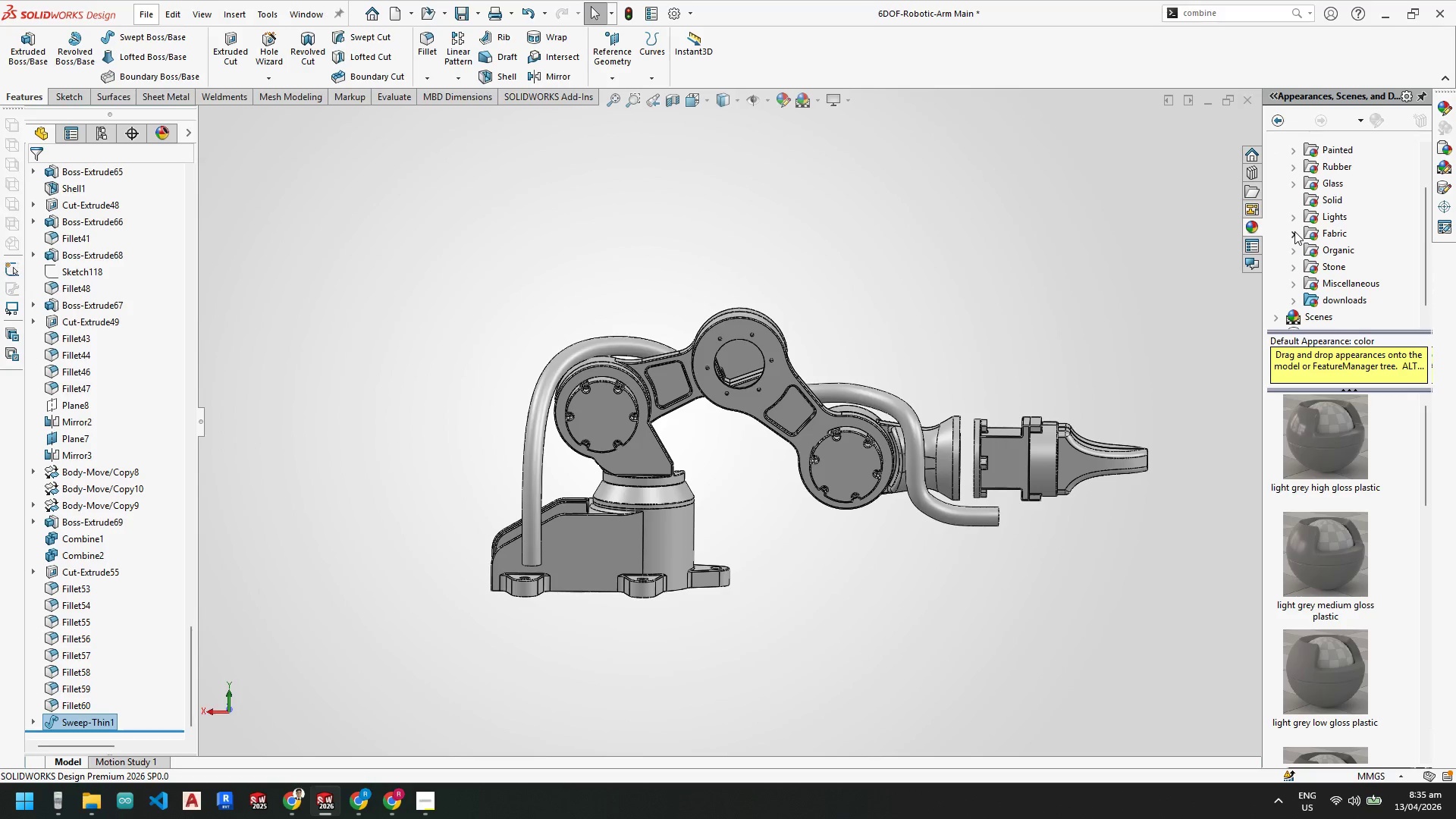 
left_click([1294, 282])
 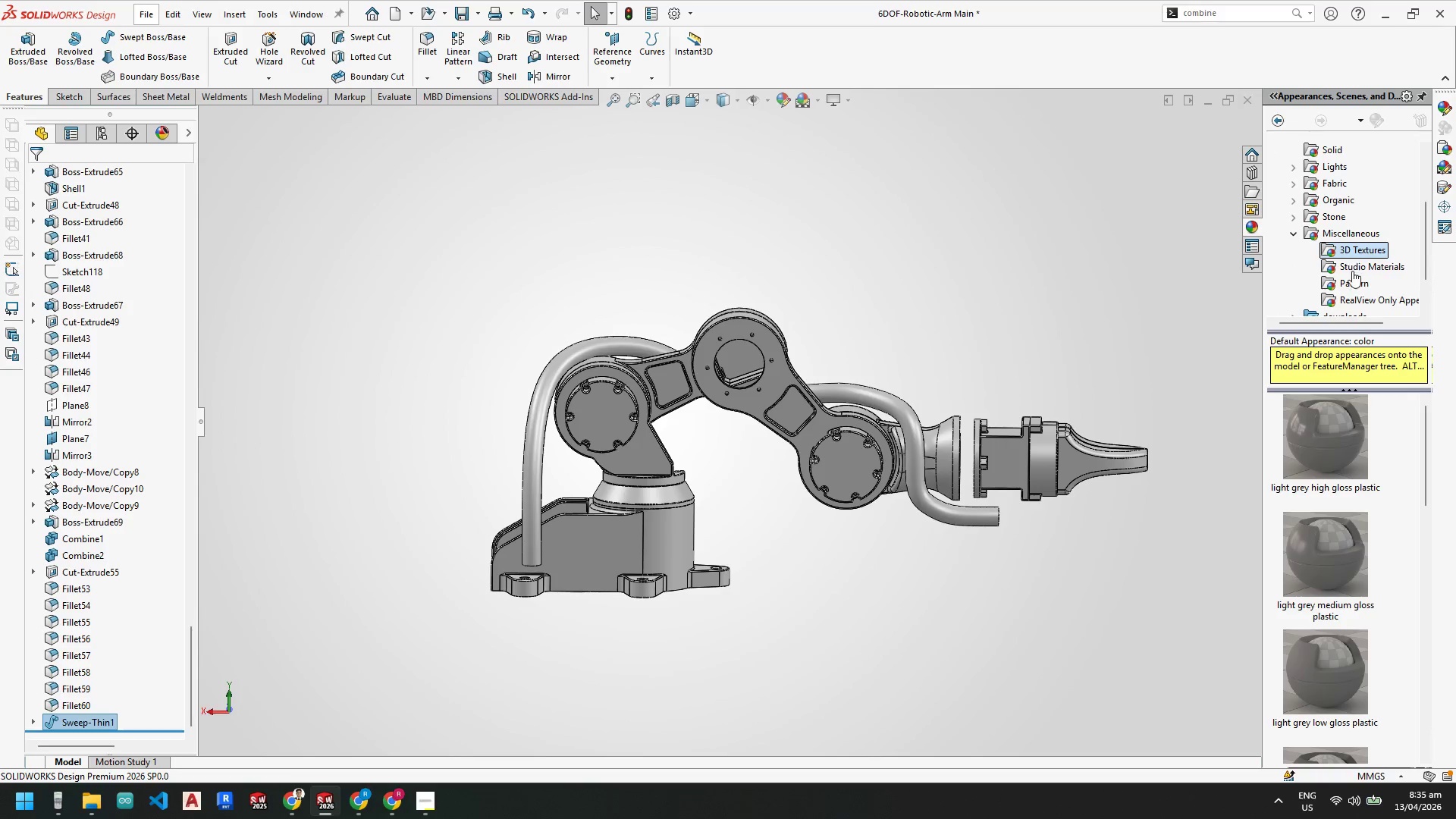 
left_click([1366, 262])
 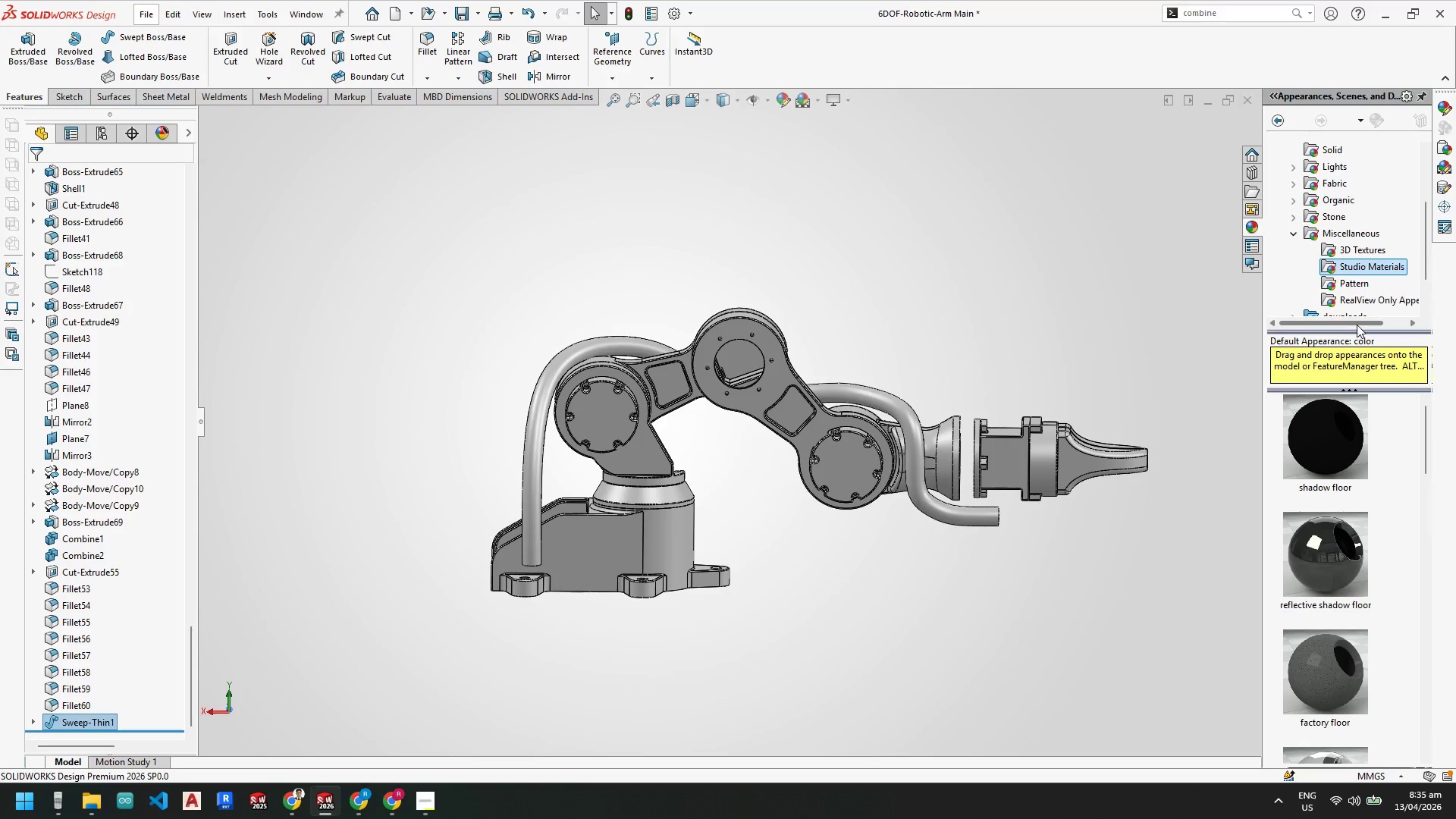 
scroll: coordinate [1335, 507], scroll_direction: down, amount: 5.0
 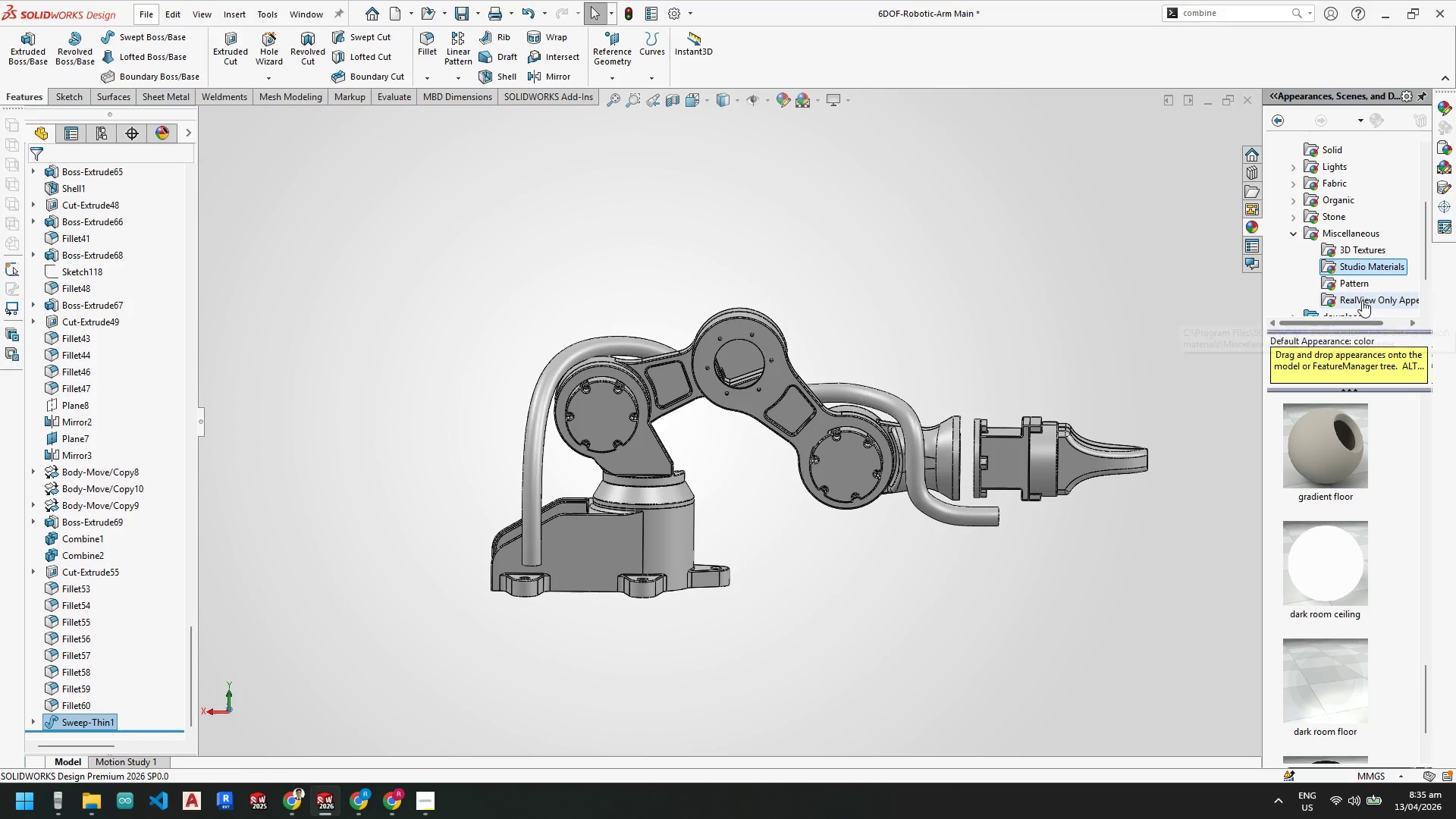 
left_click([1354, 284])
 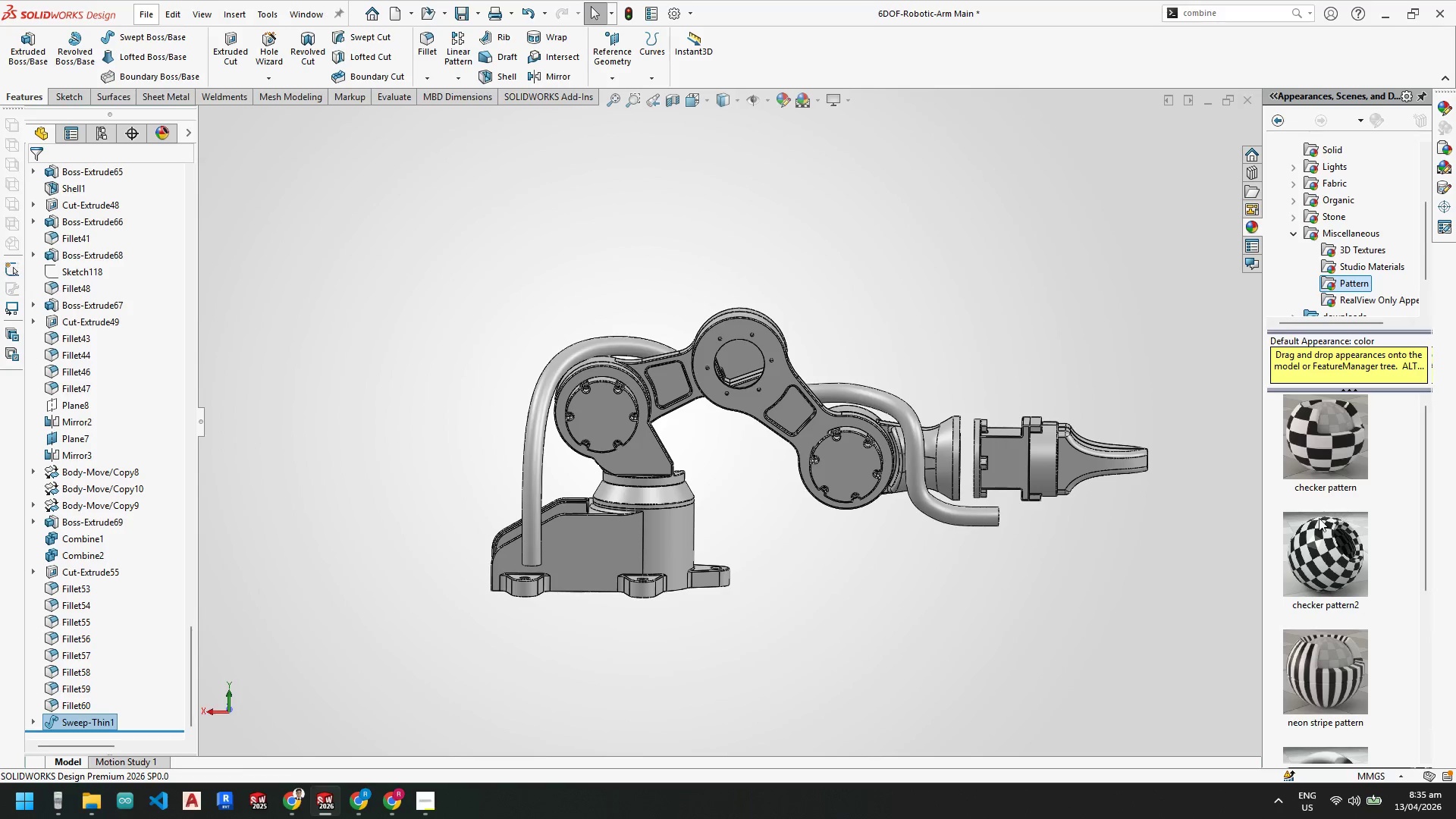 
scroll: coordinate [549, 457], scroll_direction: down, amount: 8.0
 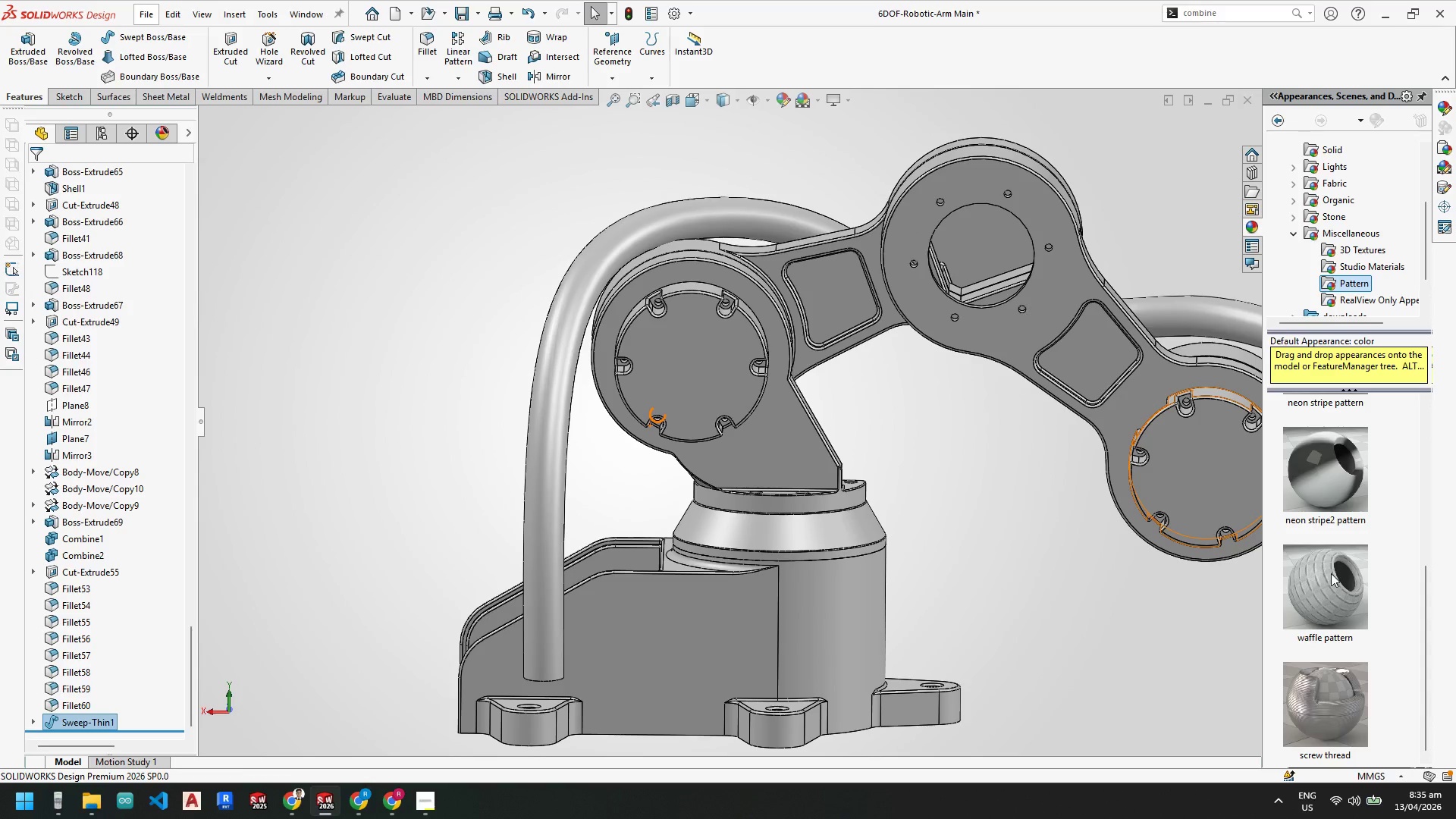 
scroll: coordinate [1331, 573], scroll_direction: up, amount: 2.0
 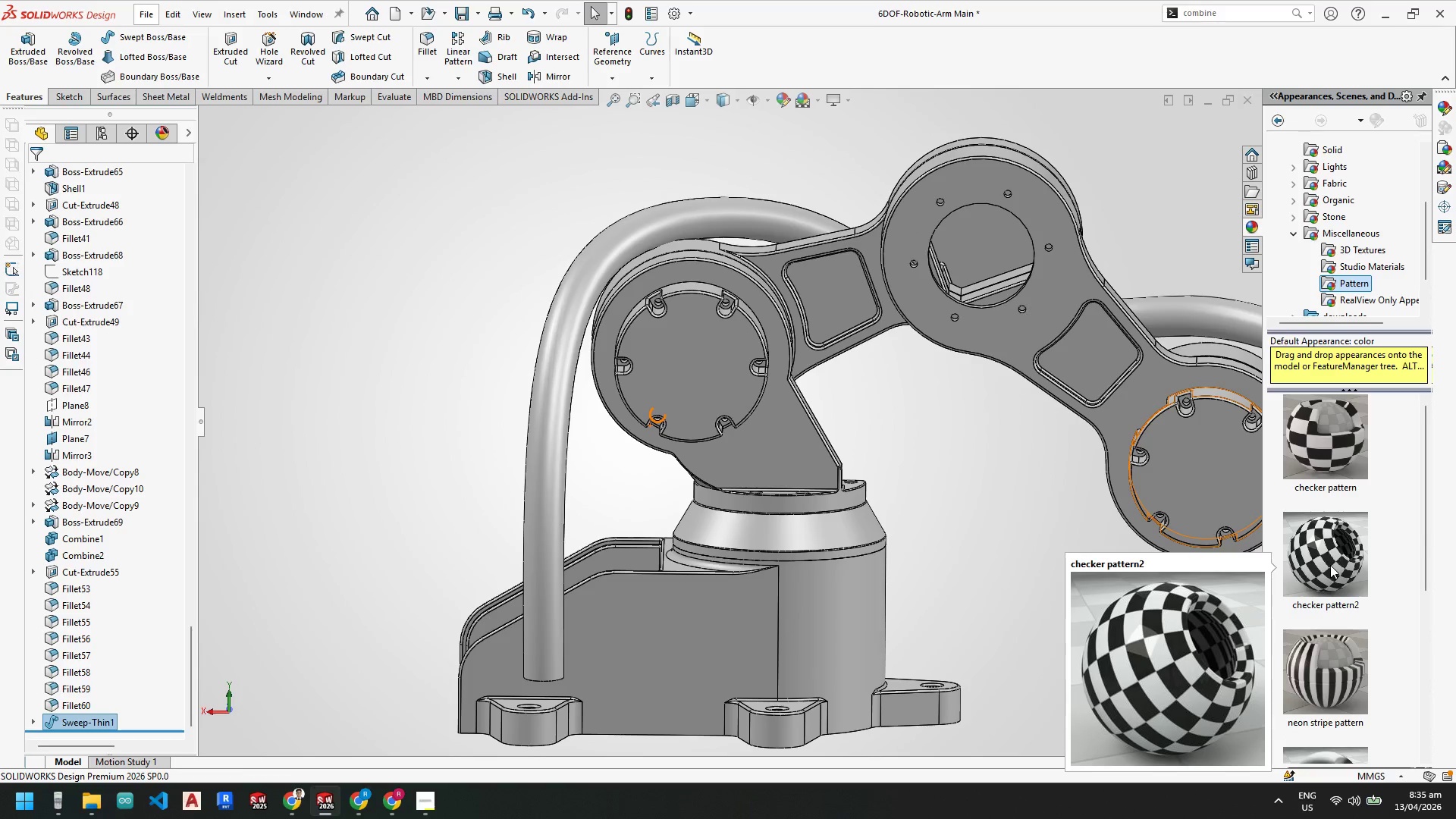 
left_click_drag(start_coordinate=[1325, 560], to_coordinate=[556, 409])
 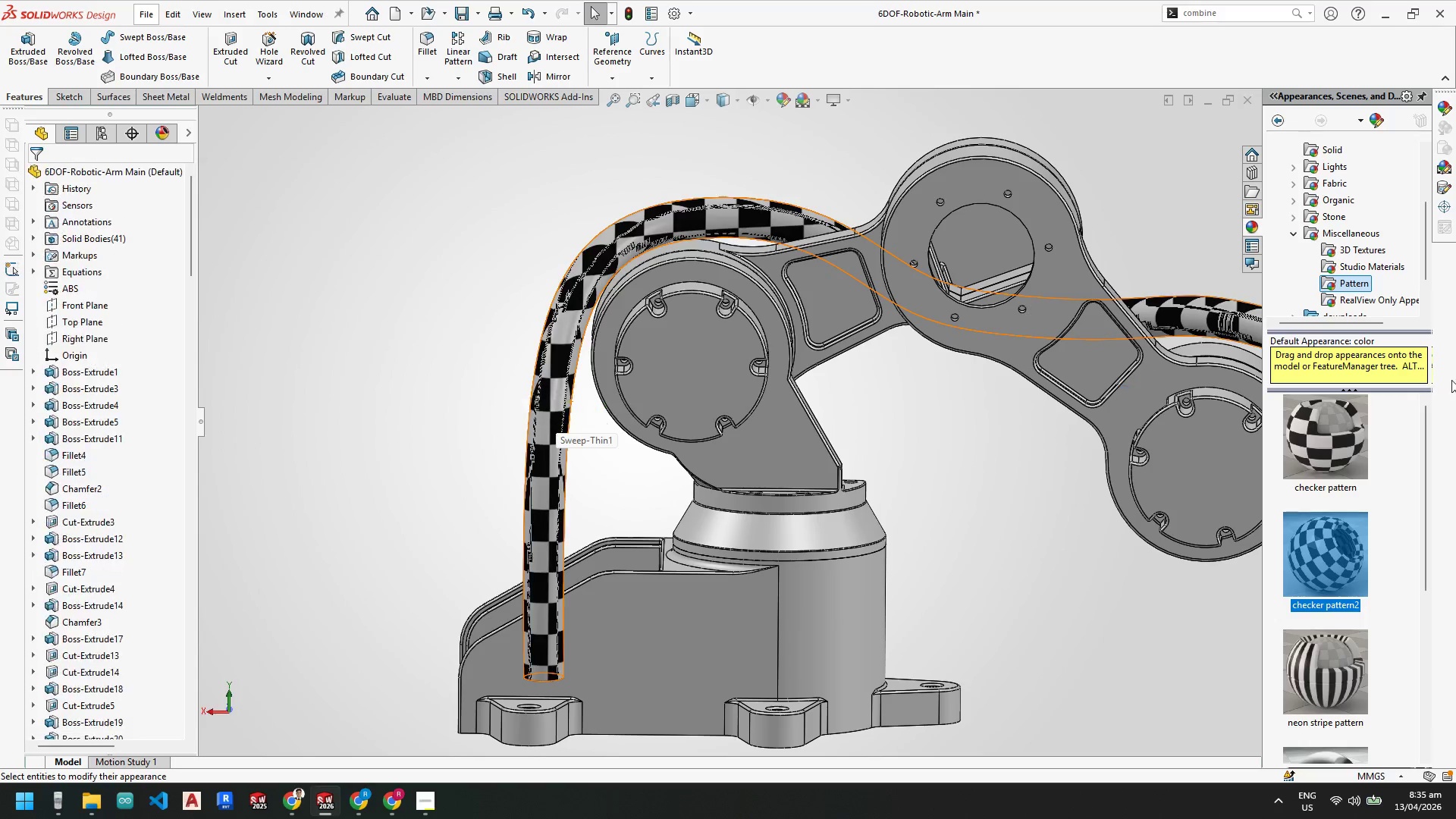 
left_click([1376, 300])
 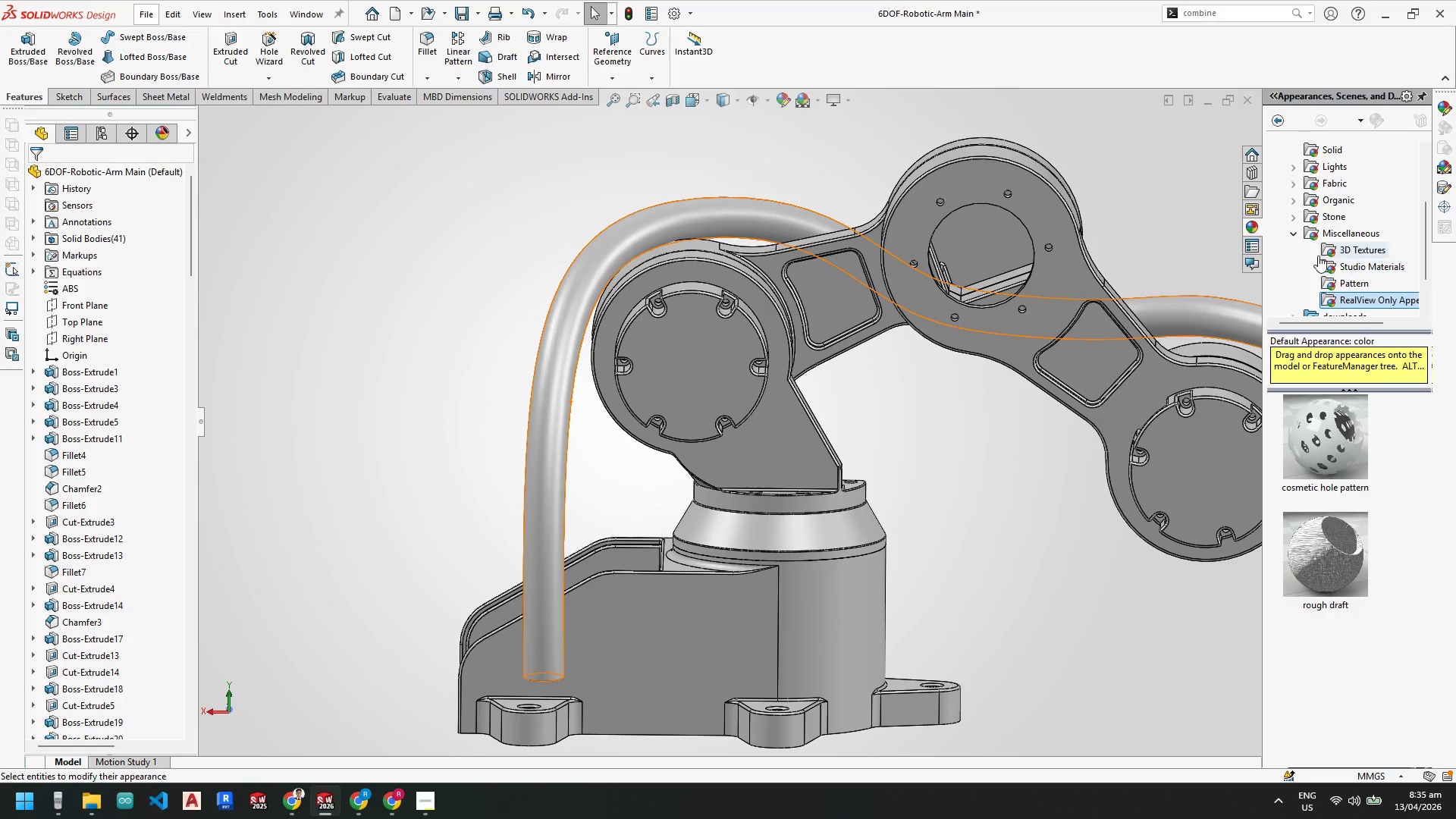 
left_click([1285, 237])
 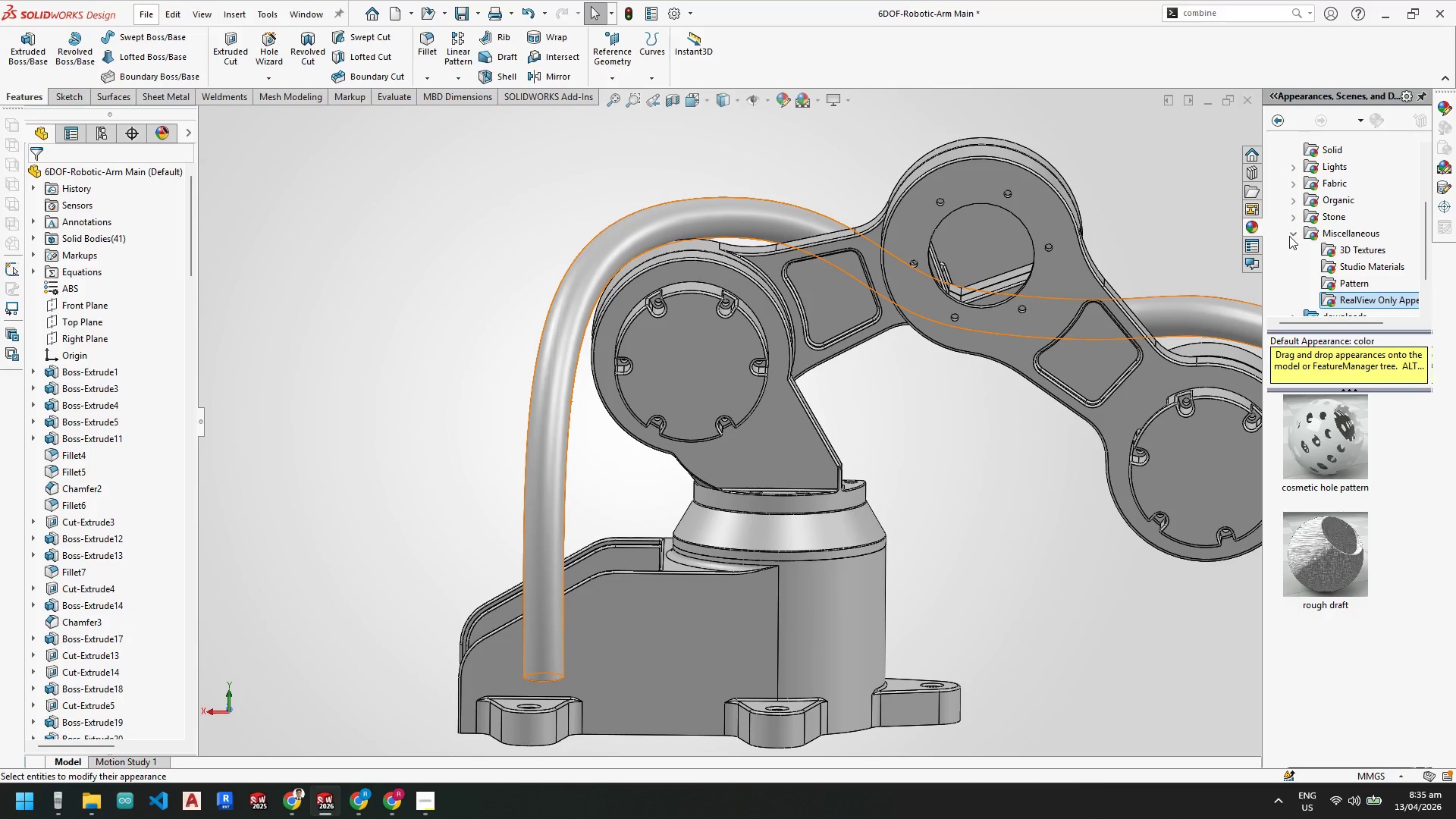 
left_click([1290, 236])
 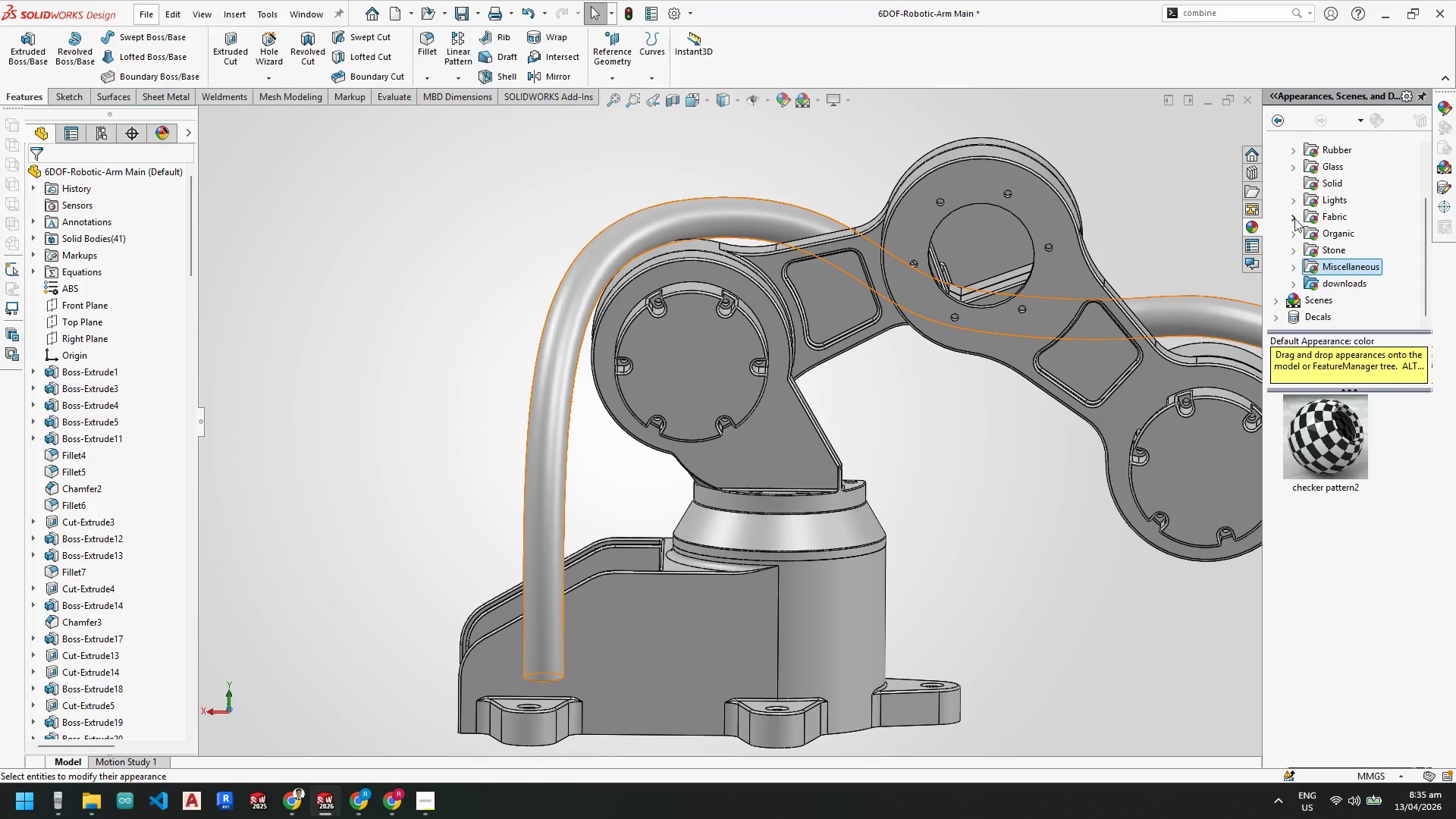 
left_click([1294, 218])
 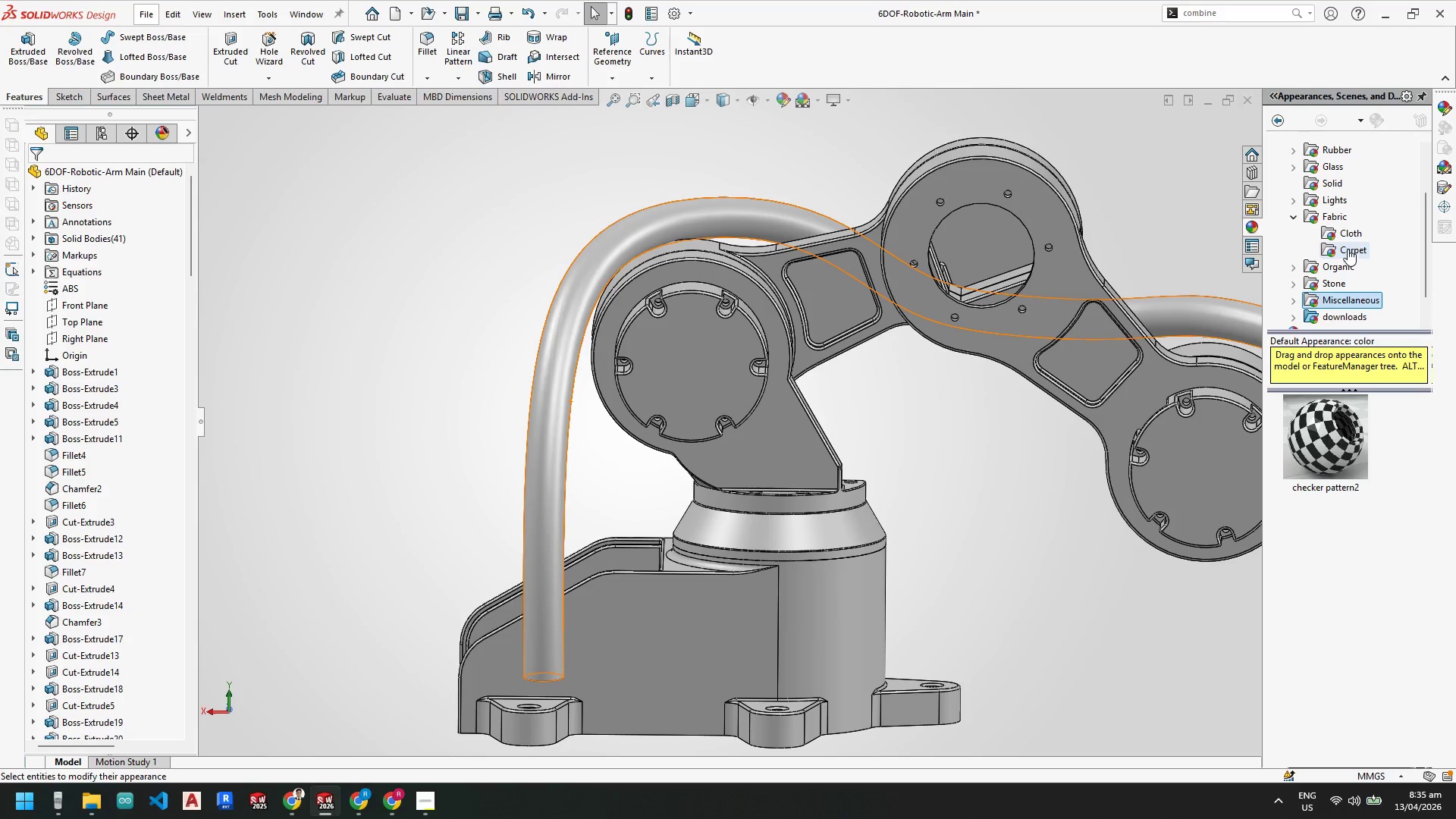 
left_click([1351, 230])
 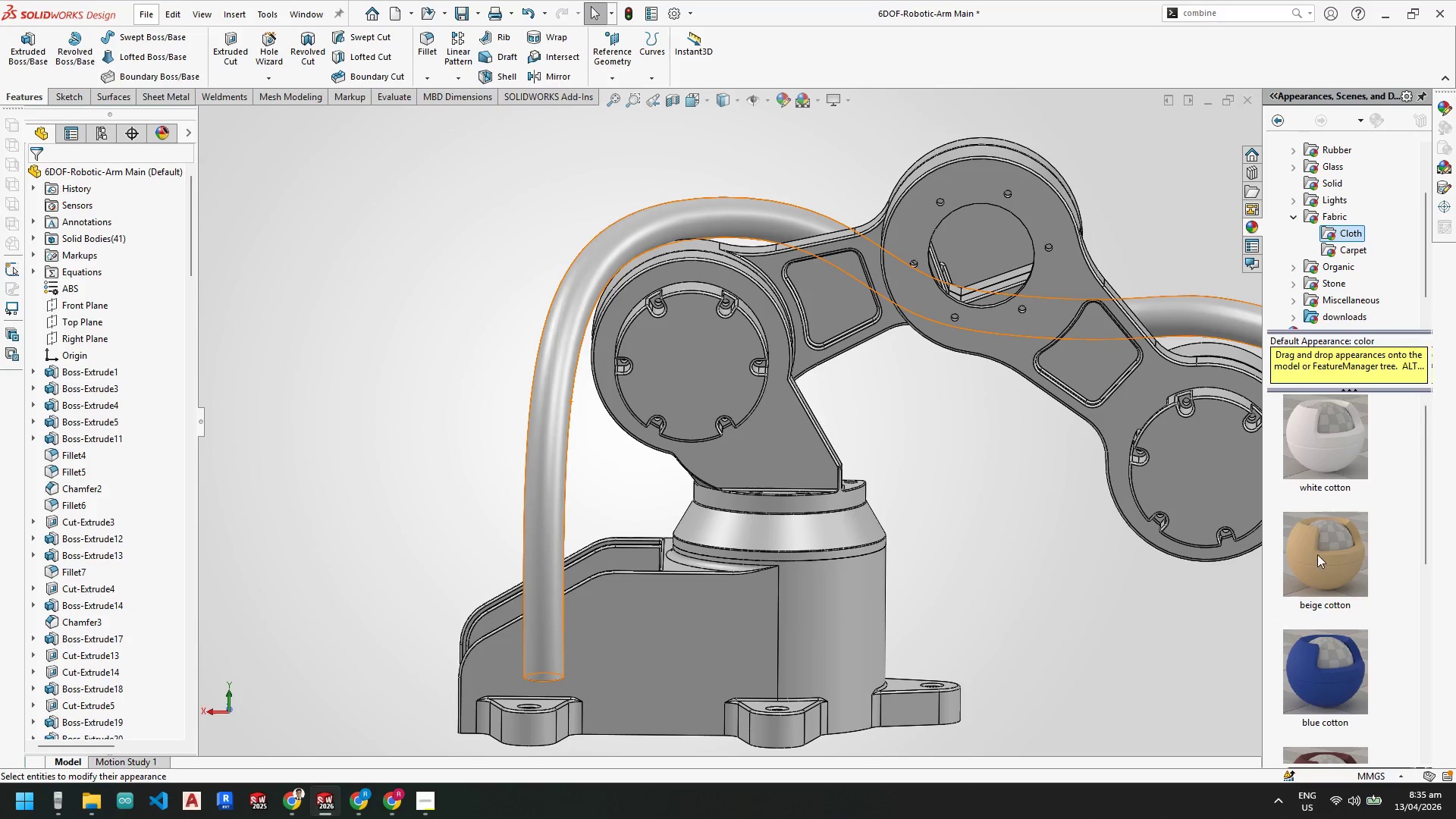 
scroll: coordinate [1313, 572], scroll_direction: down, amount: 5.0
 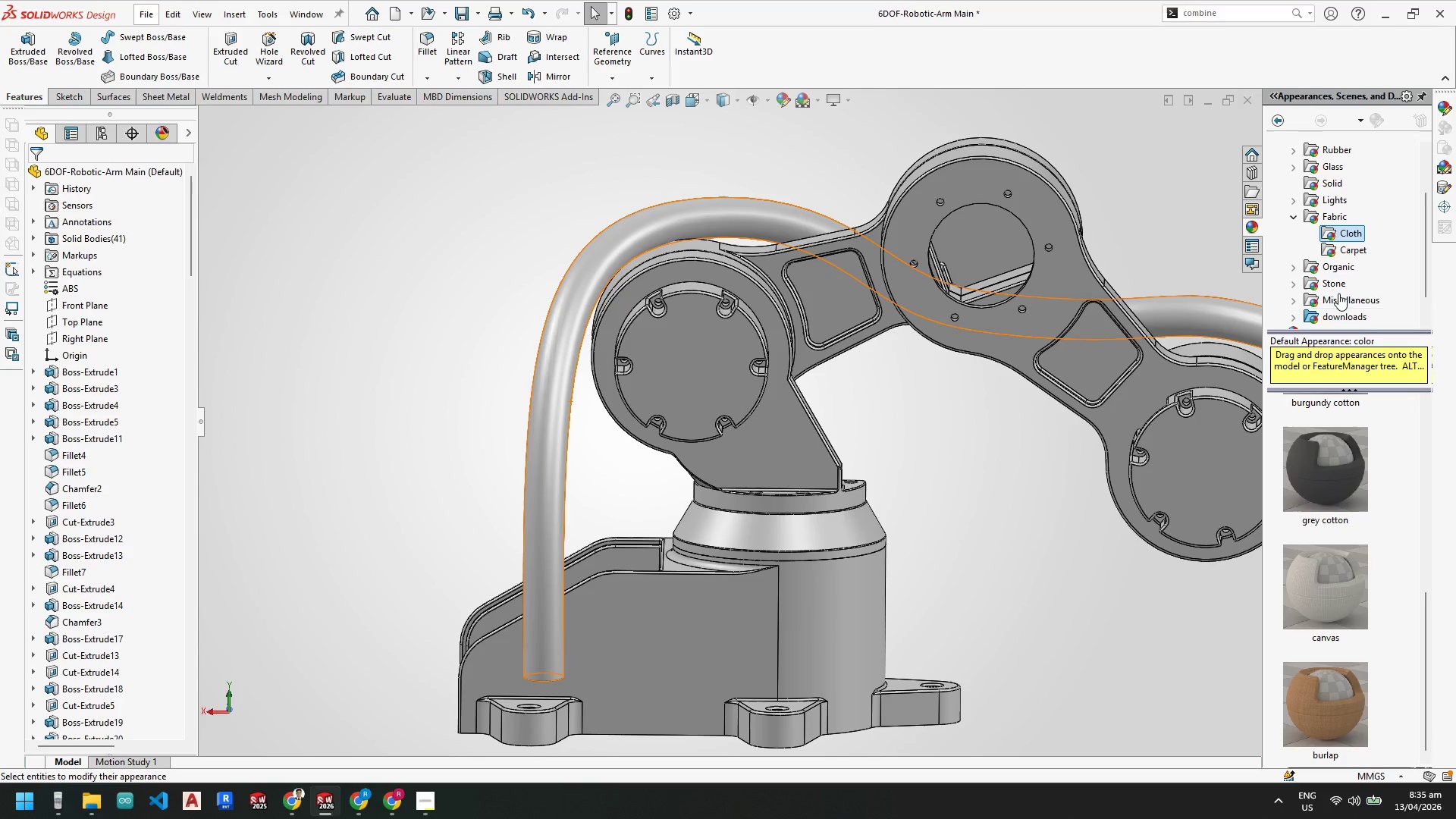 
left_click([1346, 249])
 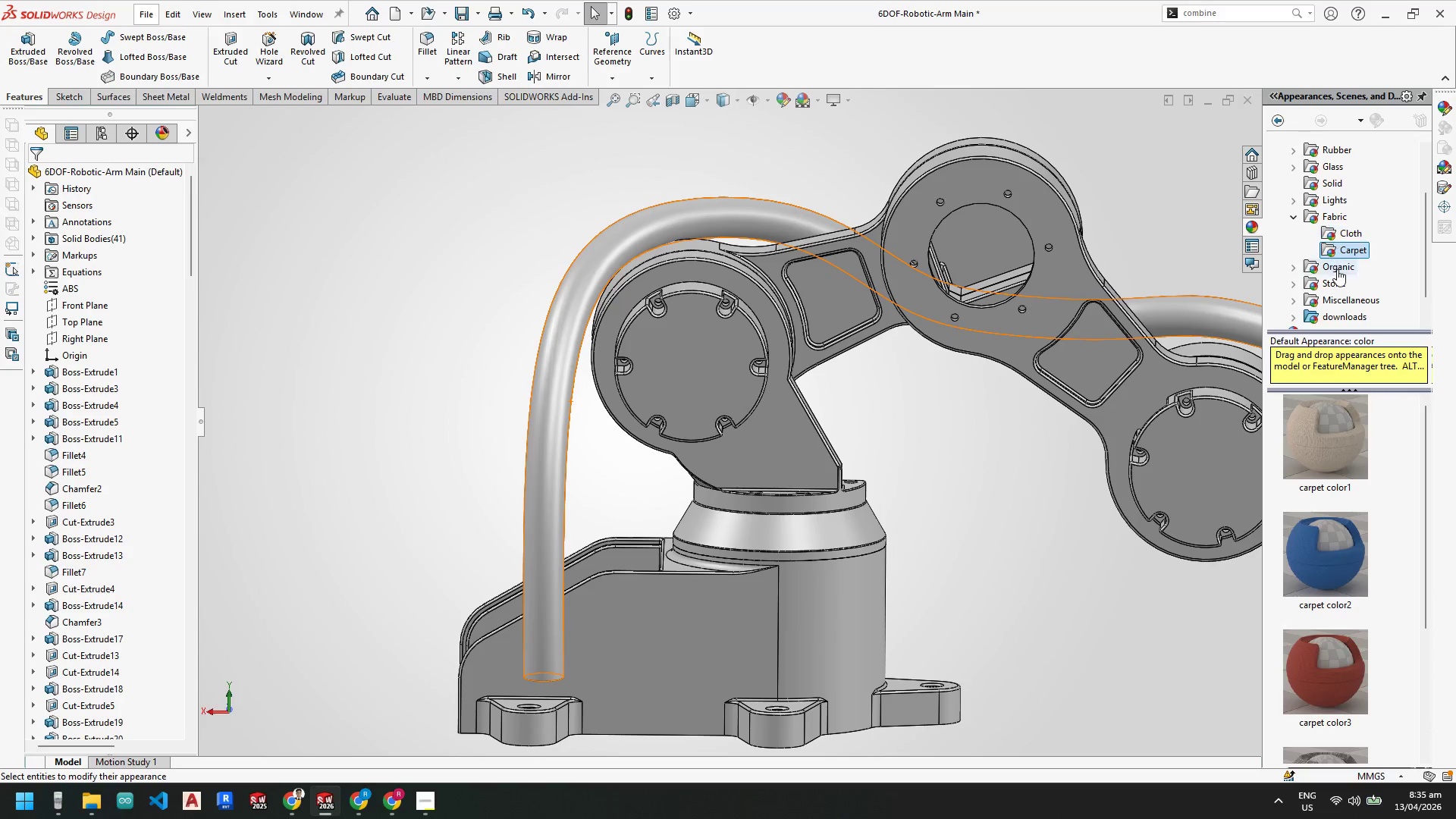 
scroll: coordinate [1337, 269], scroll_direction: down, amount: 2.0
 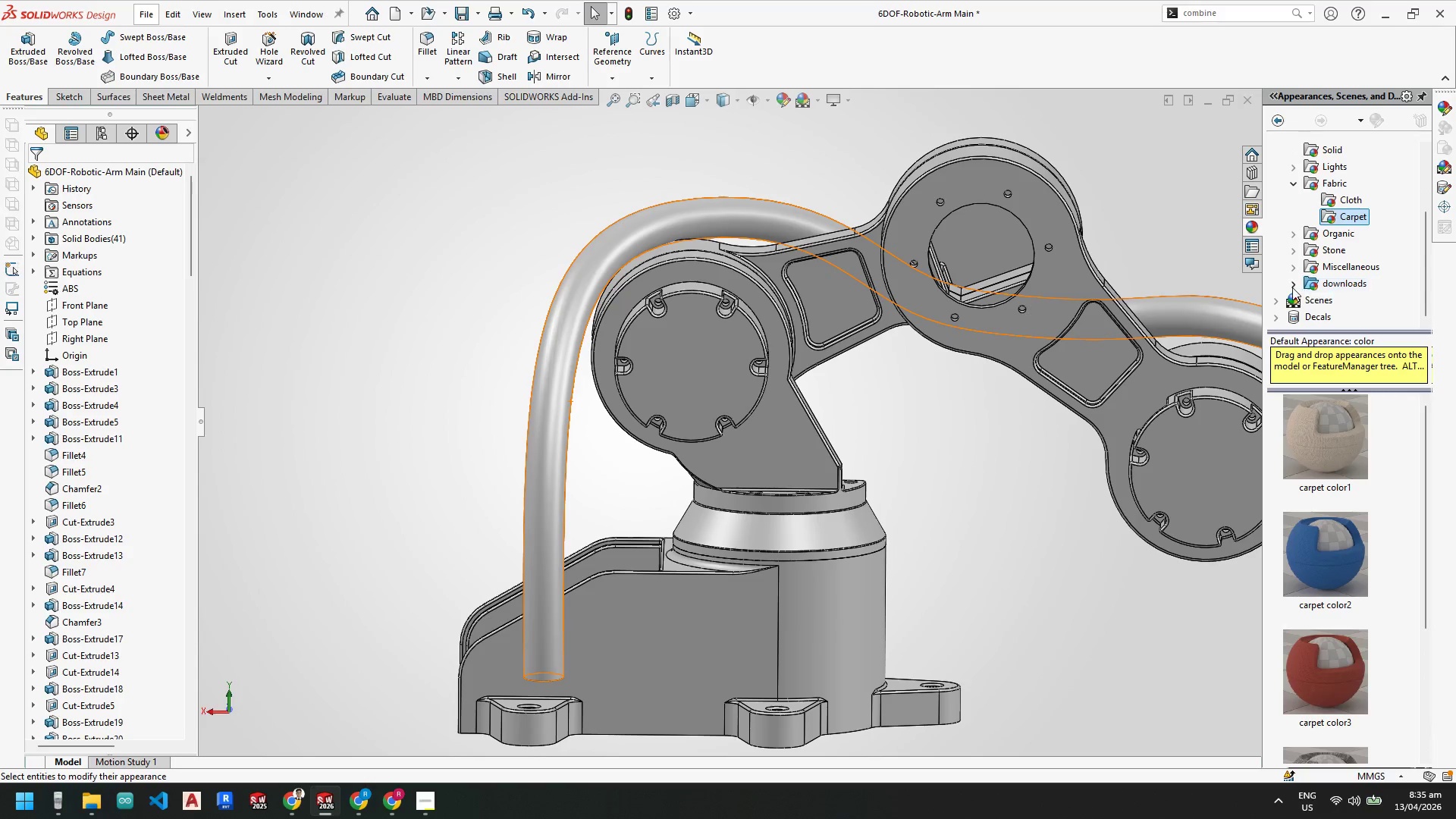 
left_click([1293, 284])
 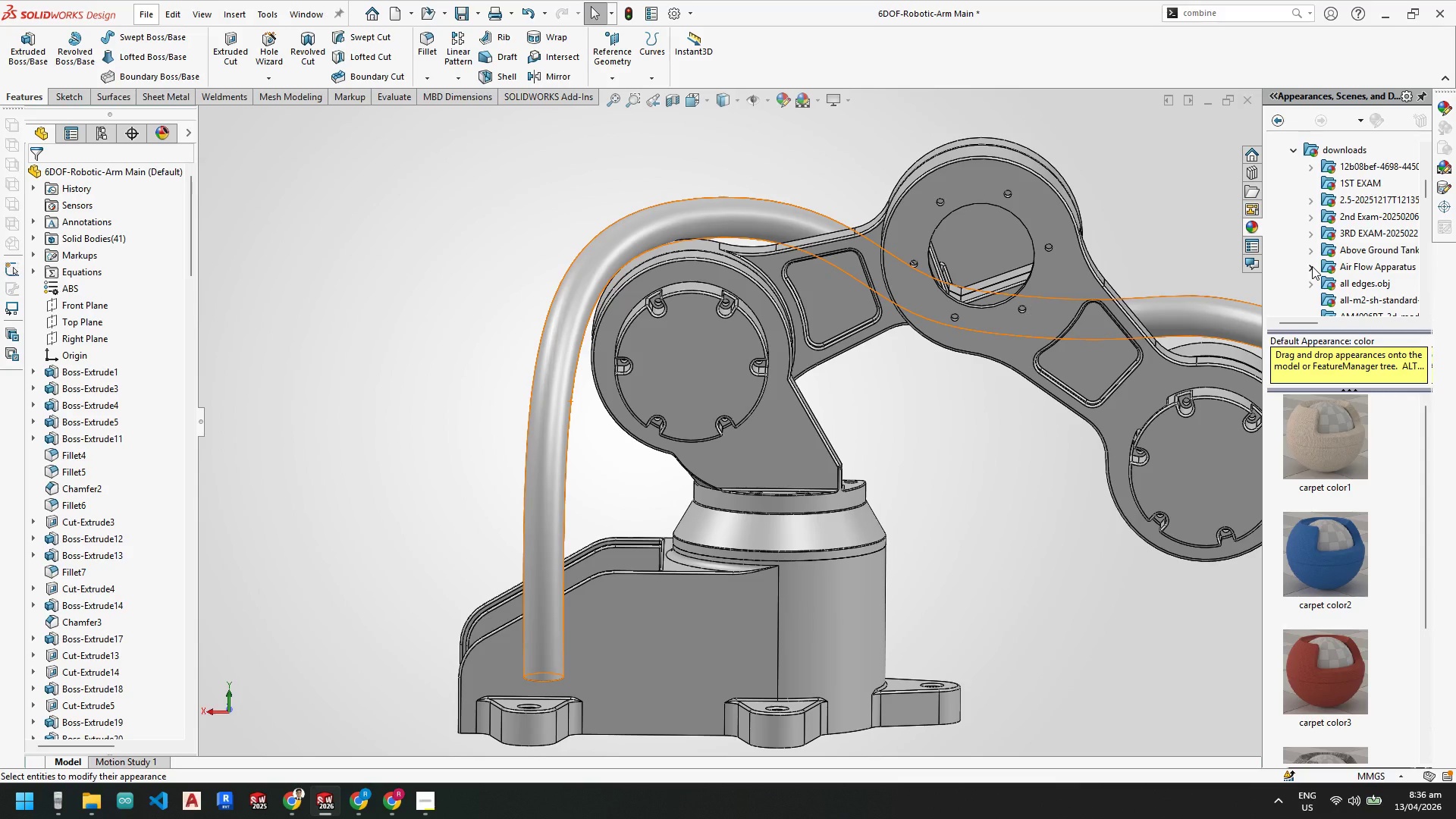 
scroll: coordinate [1312, 270], scroll_direction: down, amount: 7.0
 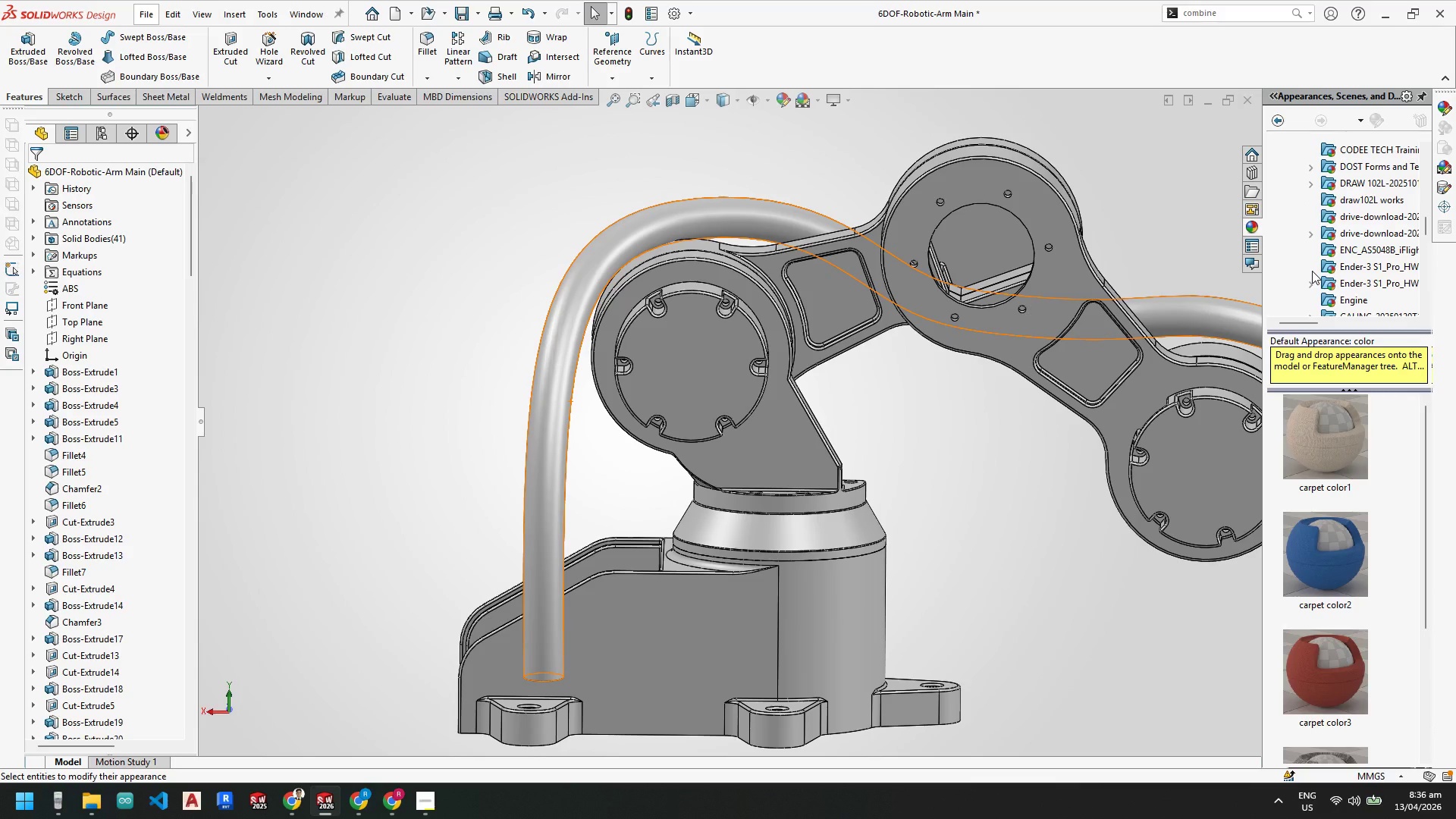 
scroll: coordinate [1312, 271], scroll_direction: up, amount: 10.0
 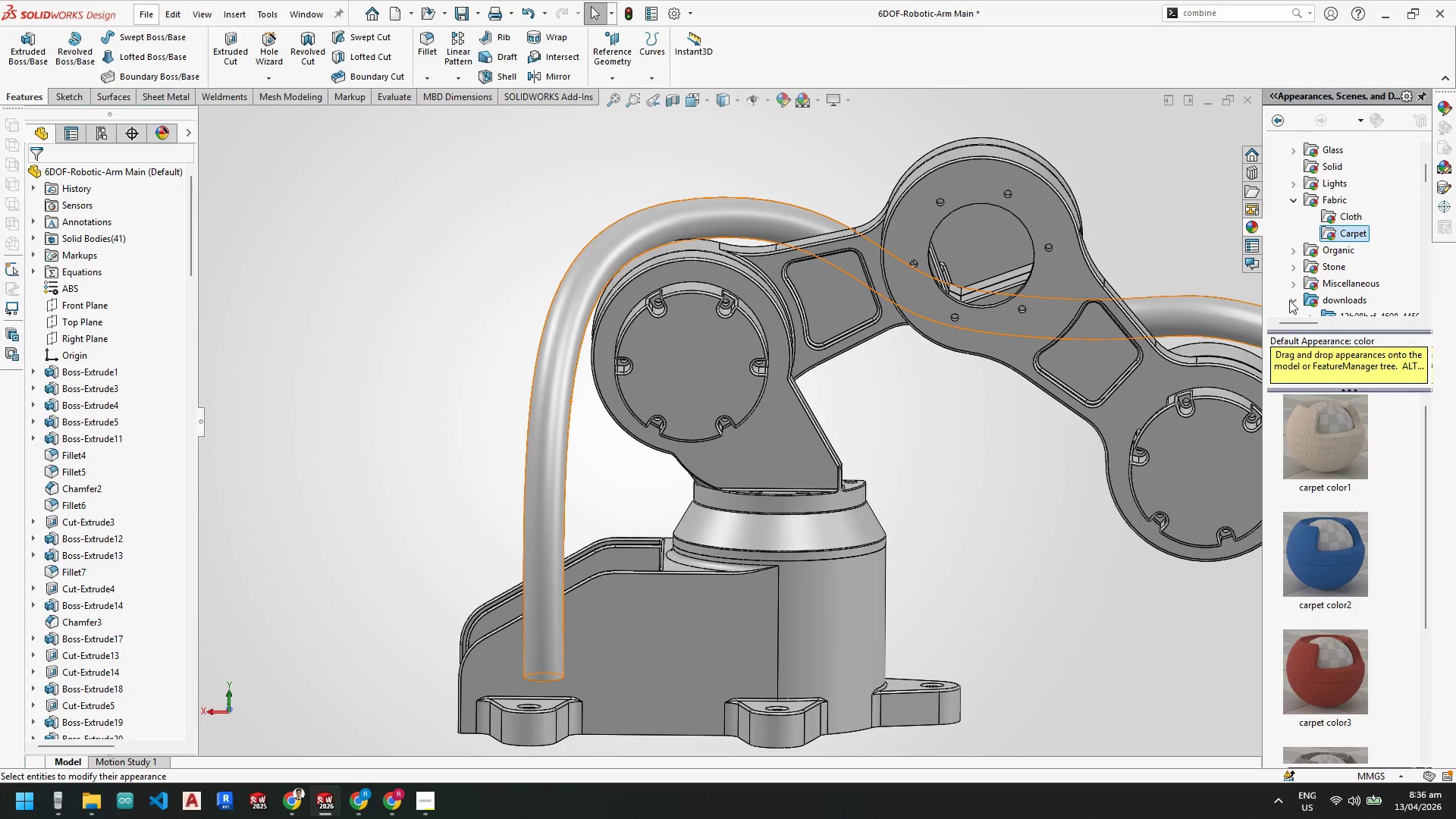 
left_click([1294, 304])
 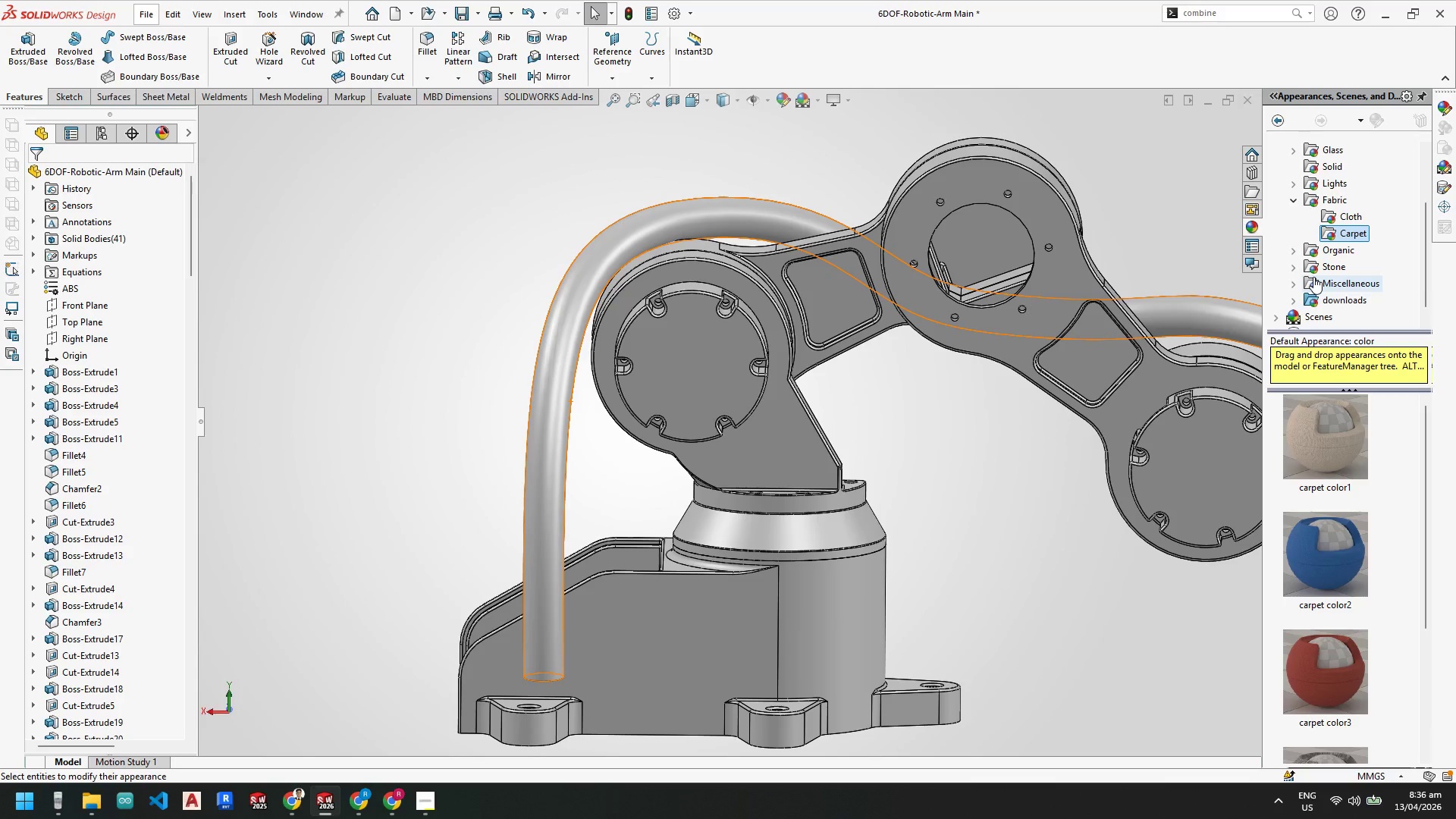 
scroll: coordinate [1313, 277], scroll_direction: down, amount: 1.0
 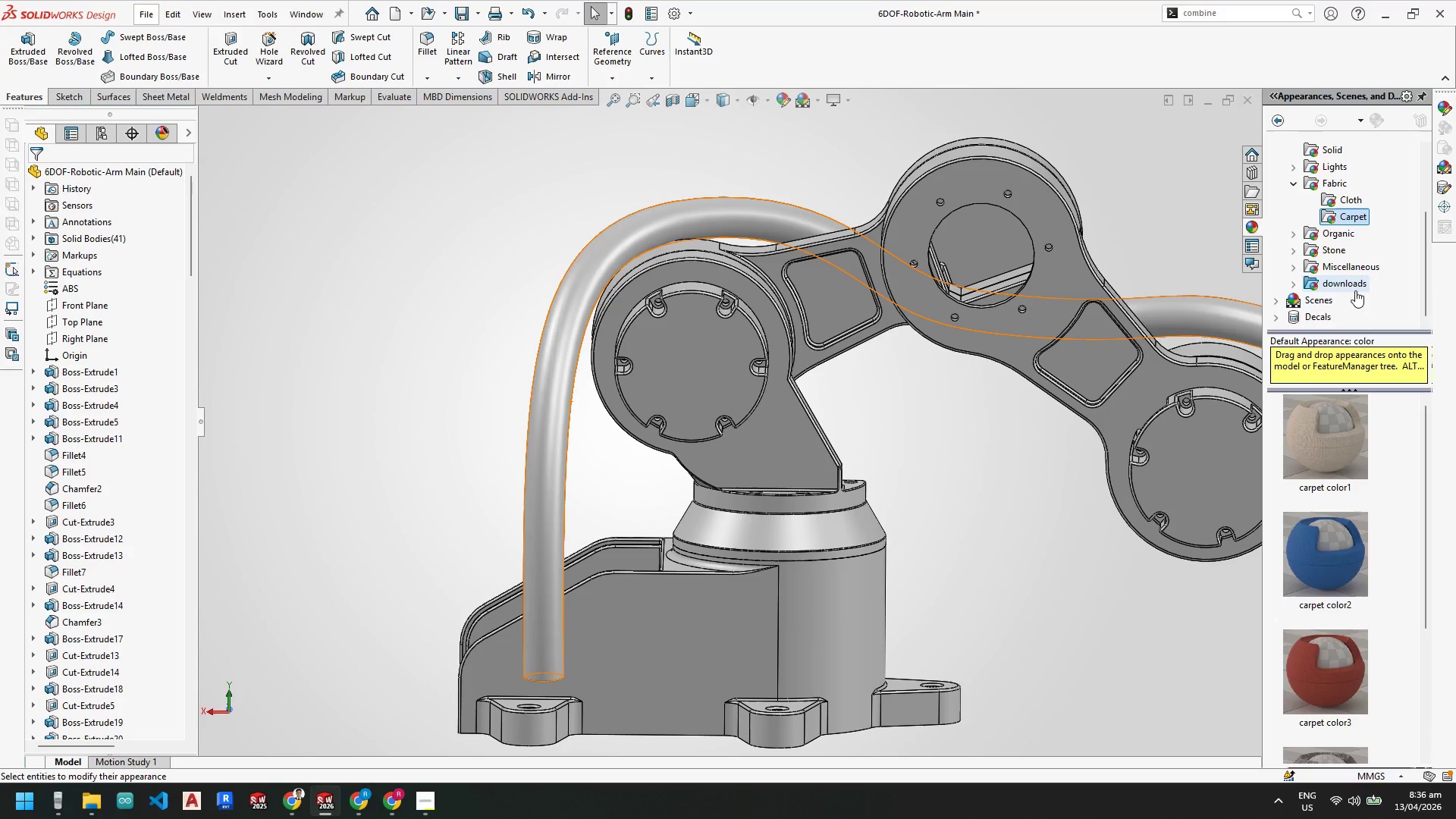 
scroll: coordinate [1354, 297], scroll_direction: up, amount: 5.0
 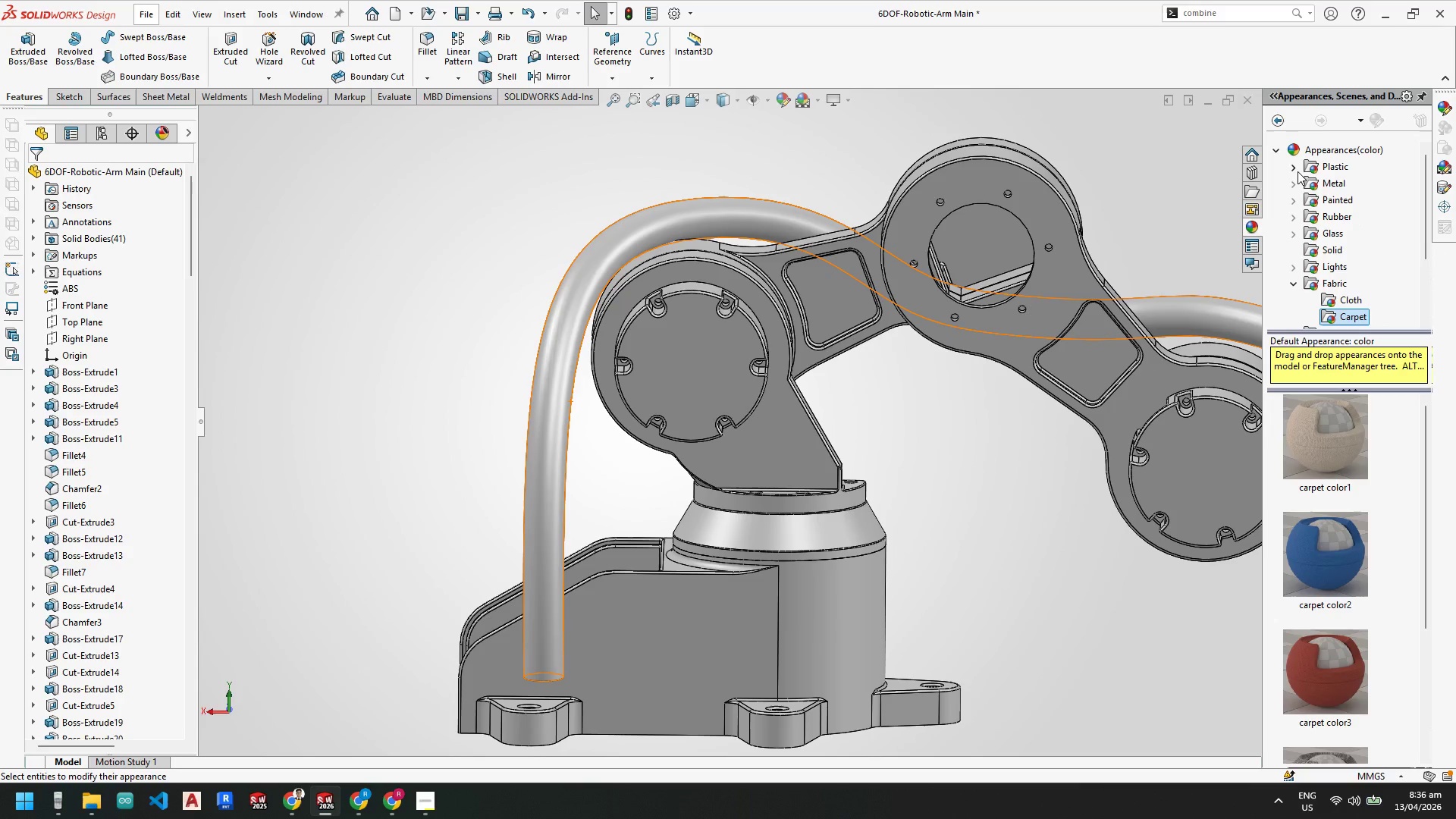 
scroll: coordinate [1354, 257], scroll_direction: down, amount: 2.0
 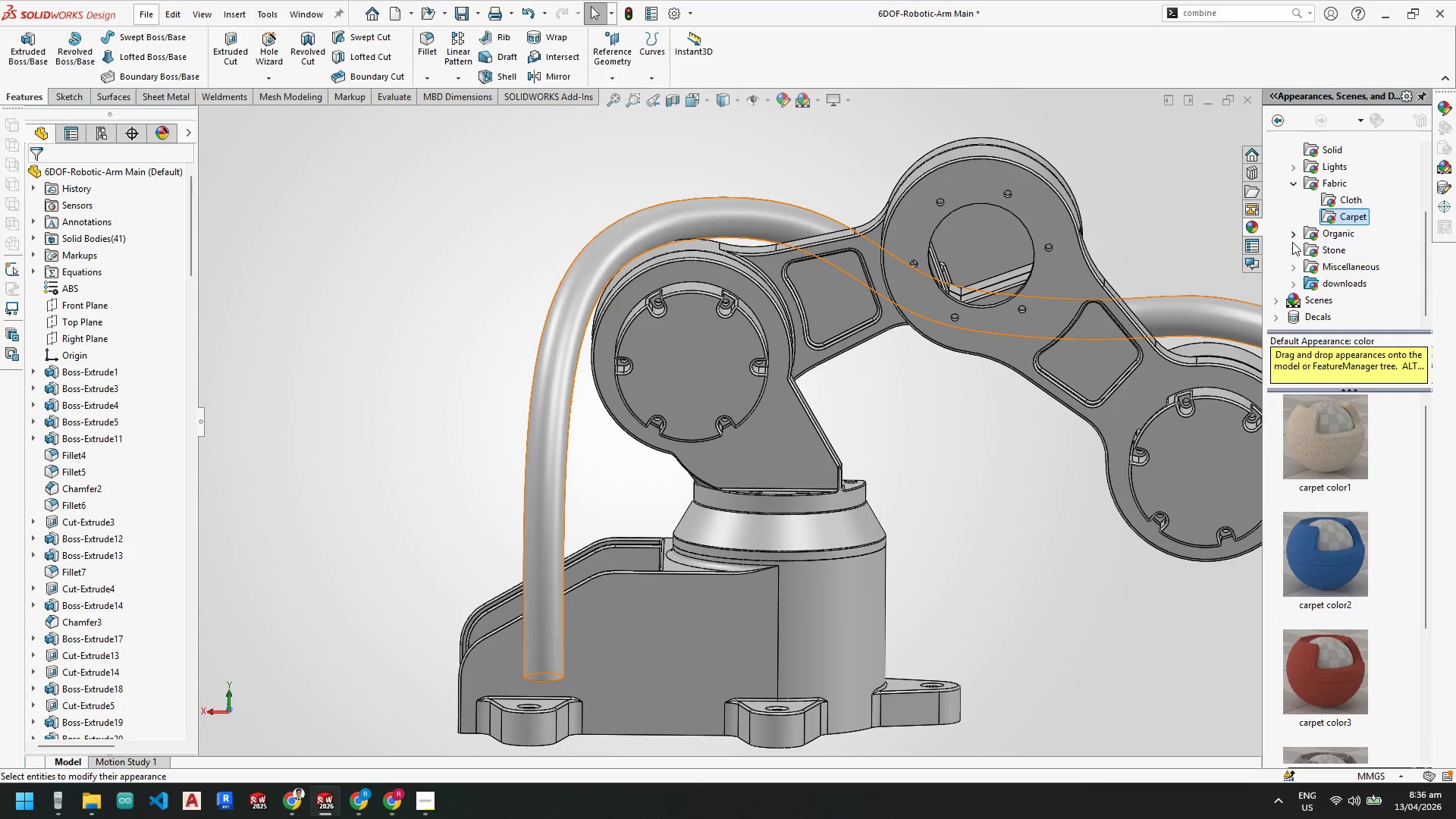 
left_click([1293, 265])
 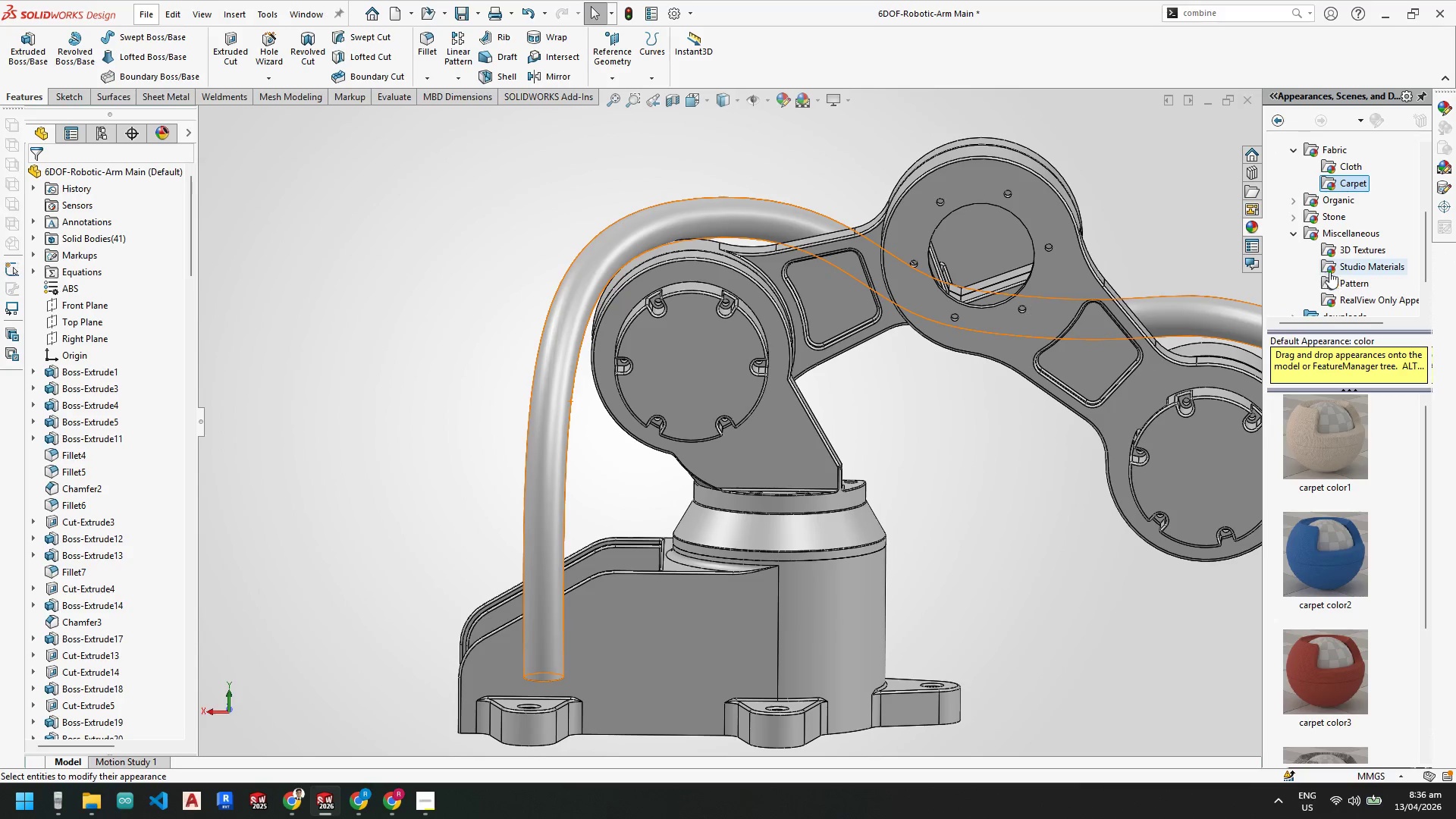 
left_click([1338, 263])
 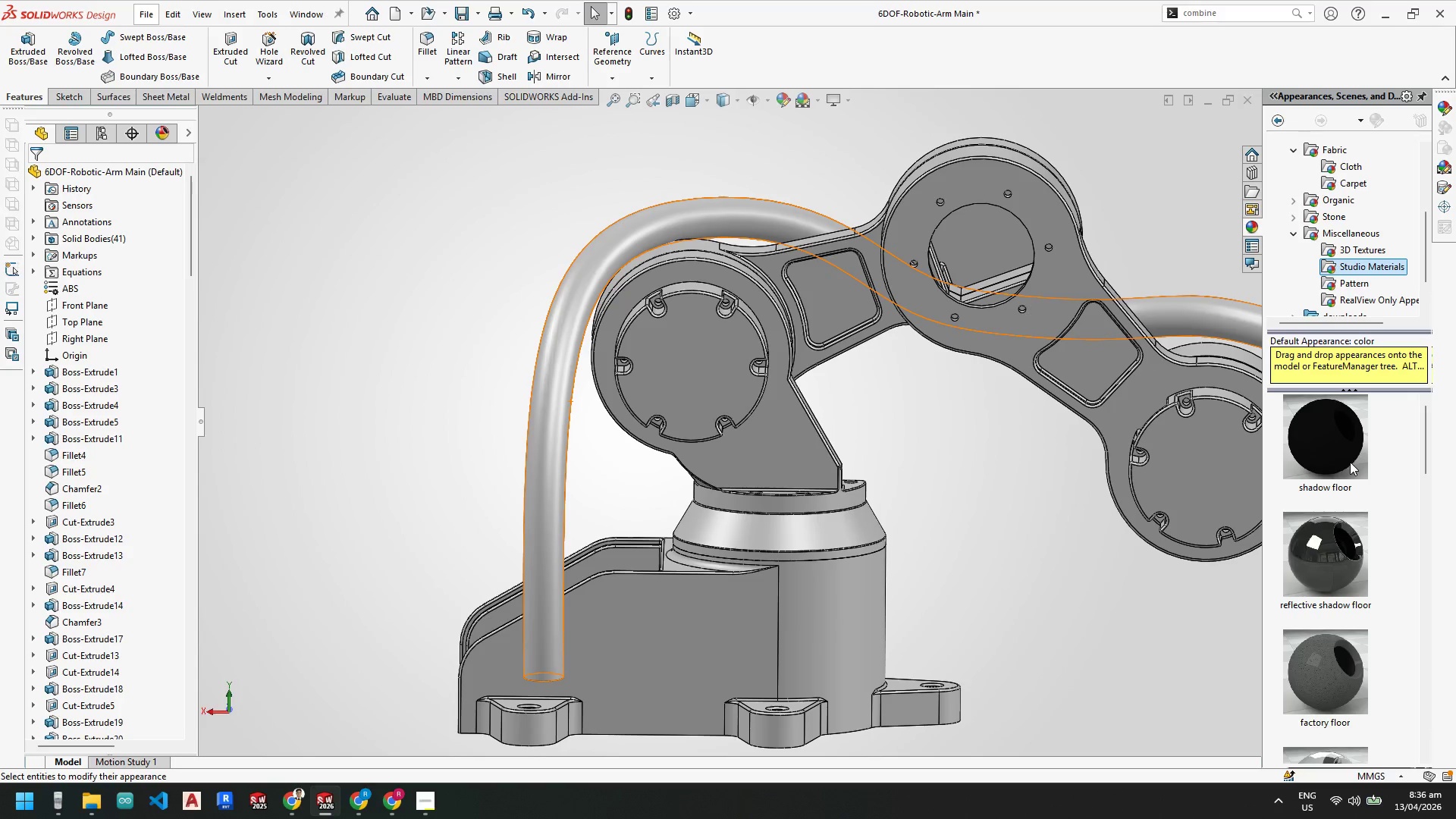 
scroll: coordinate [1349, 465], scroll_direction: down, amount: 2.0
 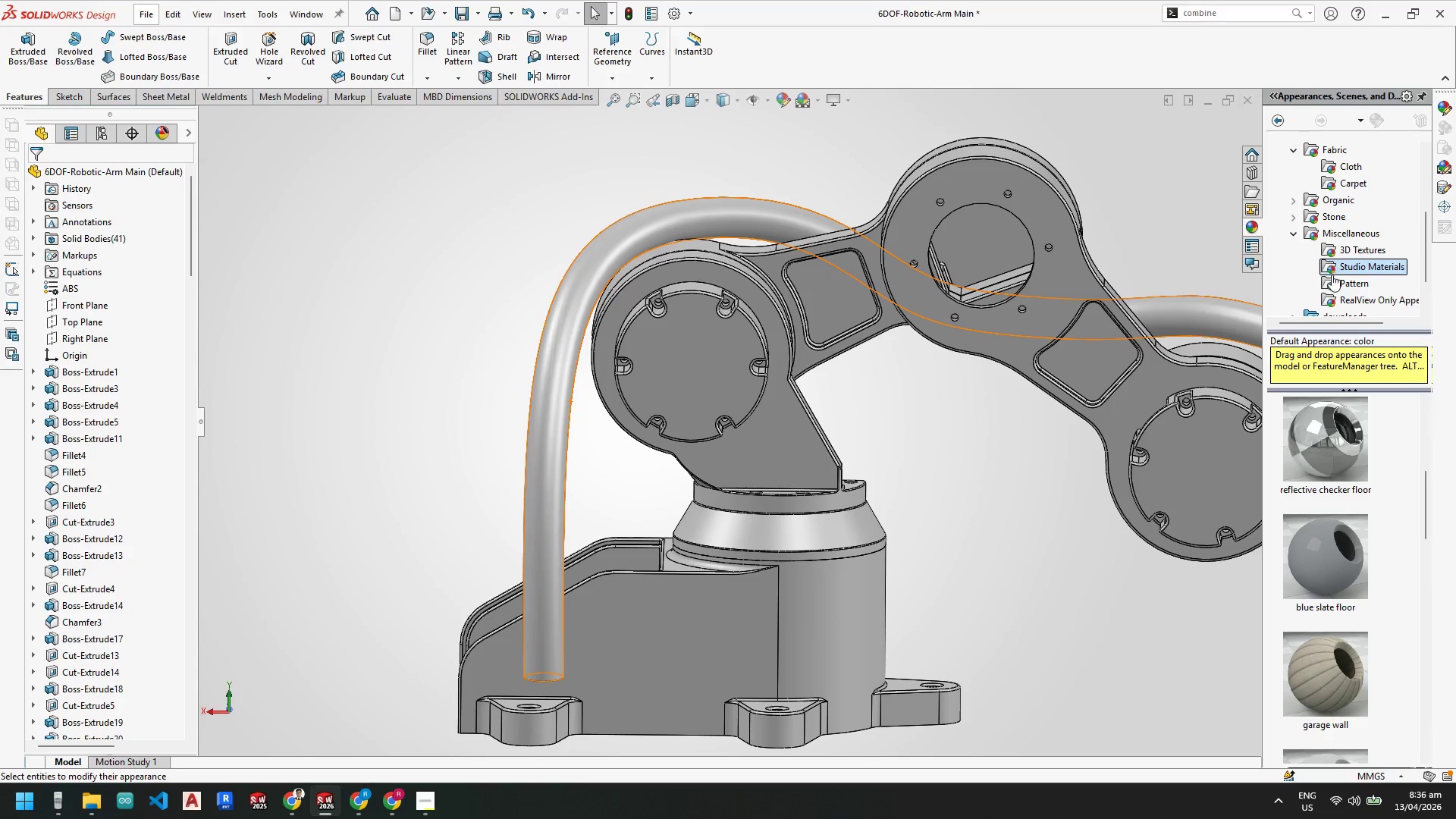 
left_click([1332, 280])
 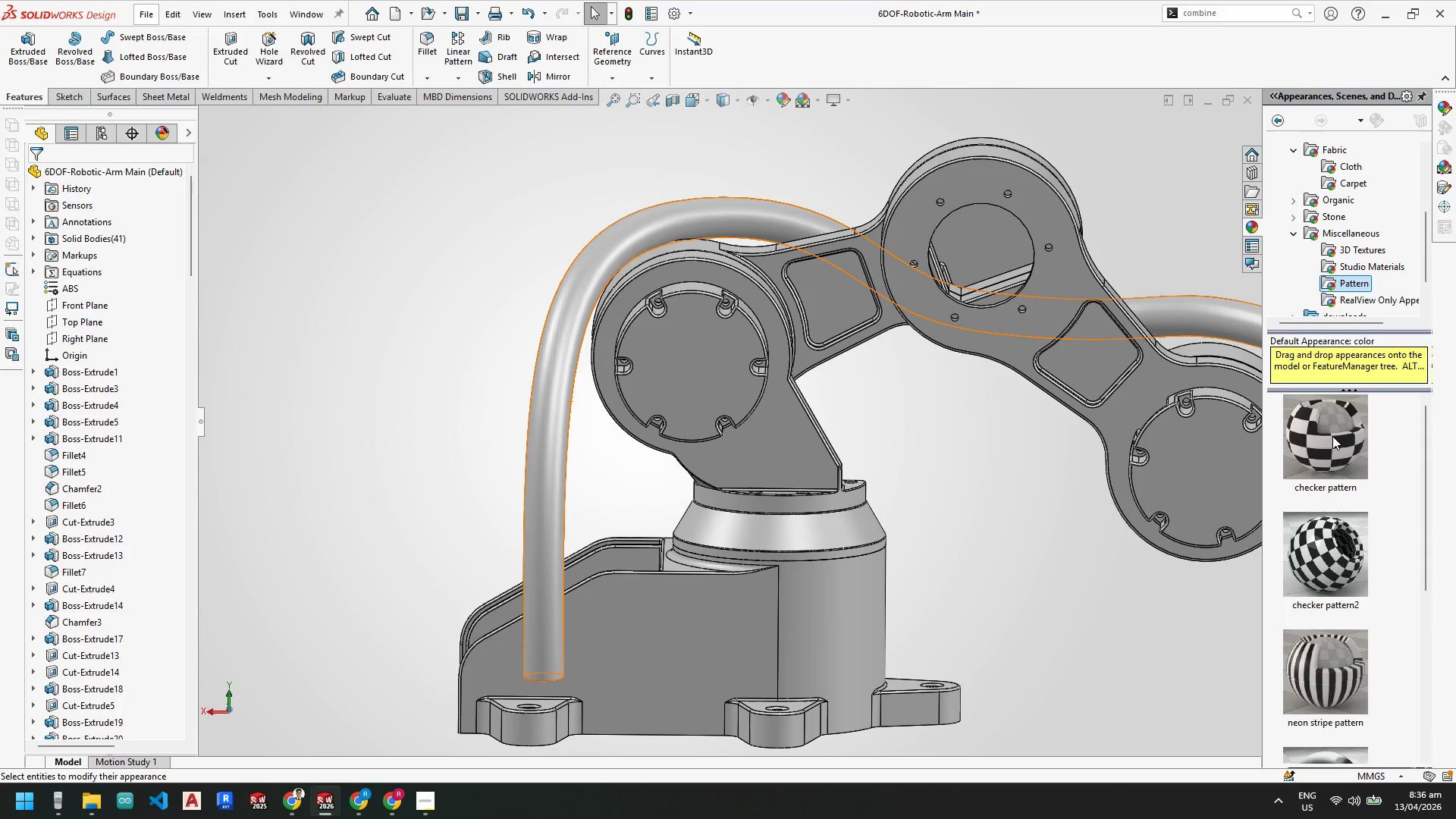 
scroll: coordinate [1329, 446], scroll_direction: down, amount: 4.0
 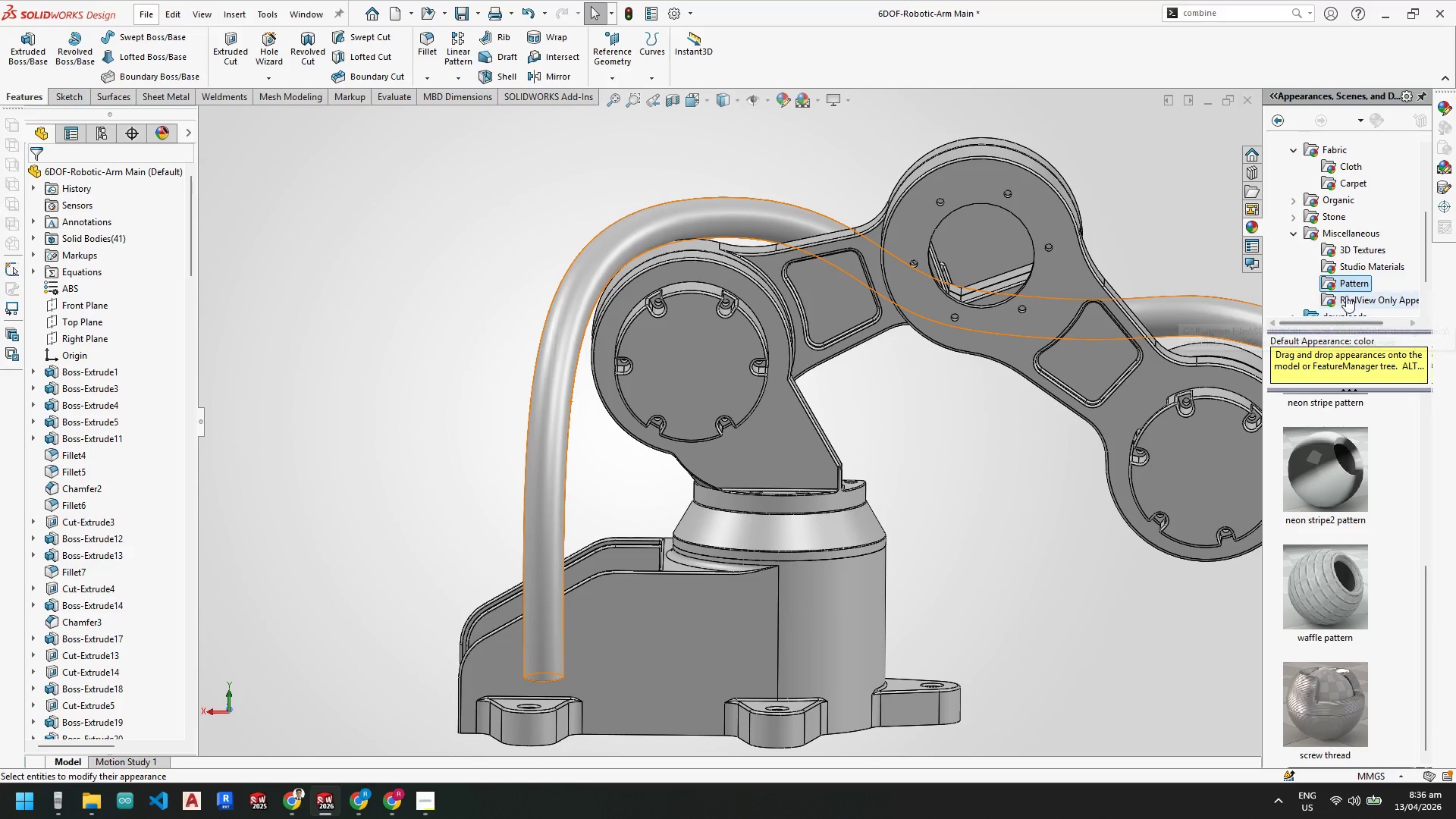 
left_click([1349, 295])
 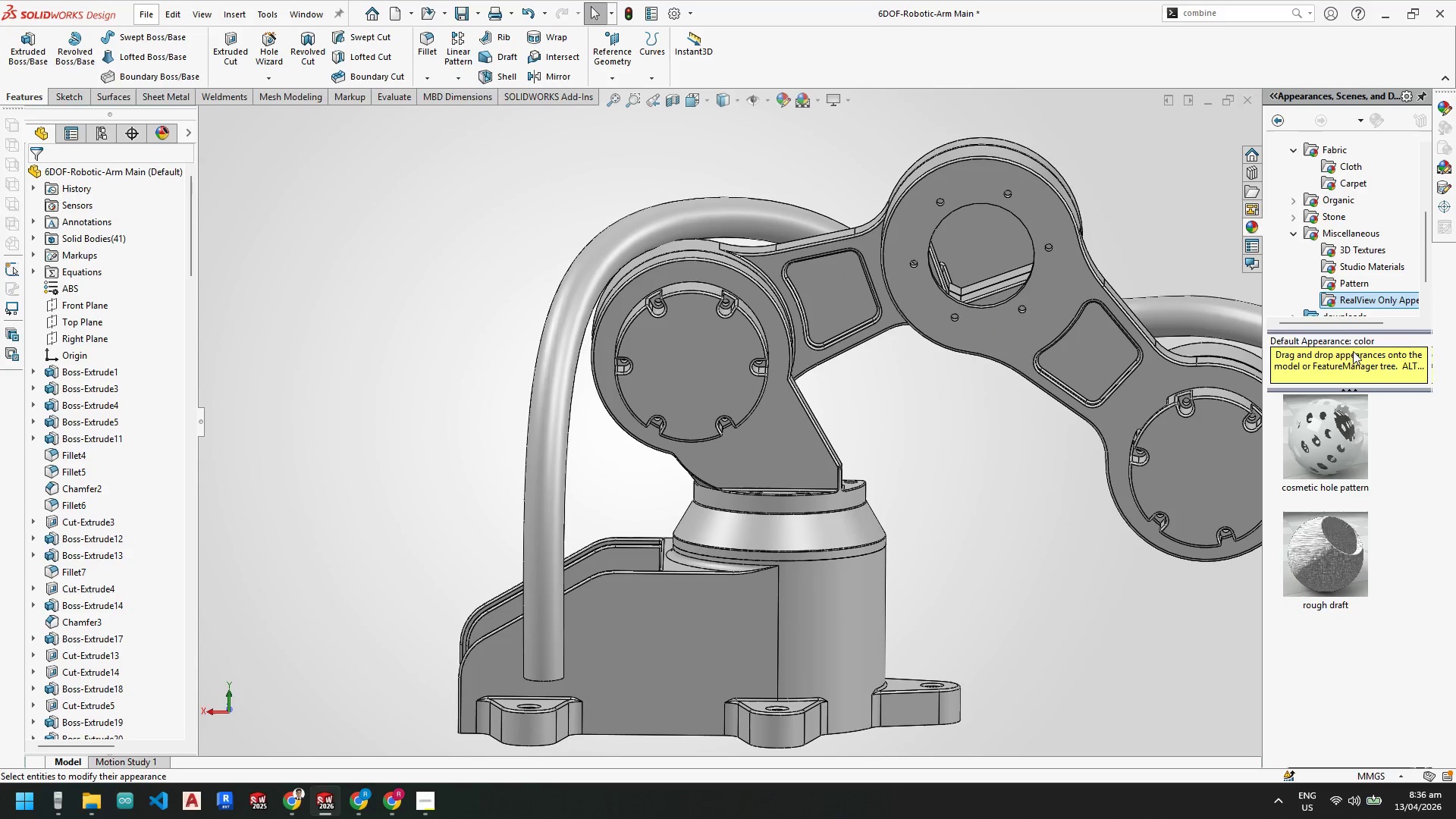 
left_click([1343, 249])
 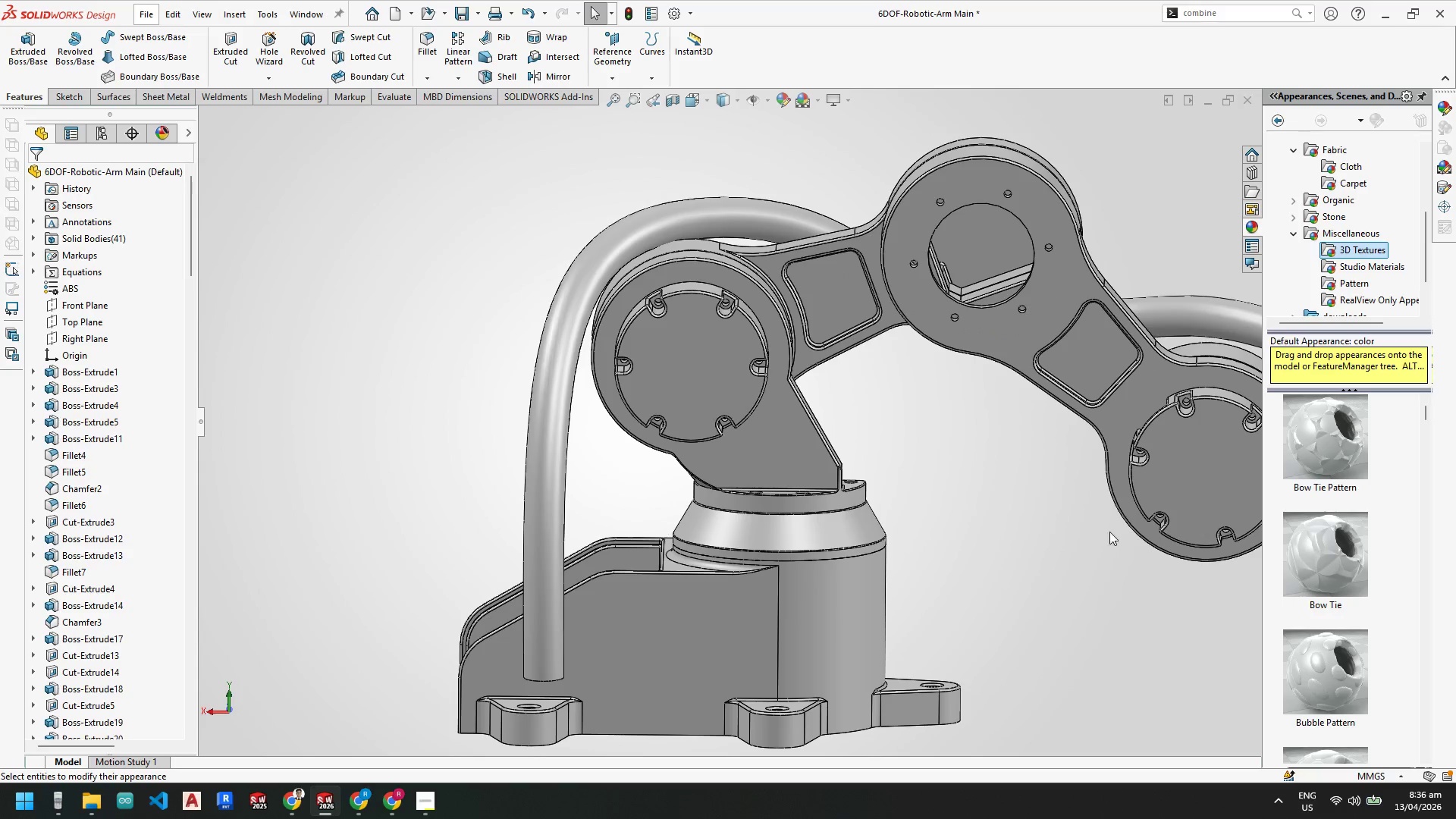 
scroll: coordinate [1338, 583], scroll_direction: down, amount: 4.0
 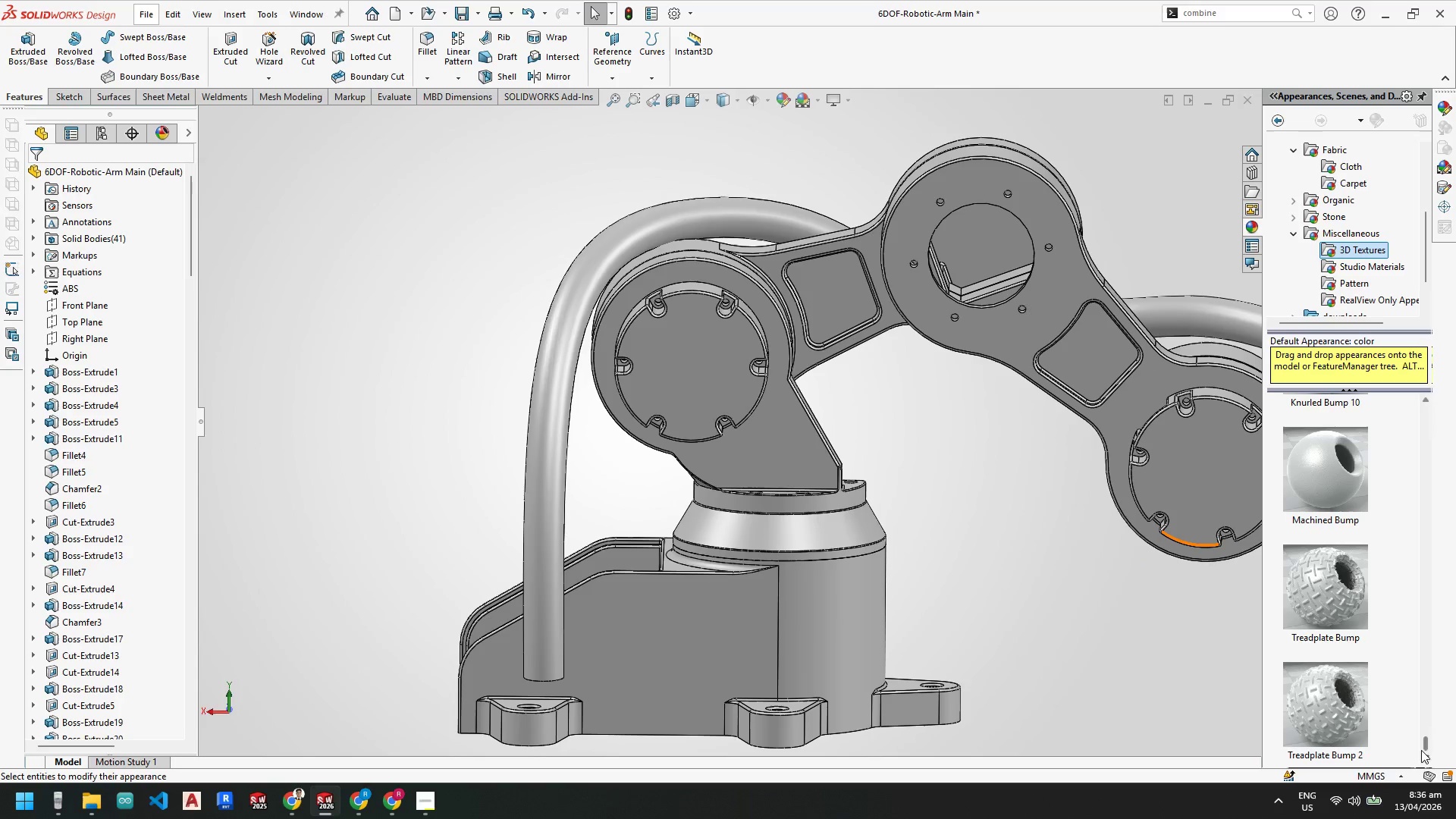 
left_click_drag(start_coordinate=[1422, 743], to_coordinate=[1409, 444])
 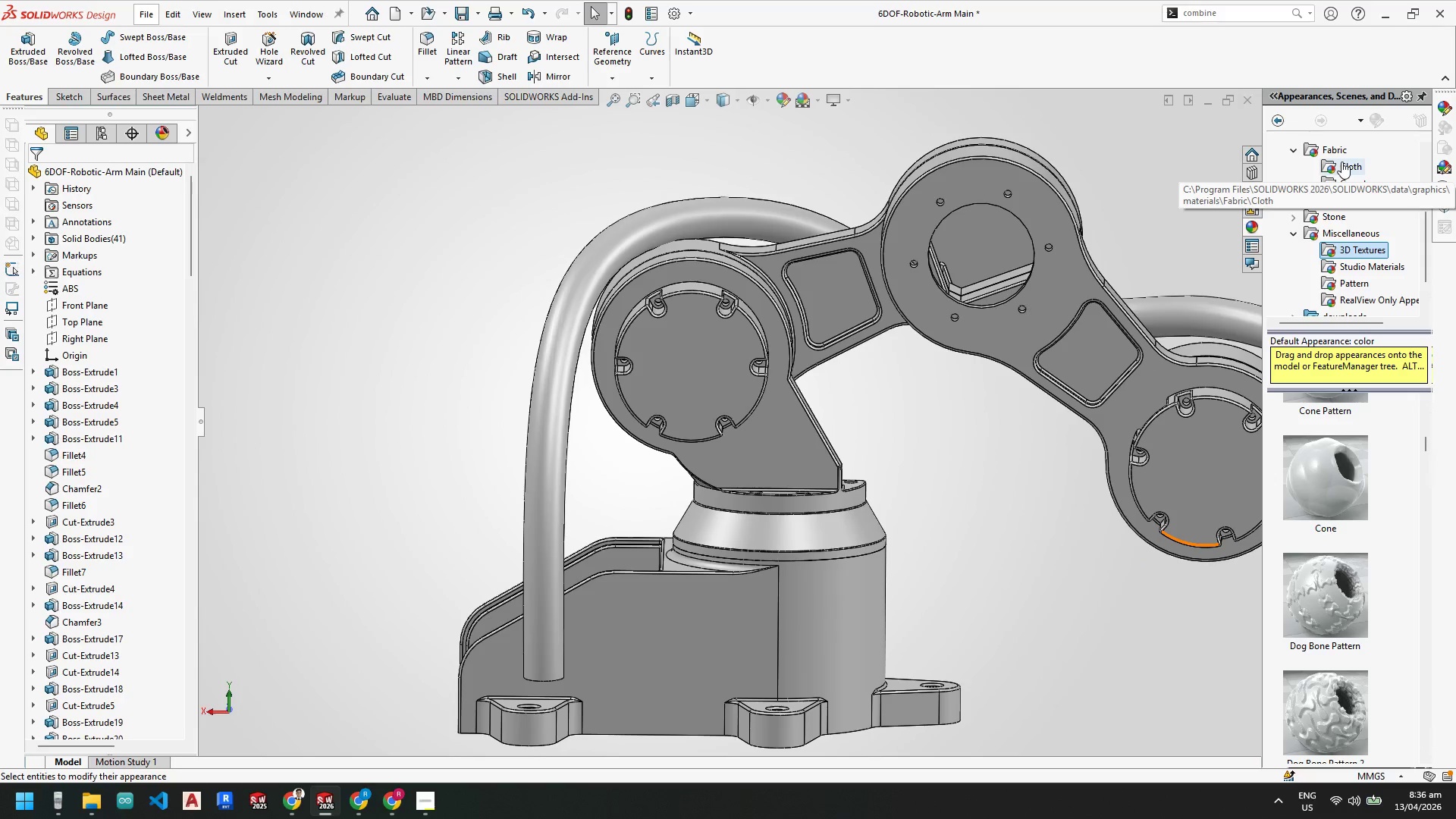 
left_click([1341, 162])
 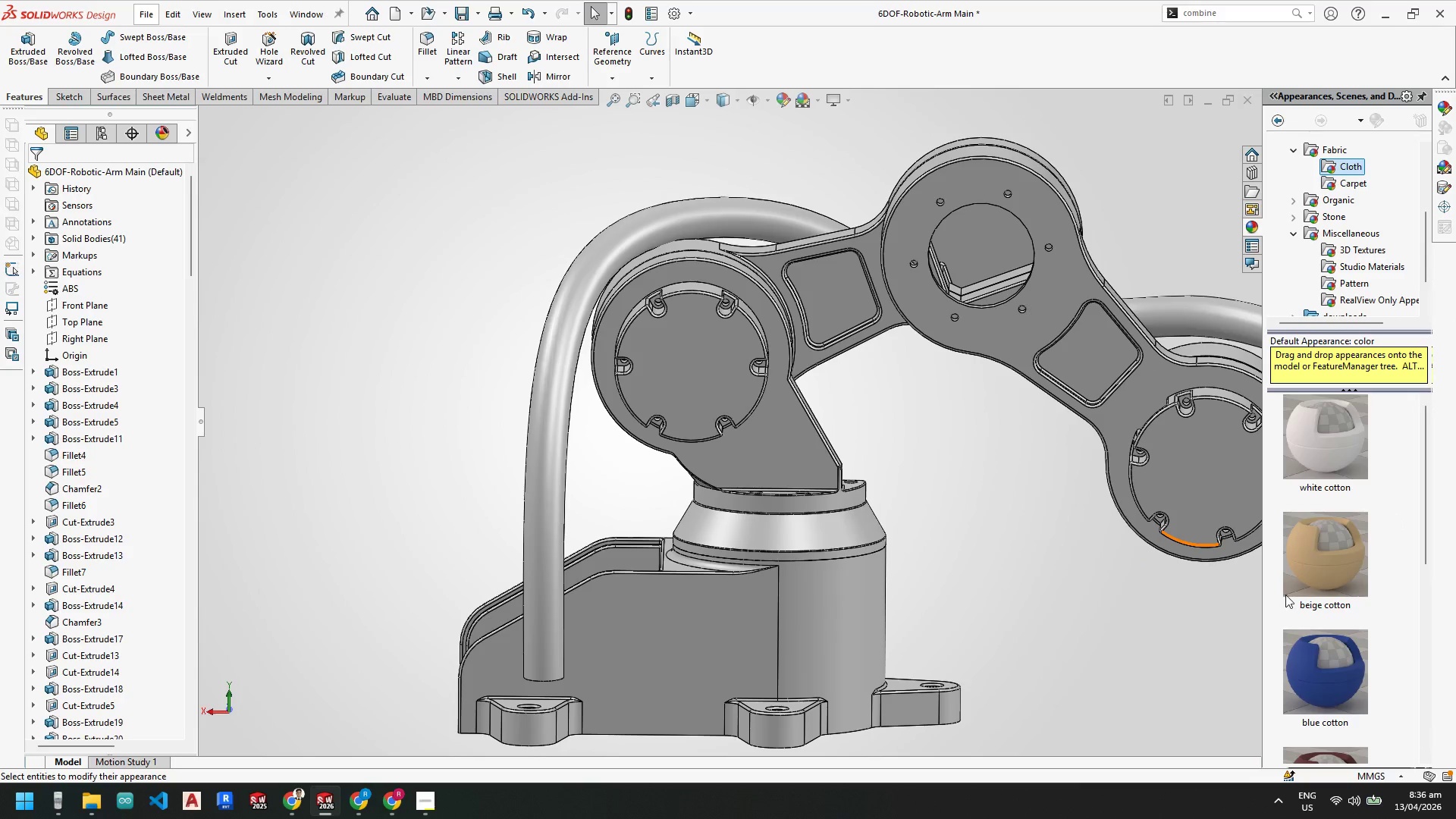 
scroll: coordinate [1309, 594], scroll_direction: down, amount: 2.0
 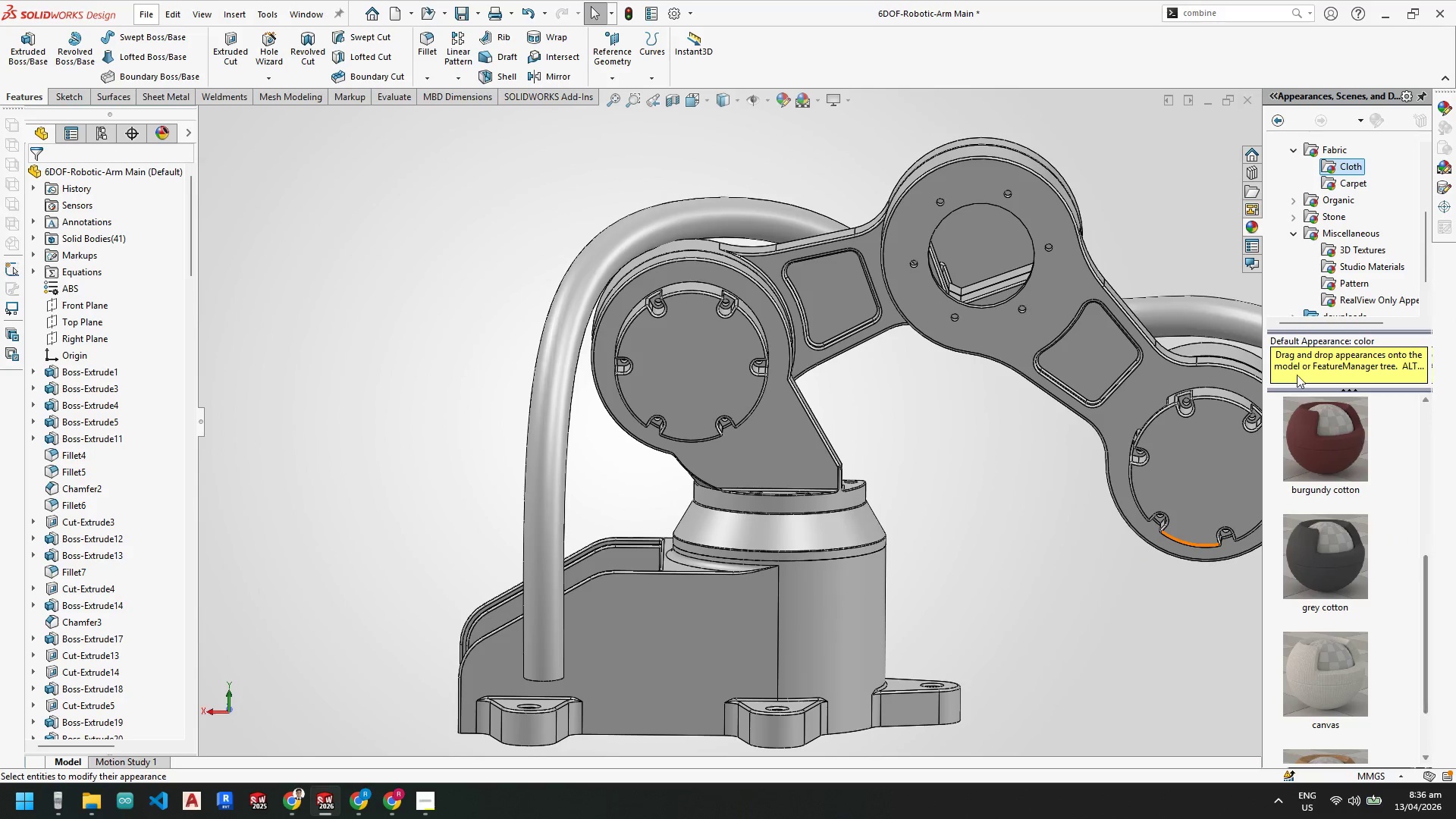 
scroll: coordinate [1350, 221], scroll_direction: up, amount: 4.0
 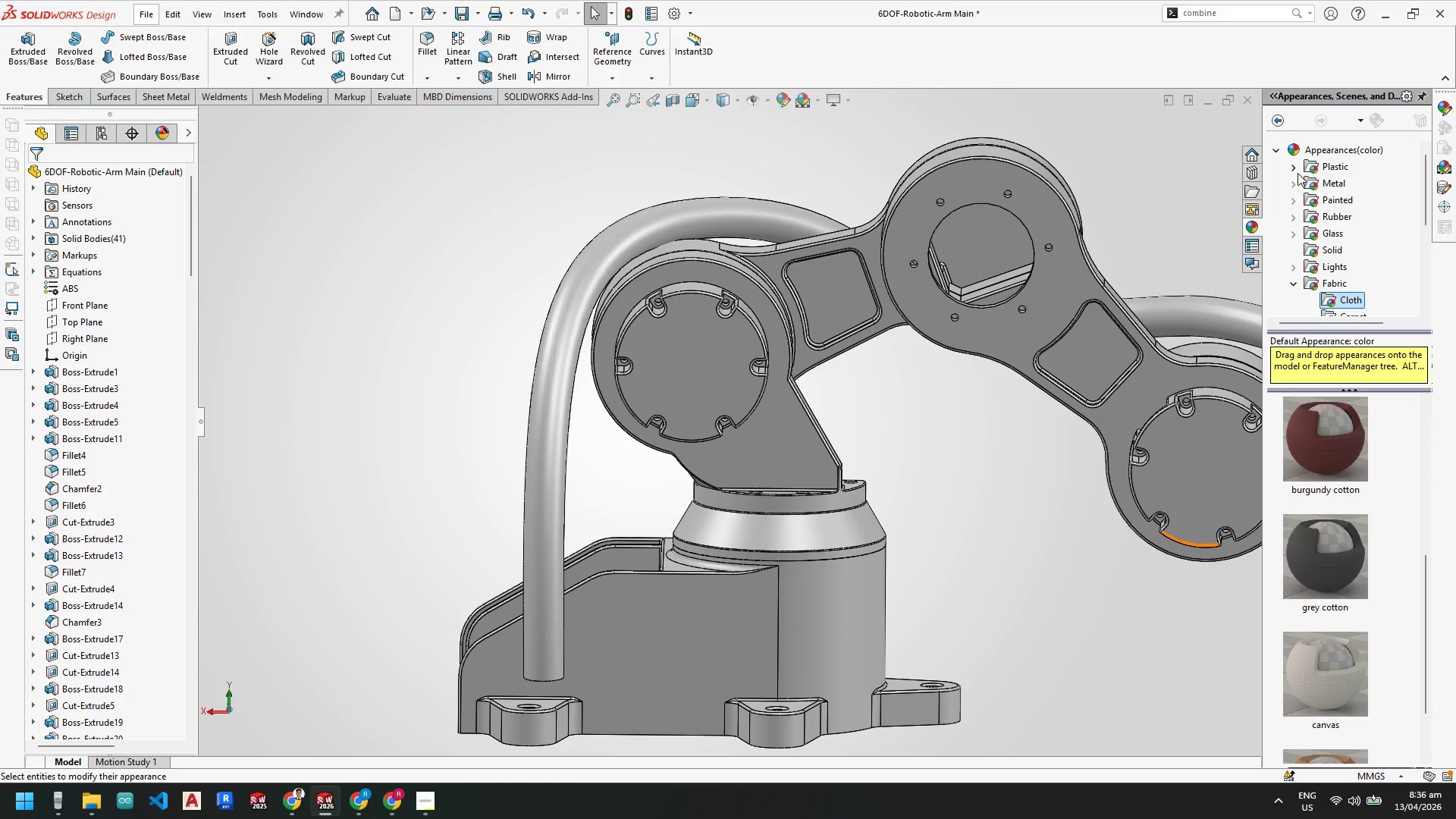 
left_click([1294, 168])
 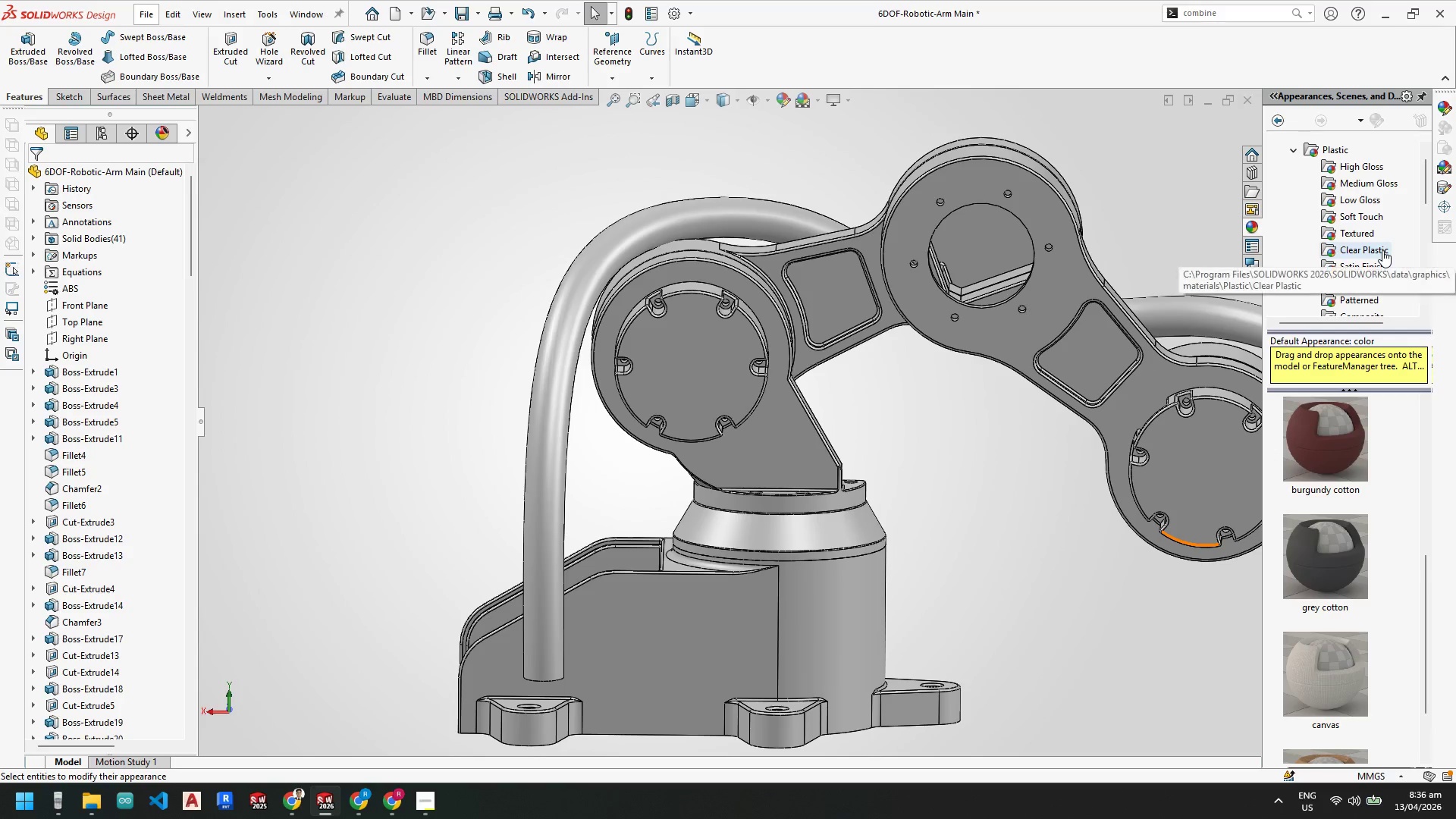 
scroll: coordinate [1382, 251], scroll_direction: down, amount: 1.0
 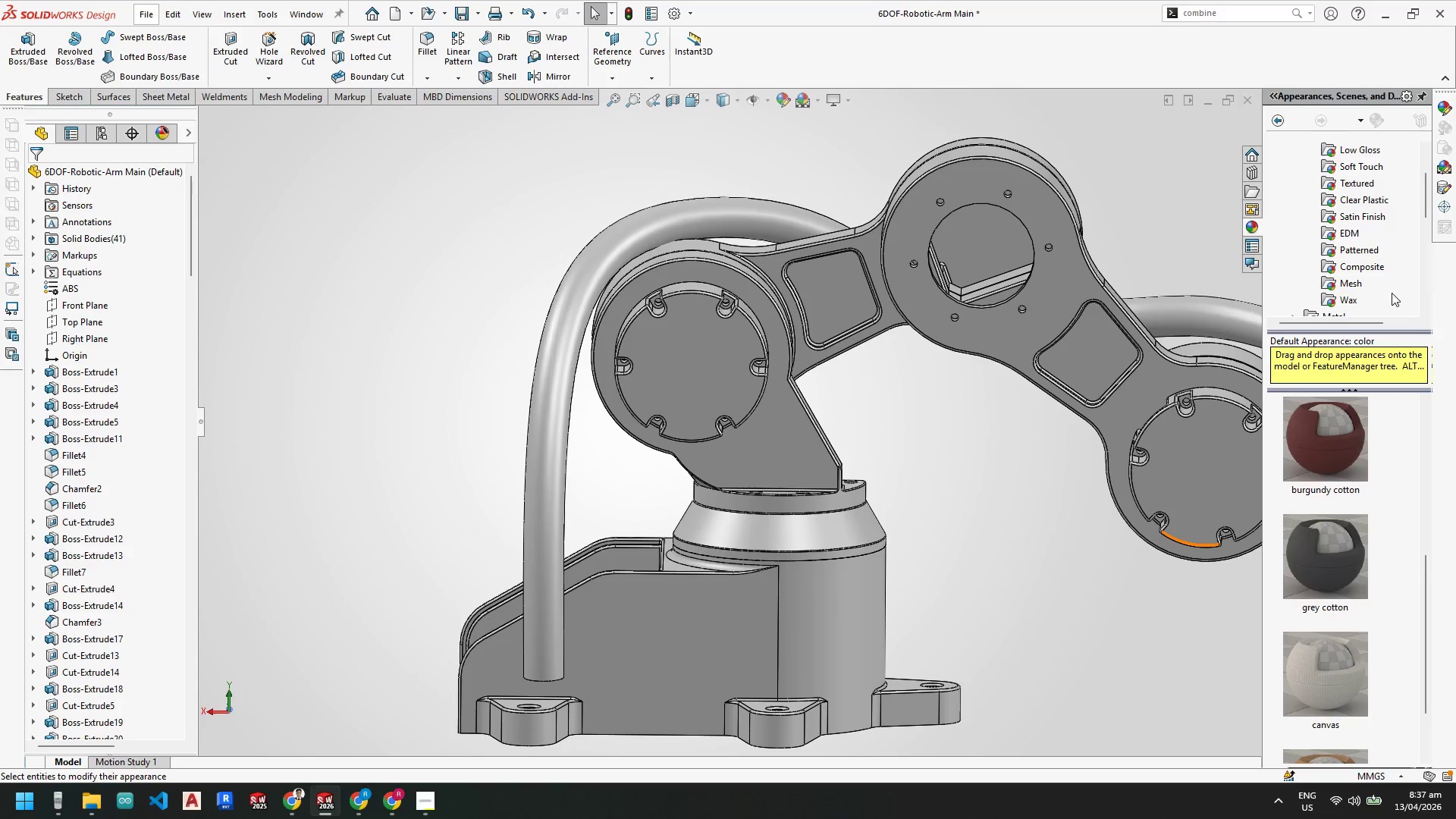 
left_click([1361, 252])
 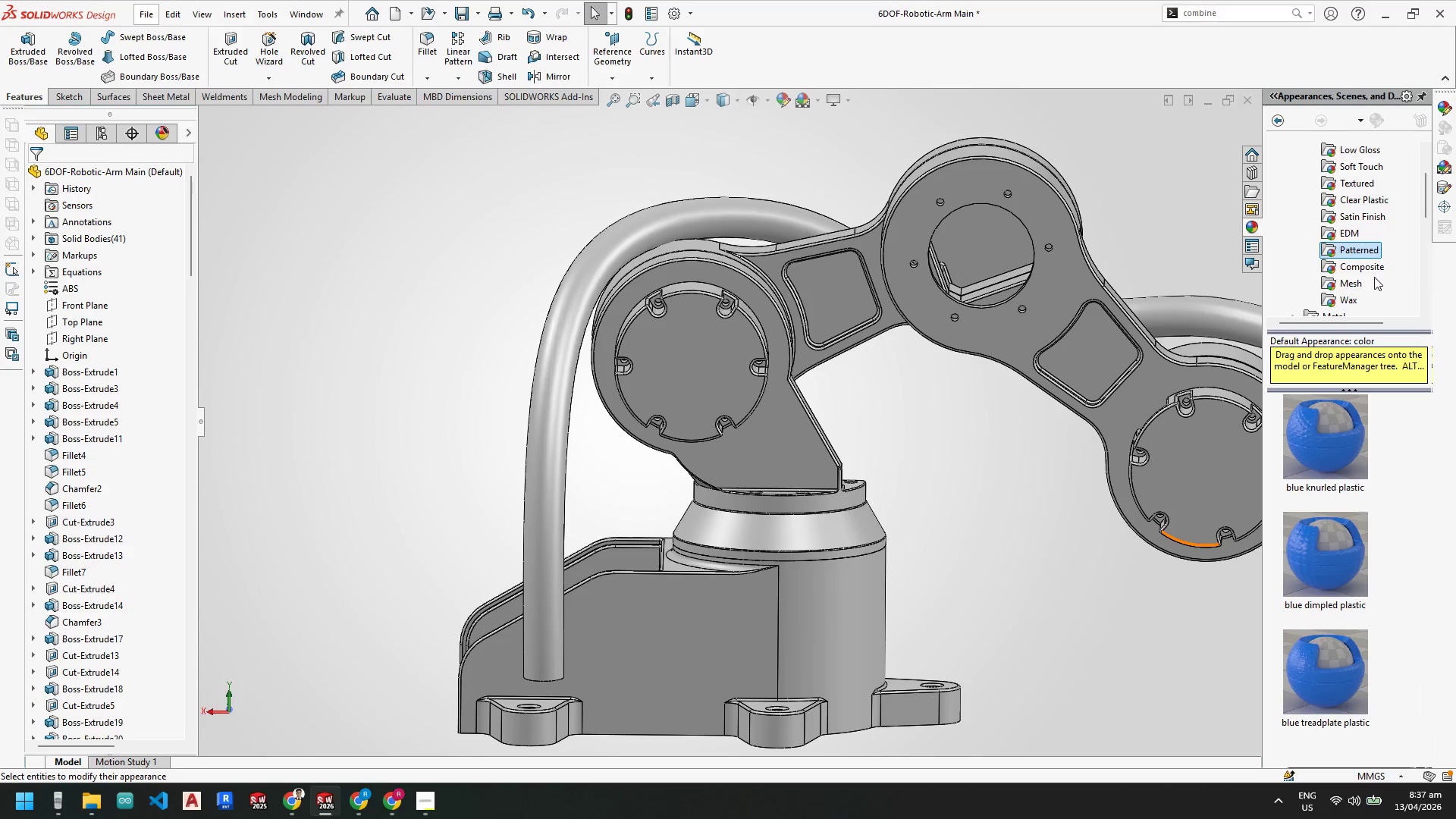 
left_click([1363, 268])
 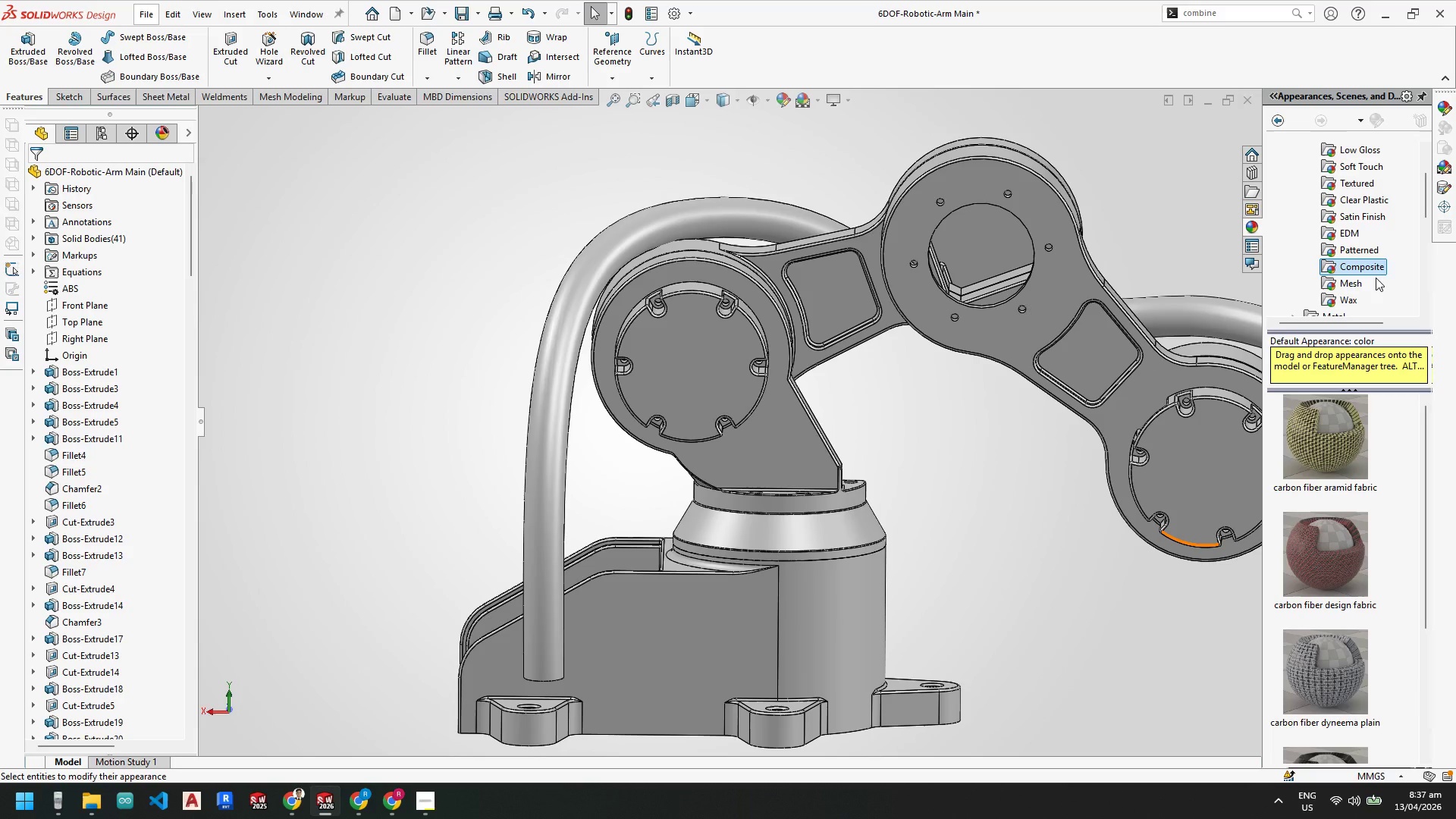 
left_click([1346, 283])
 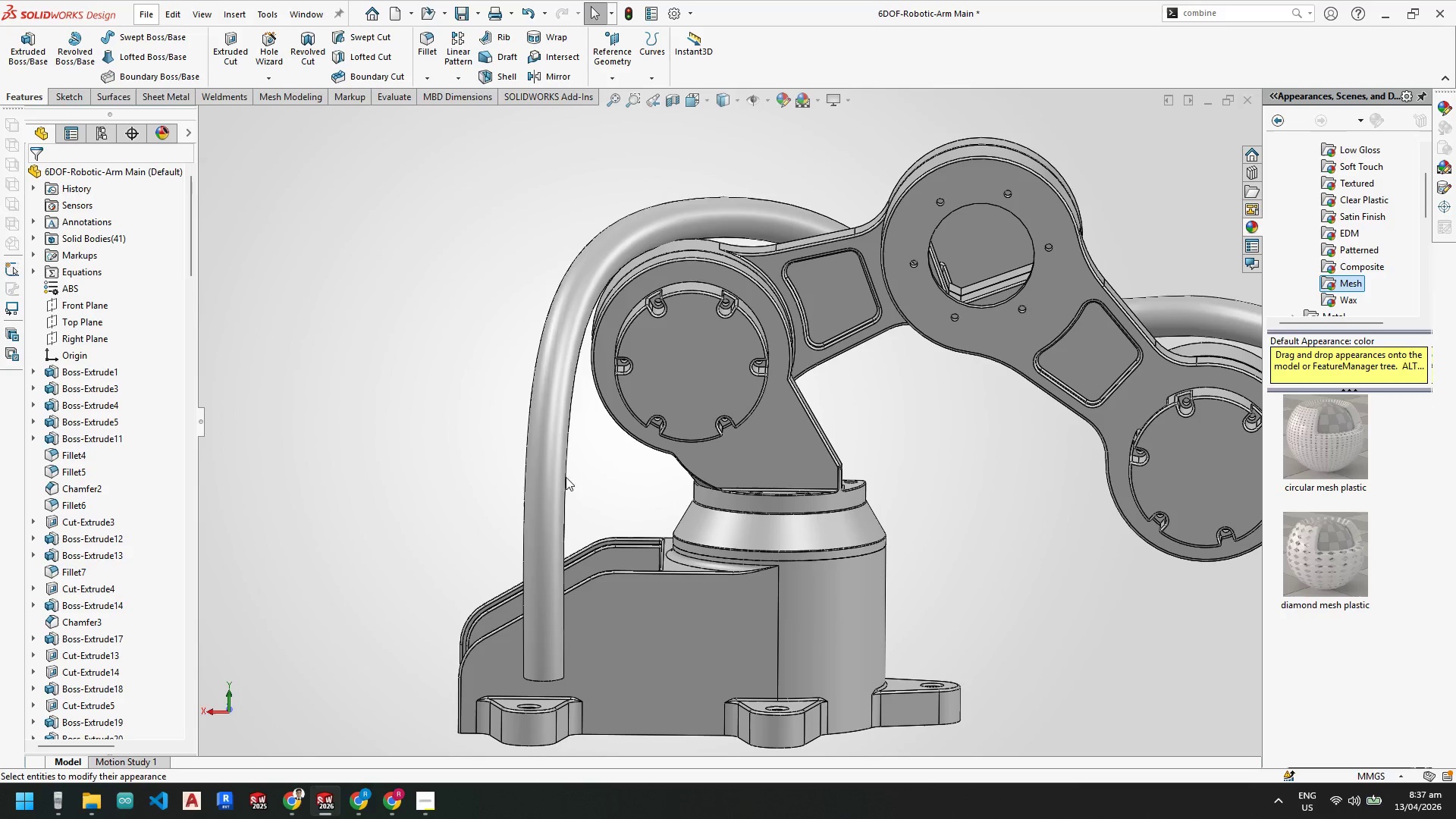 
scroll: coordinate [484, 450], scroll_direction: down, amount: 4.0
 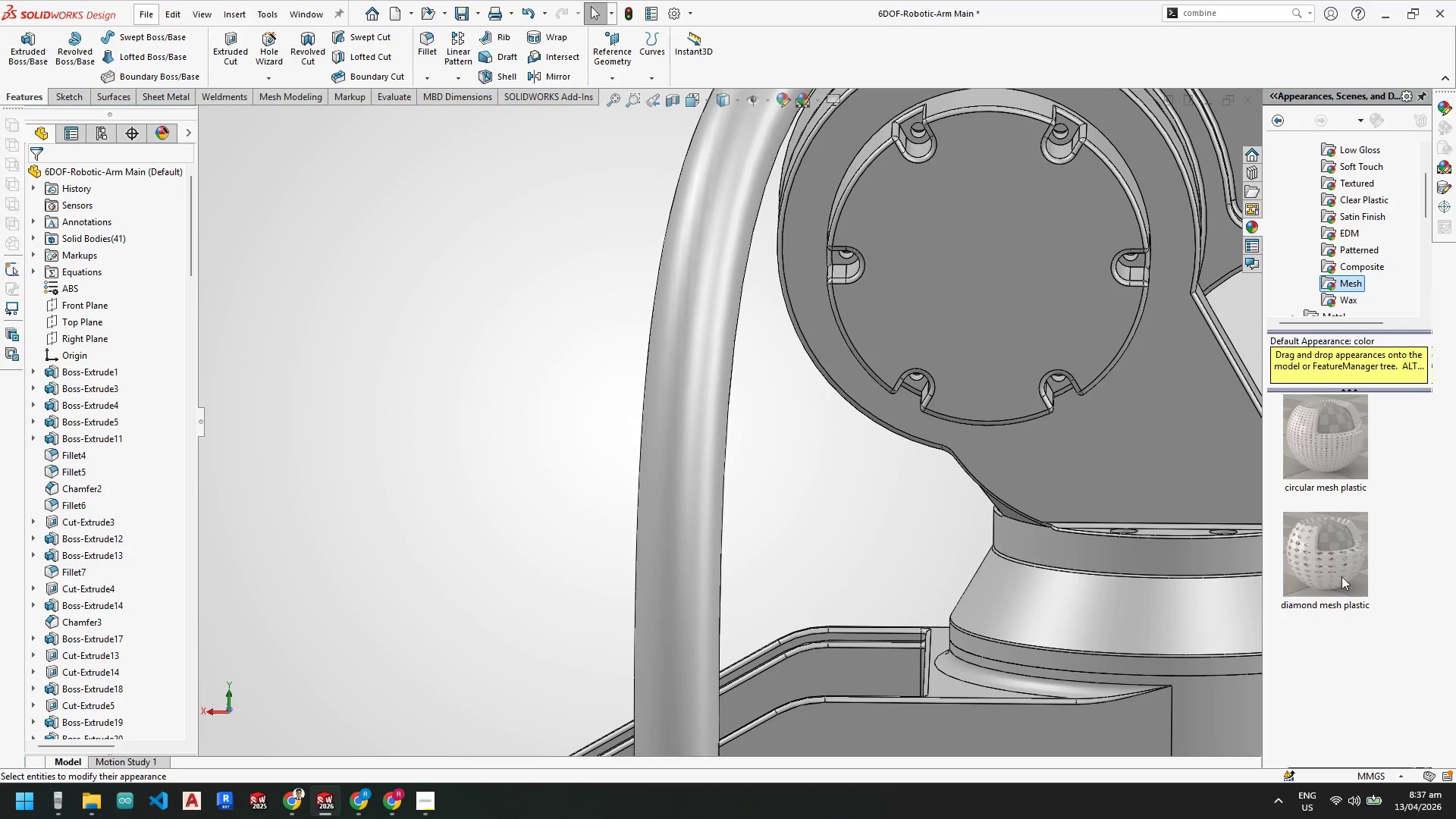 
left_click_drag(start_coordinate=[1329, 571], to_coordinate=[708, 449])
 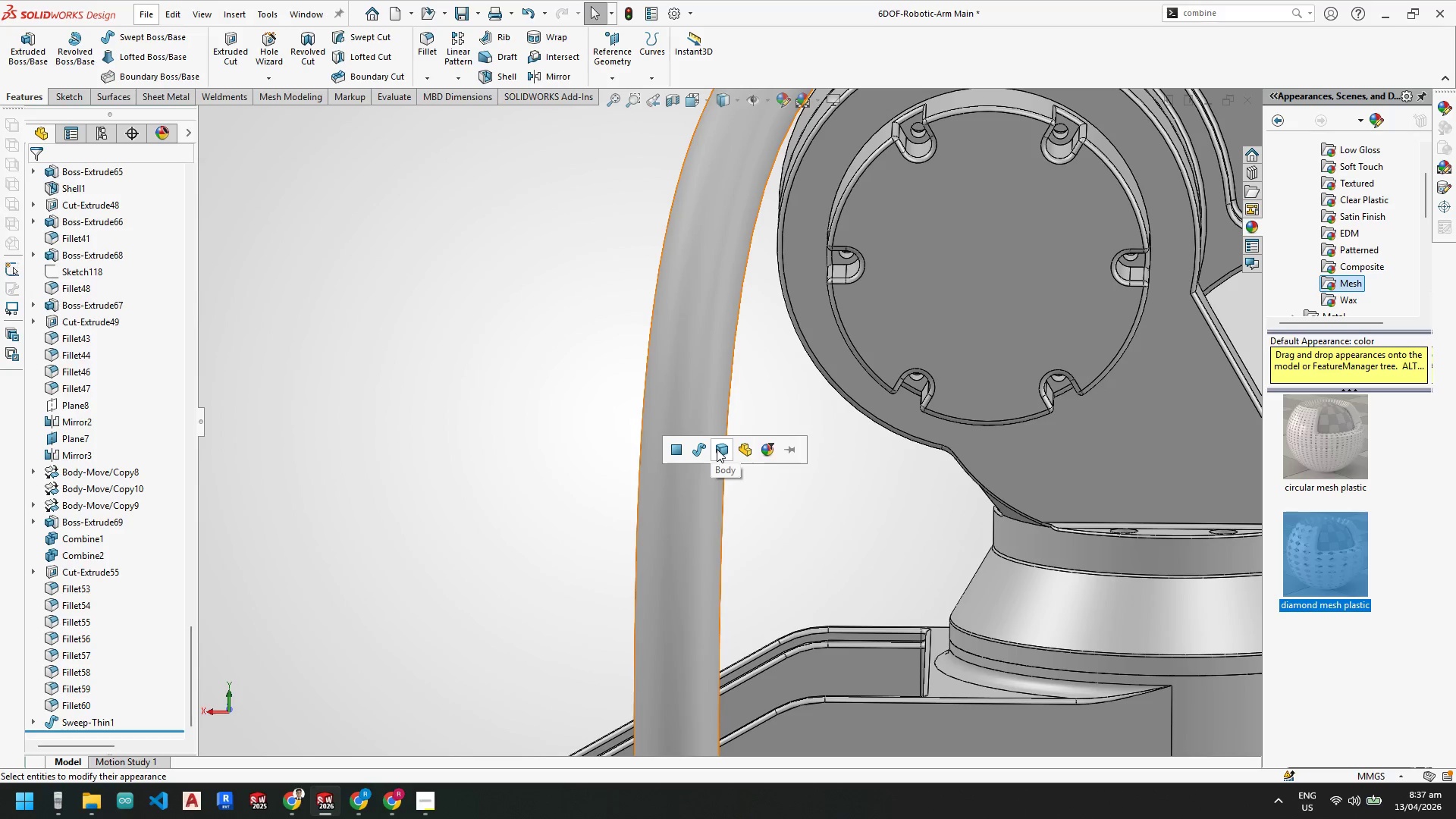 
left_click([717, 449])
 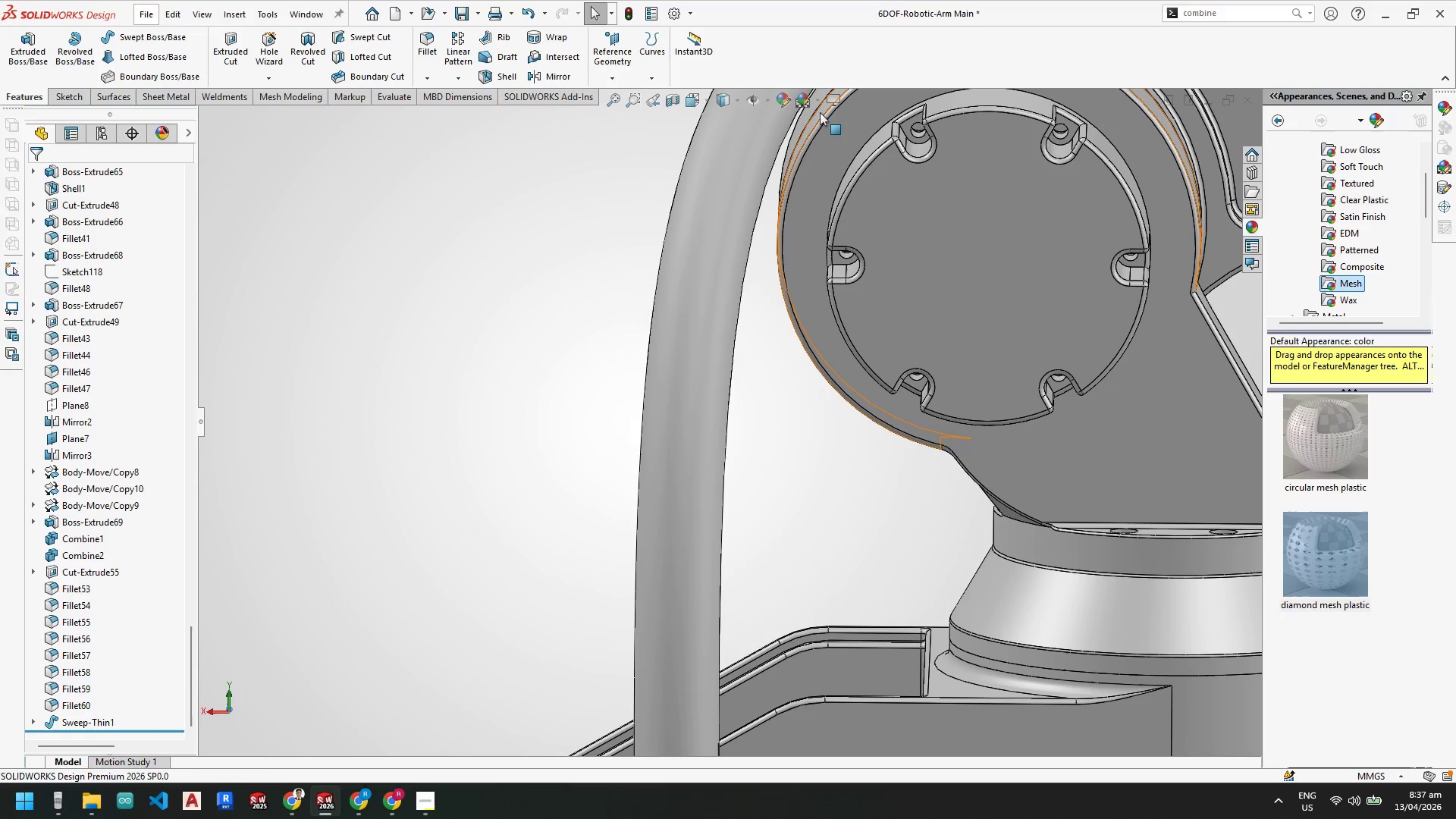 
left_click([846, 103])
 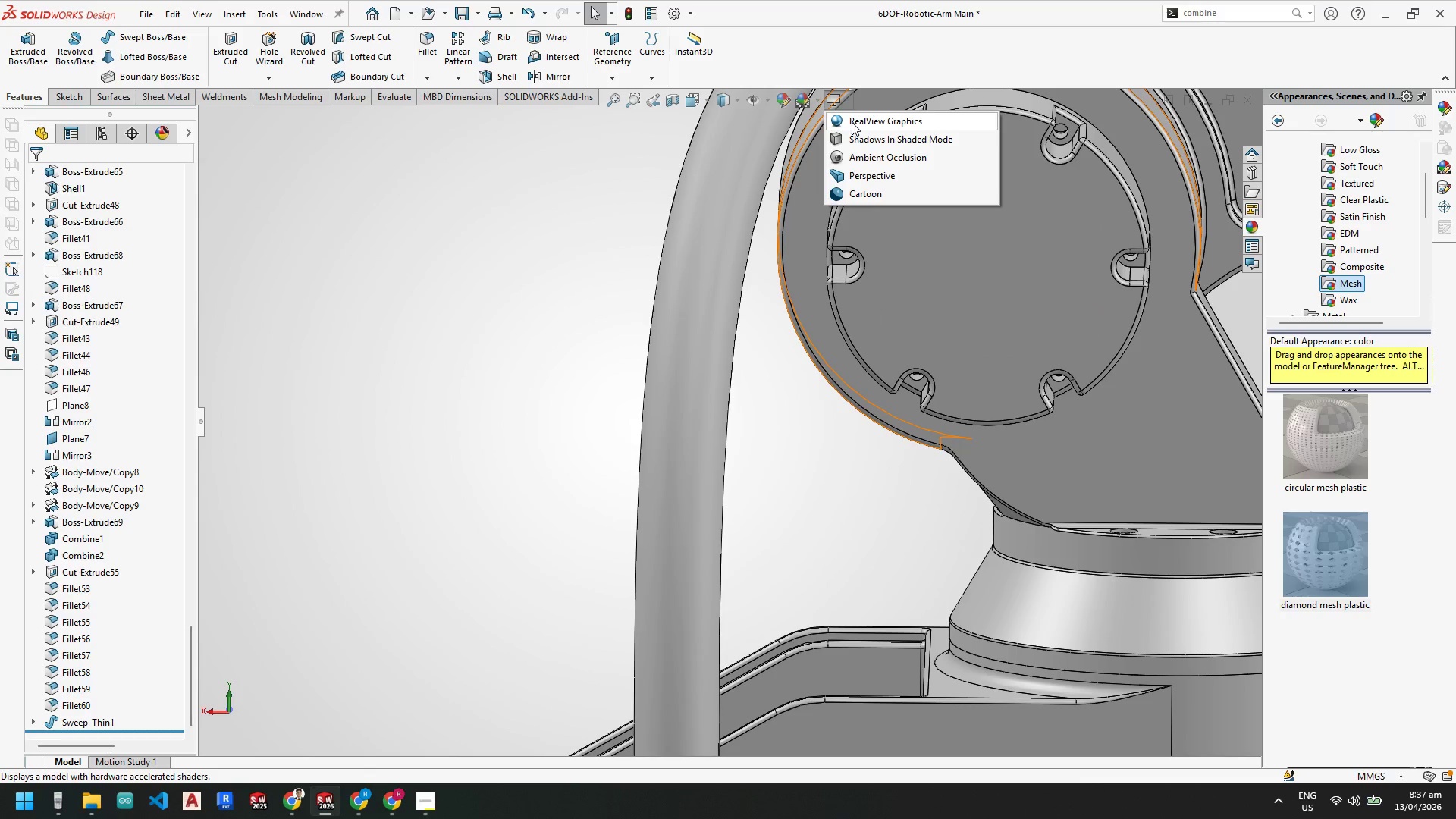 
left_click([852, 122])
 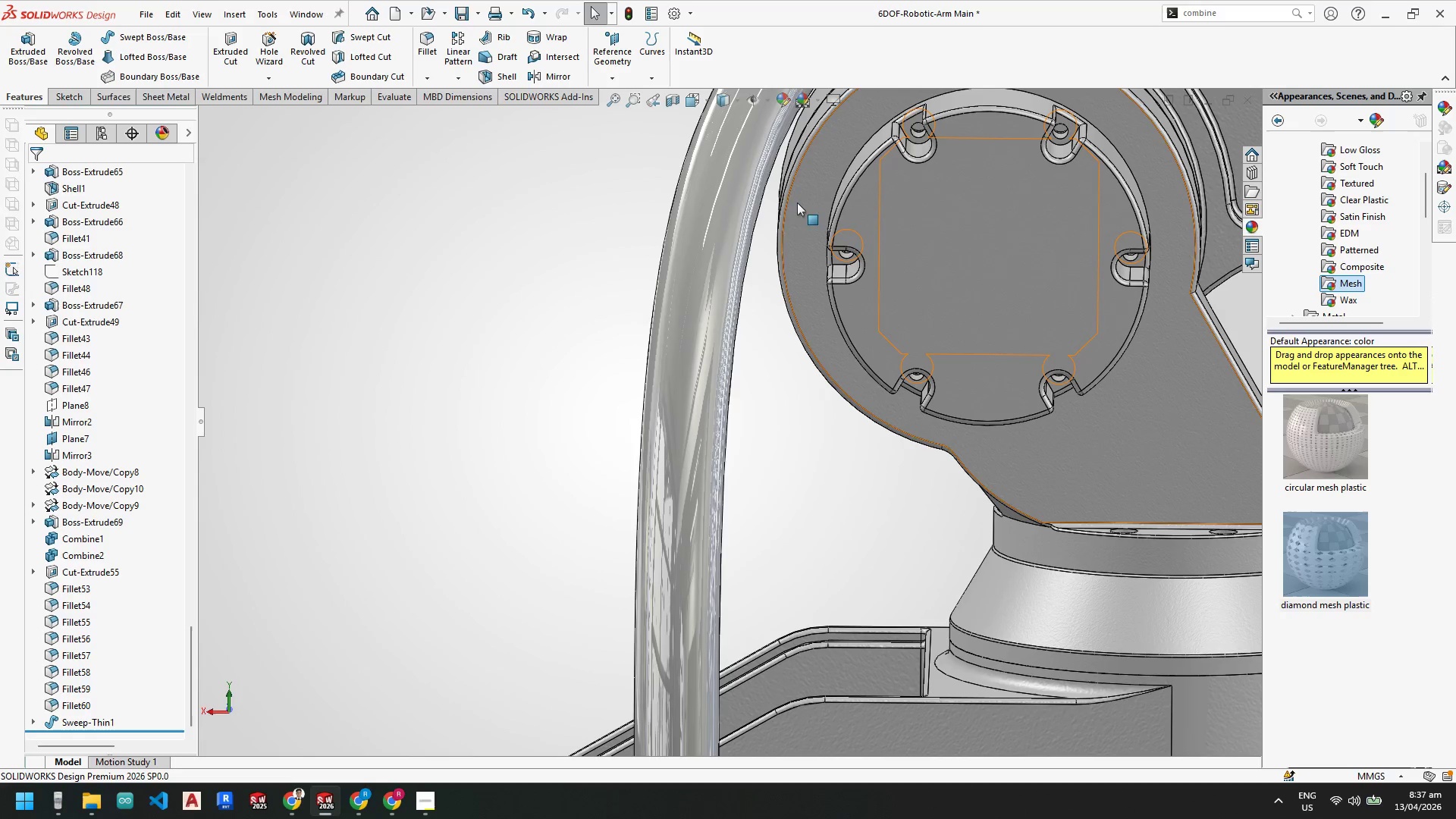 
scroll: coordinate [790, 523], scroll_direction: down, amount: 5.0
 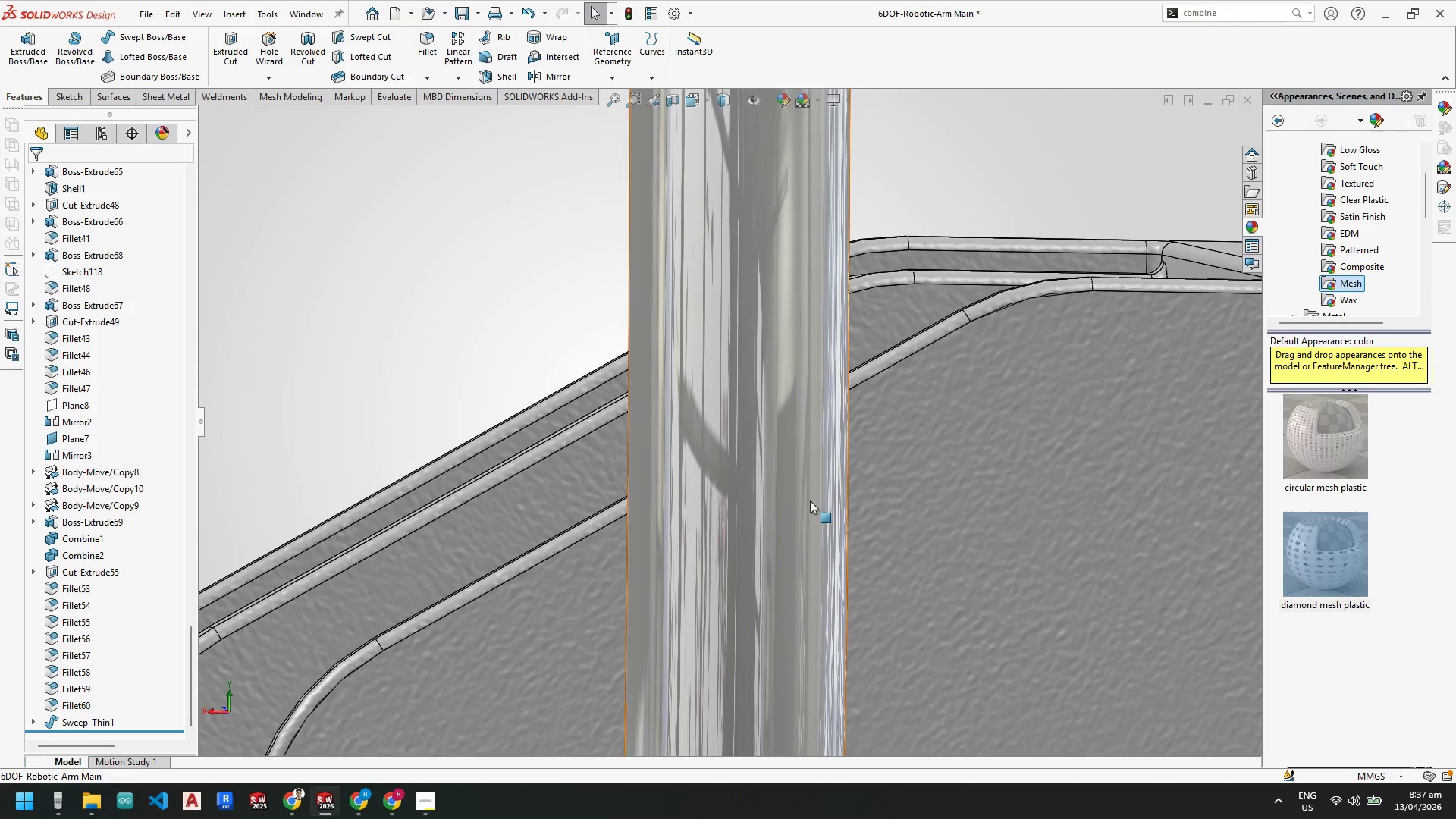 
scroll: coordinate [1144, 503], scroll_direction: up, amount: 6.0
 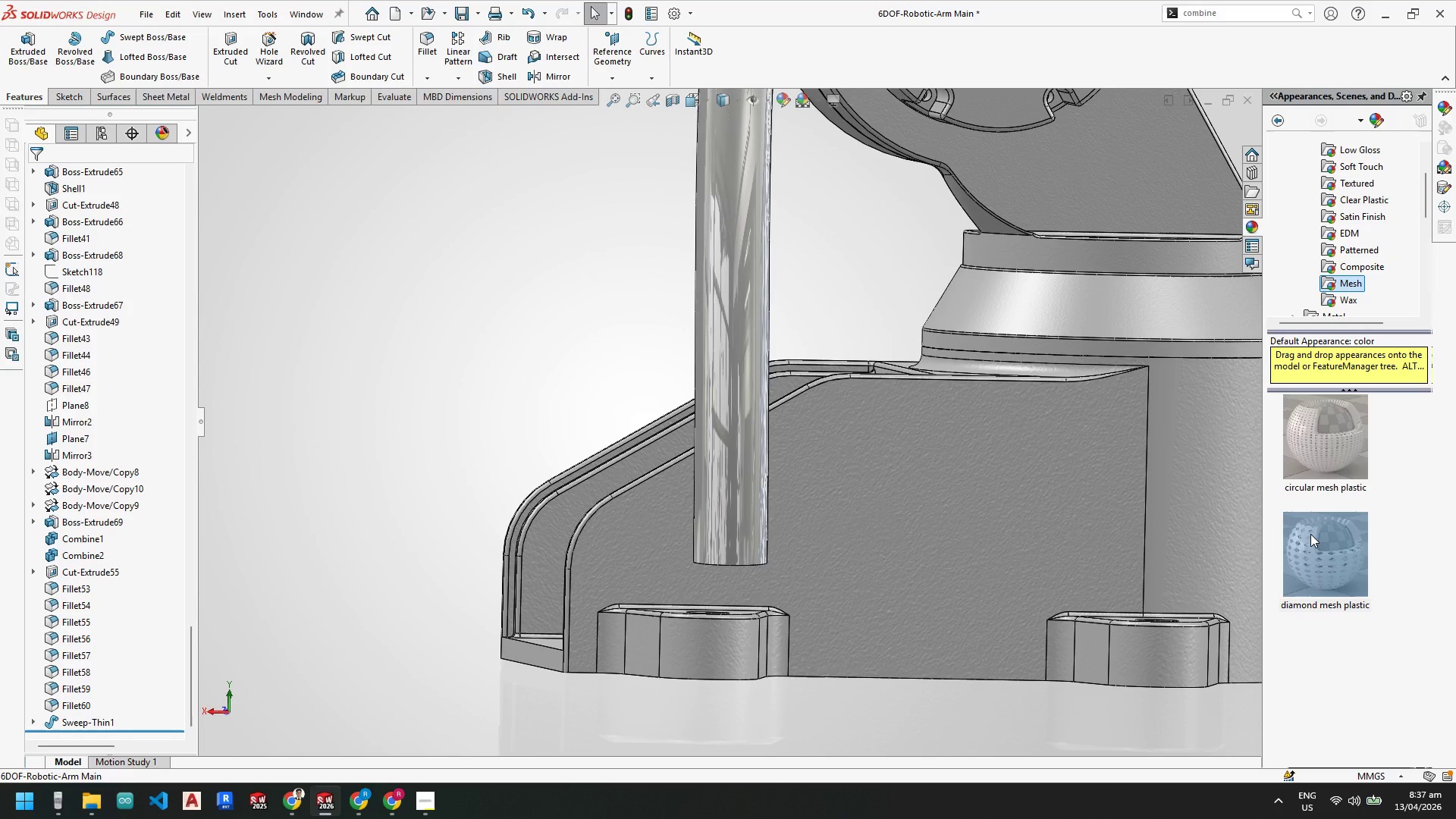 
left_click_drag(start_coordinate=[1310, 534], to_coordinate=[724, 246])
 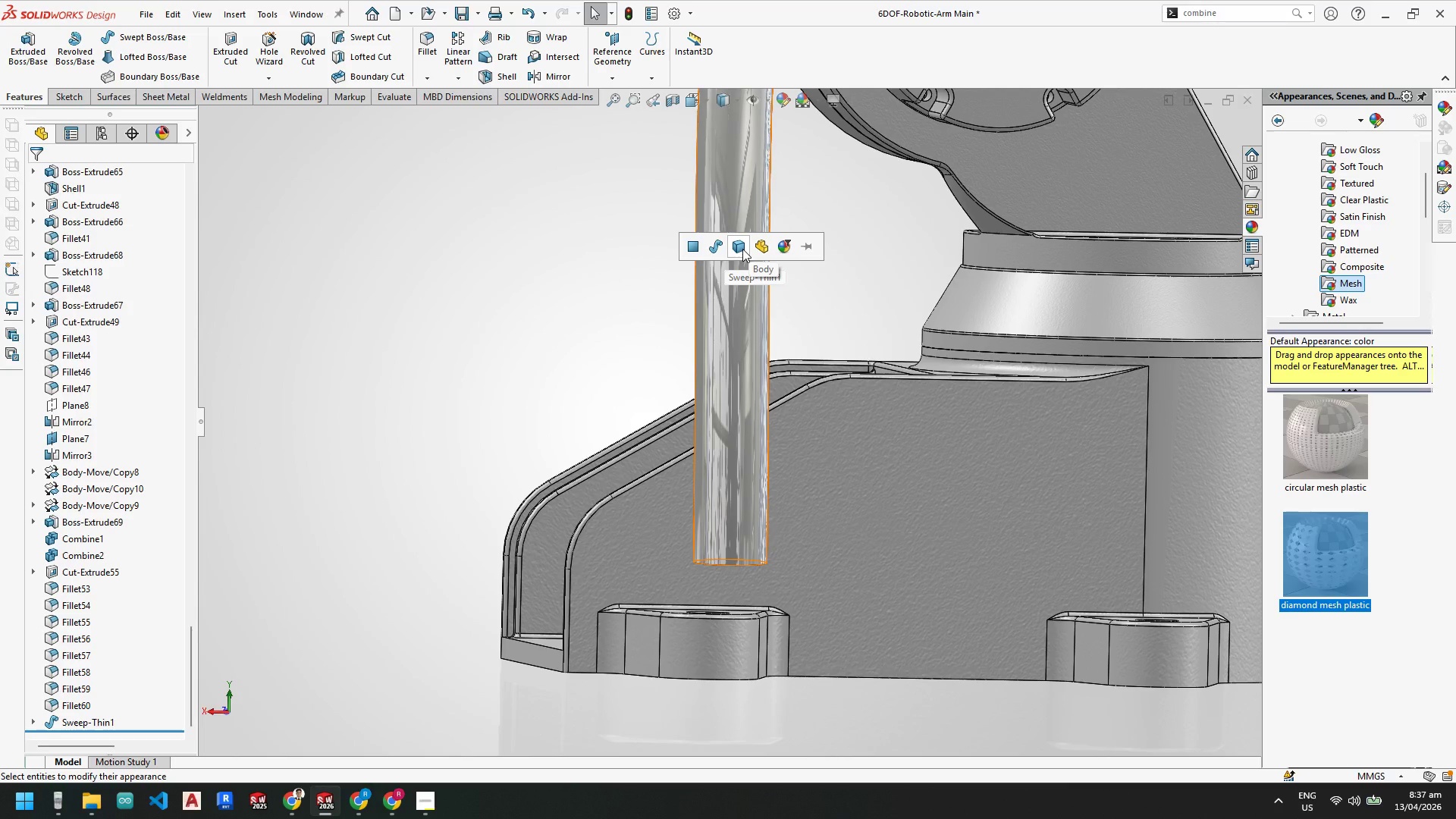 
left_click([742, 249])
 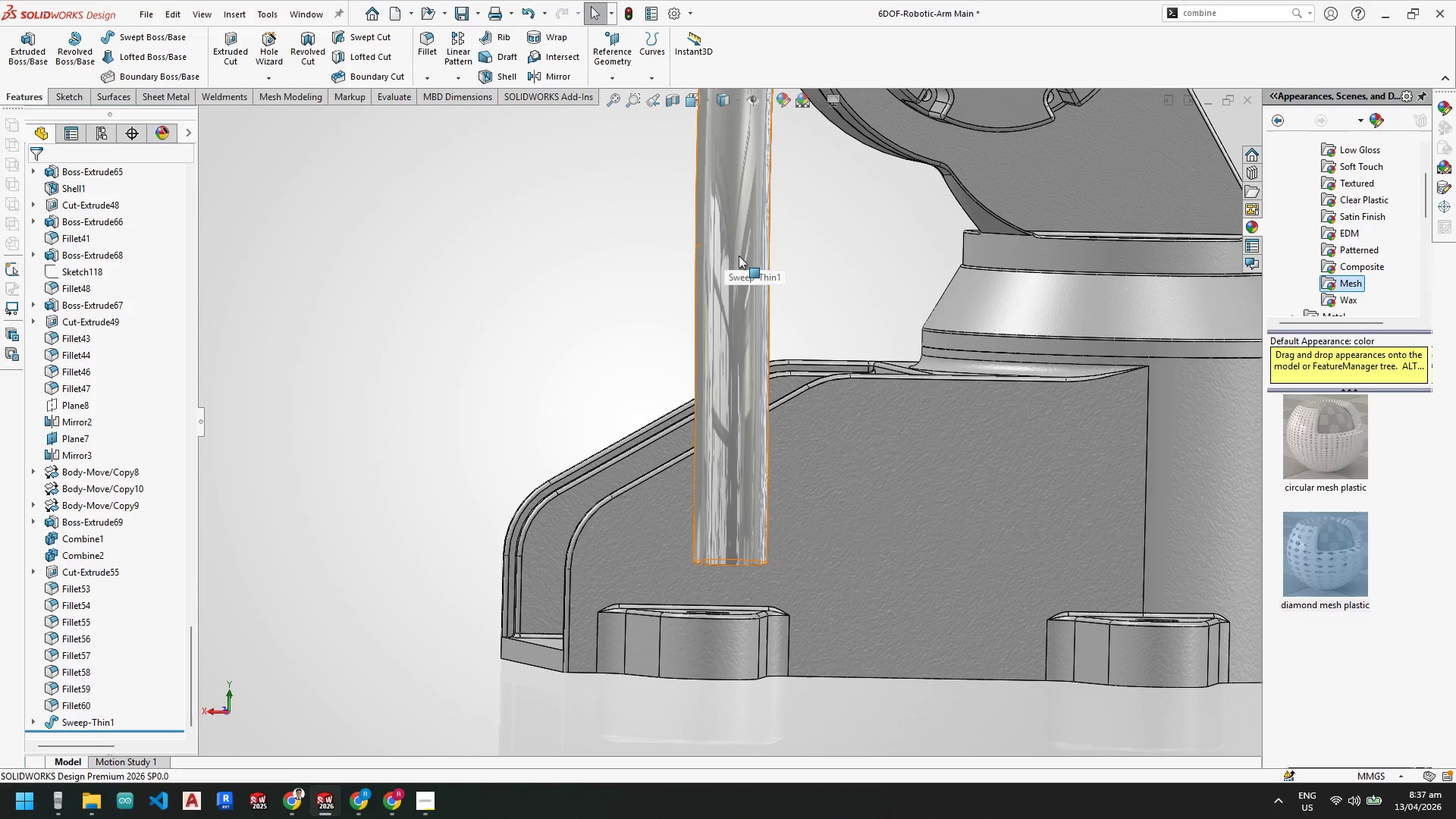 
right_click([739, 256])
 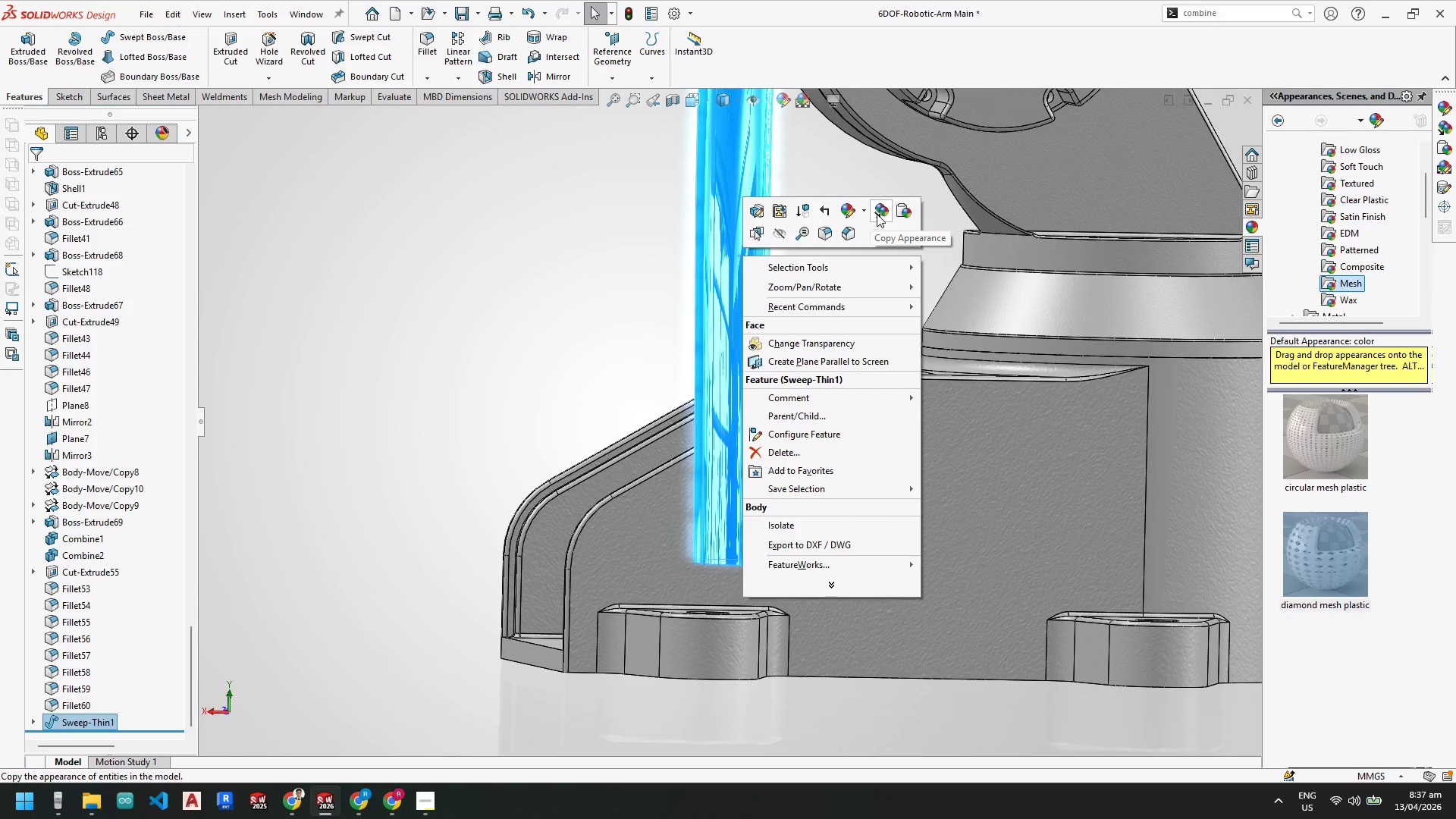 
left_click([856, 216])
 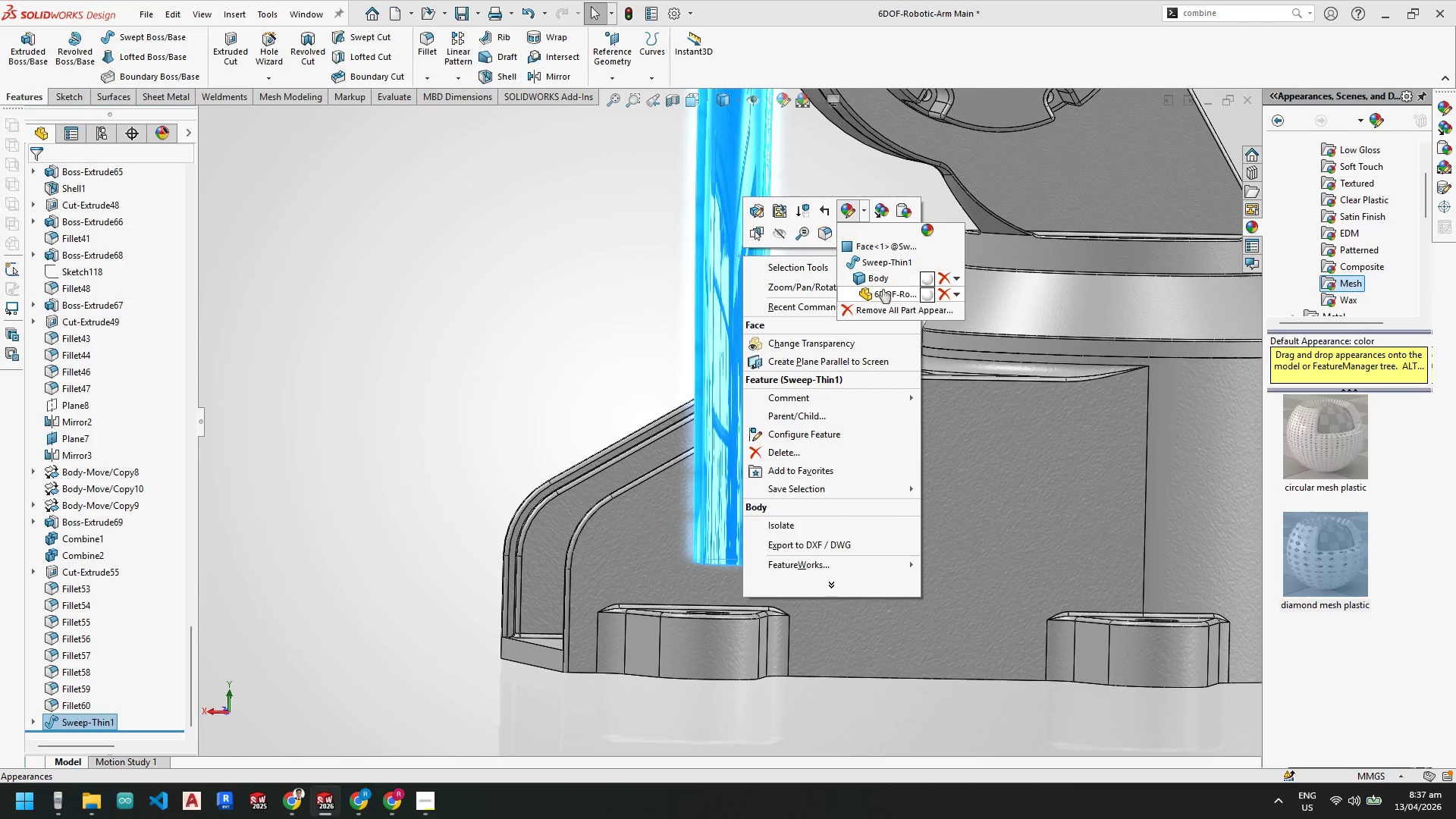 
left_click([880, 281])
 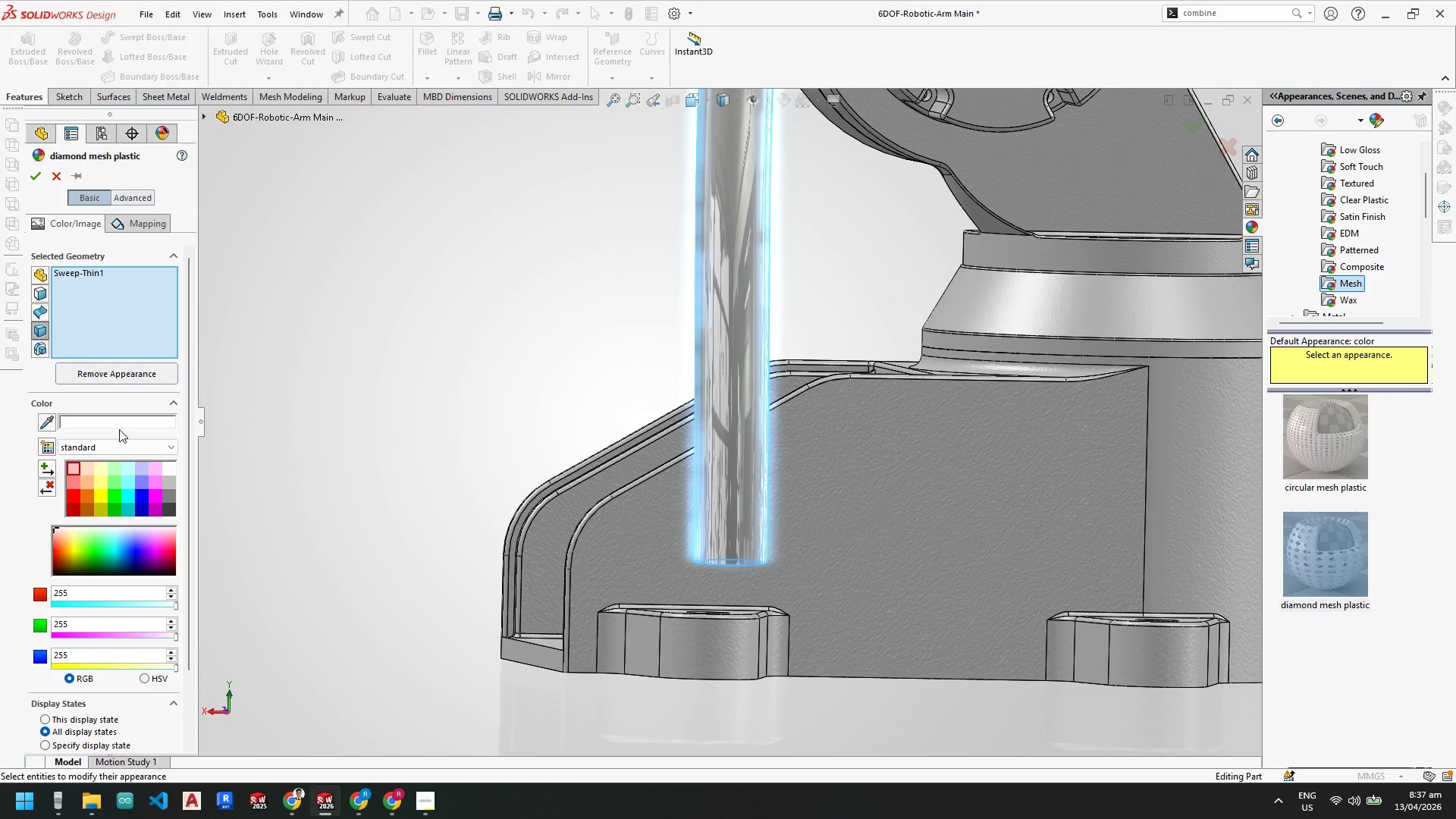 
left_click([147, 228])
 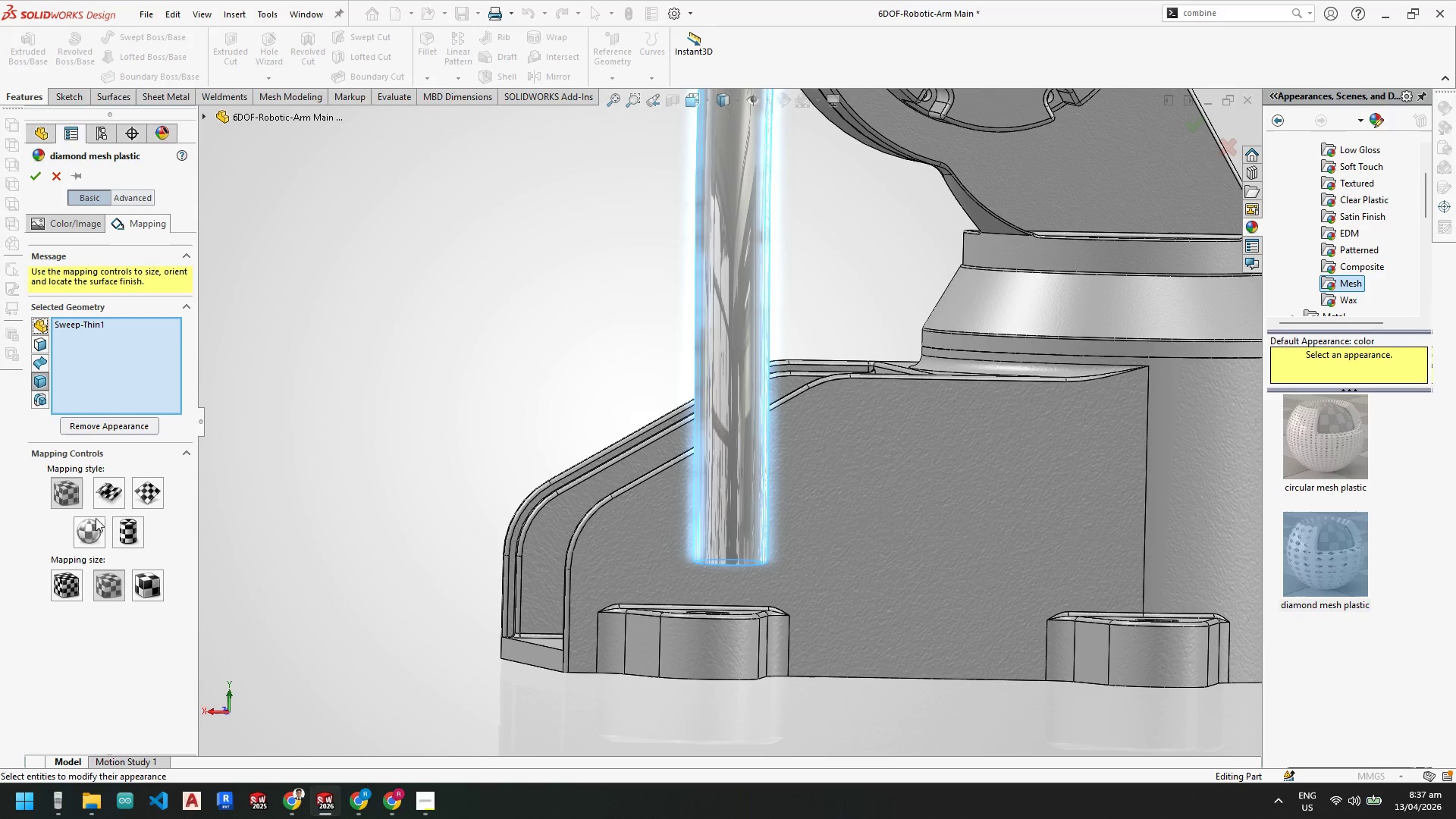 
left_click([134, 526])
 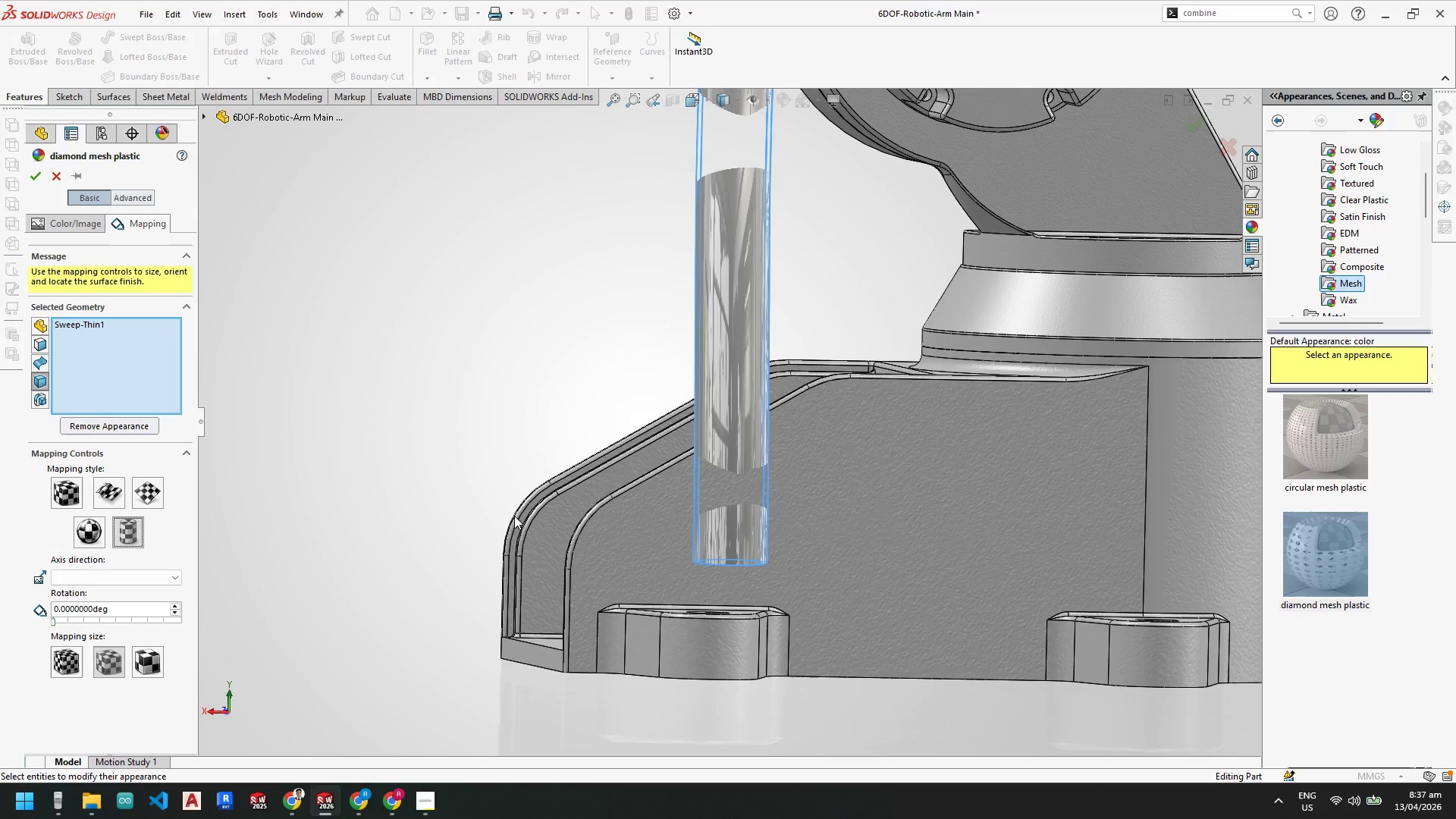 
scroll: coordinate [721, 465], scroll_direction: down, amount: 5.0
 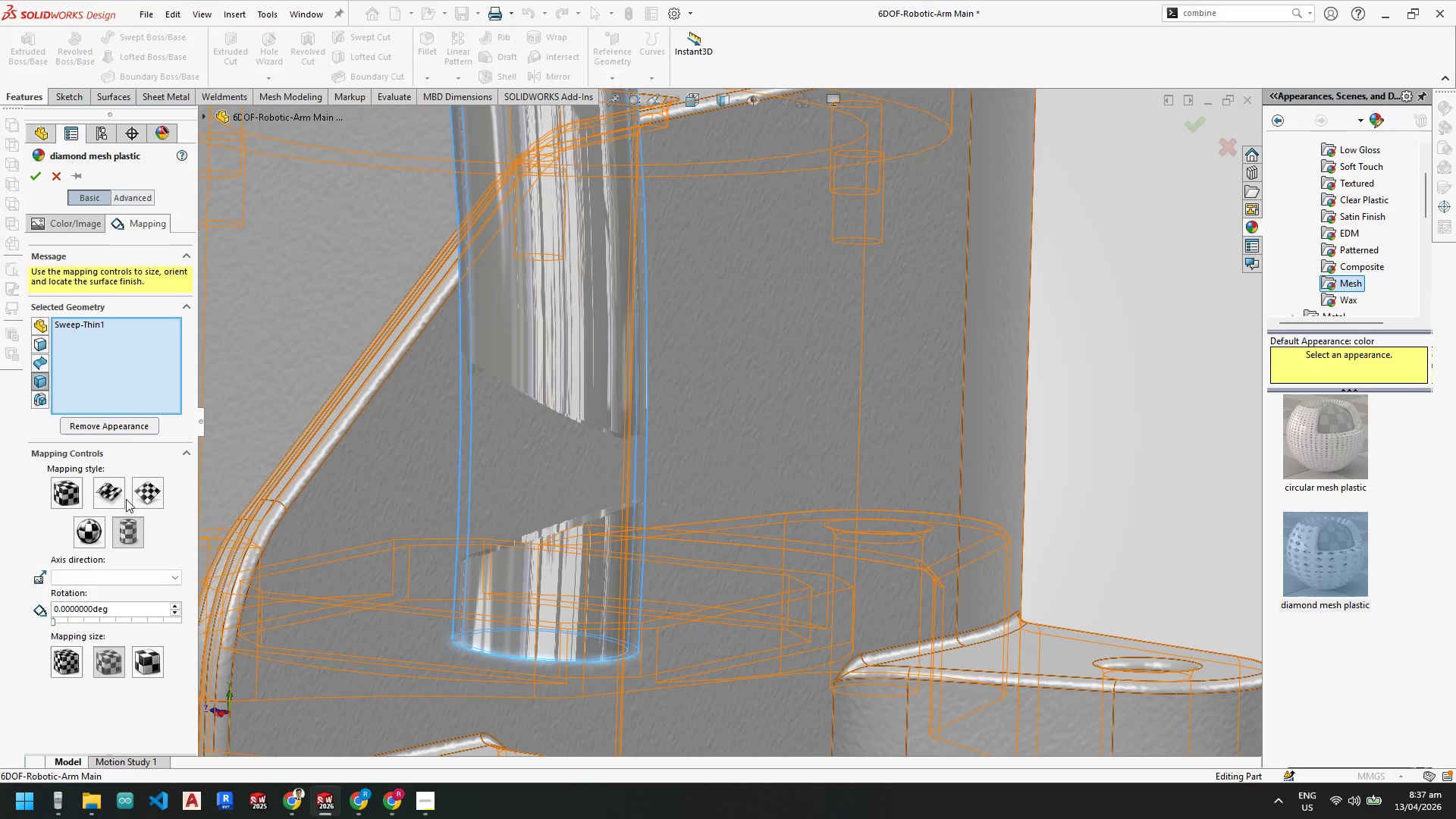 
wait(6.34)
 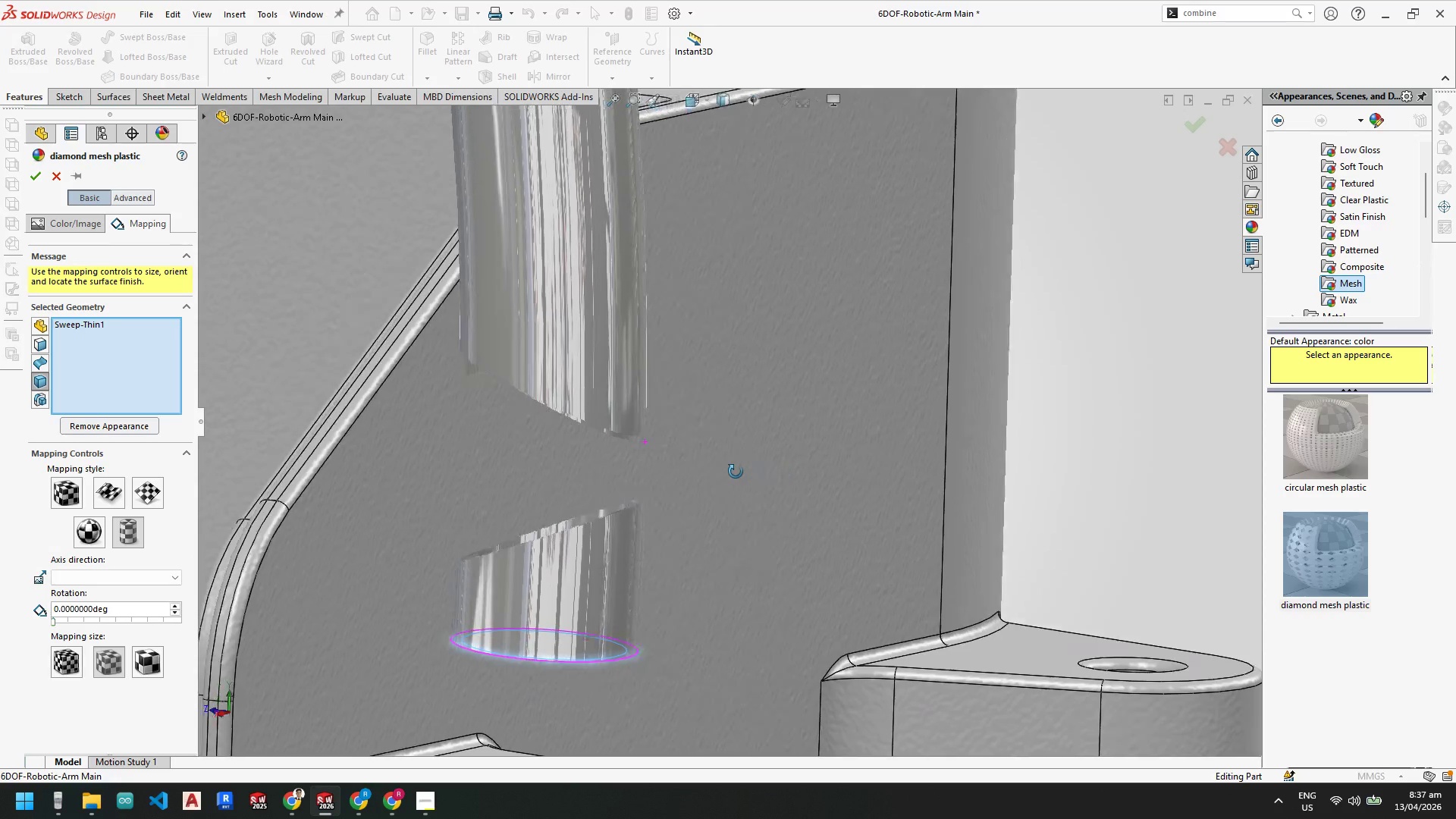 
double_click([74, 228])
 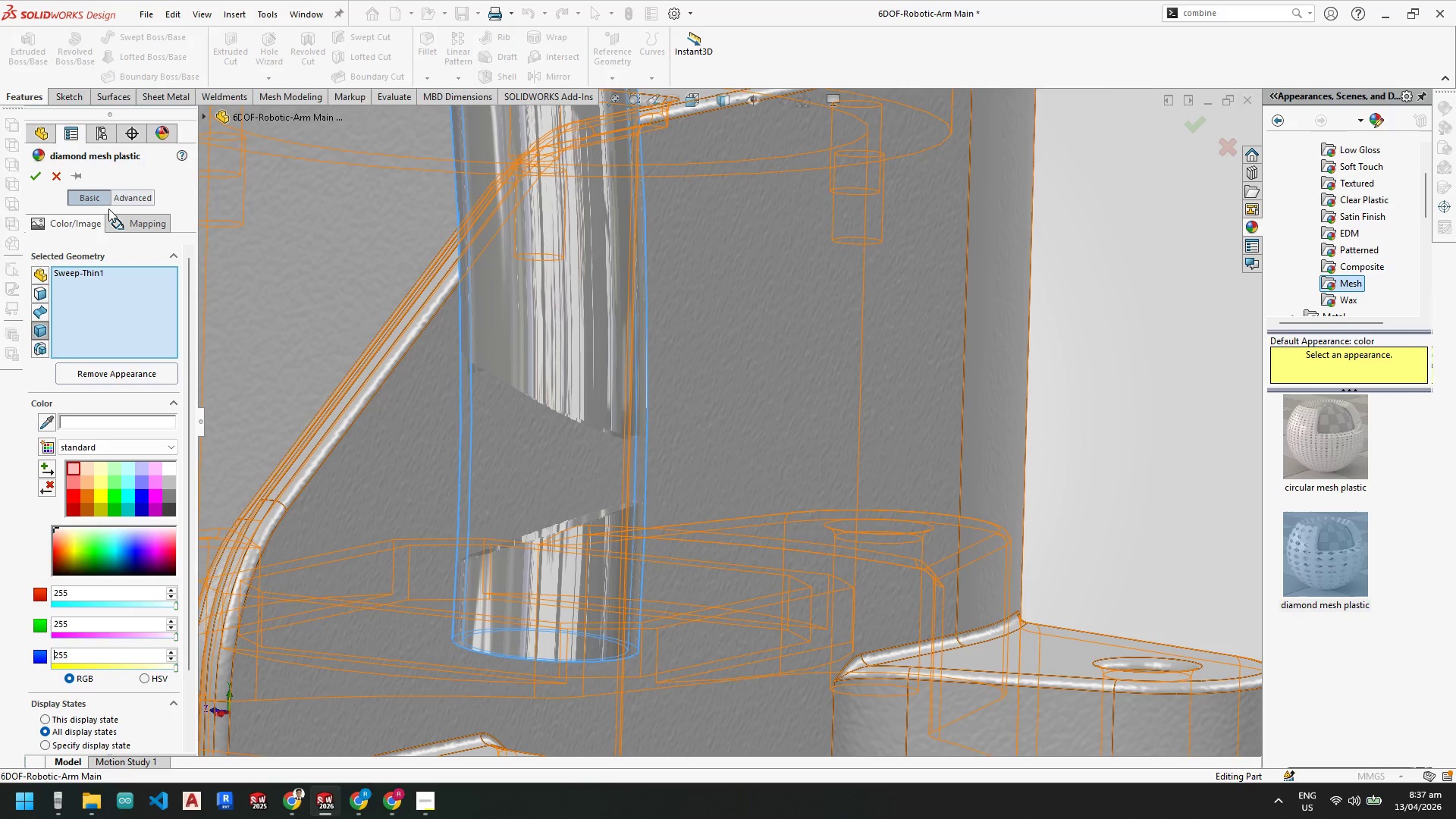 
left_click([123, 202])
 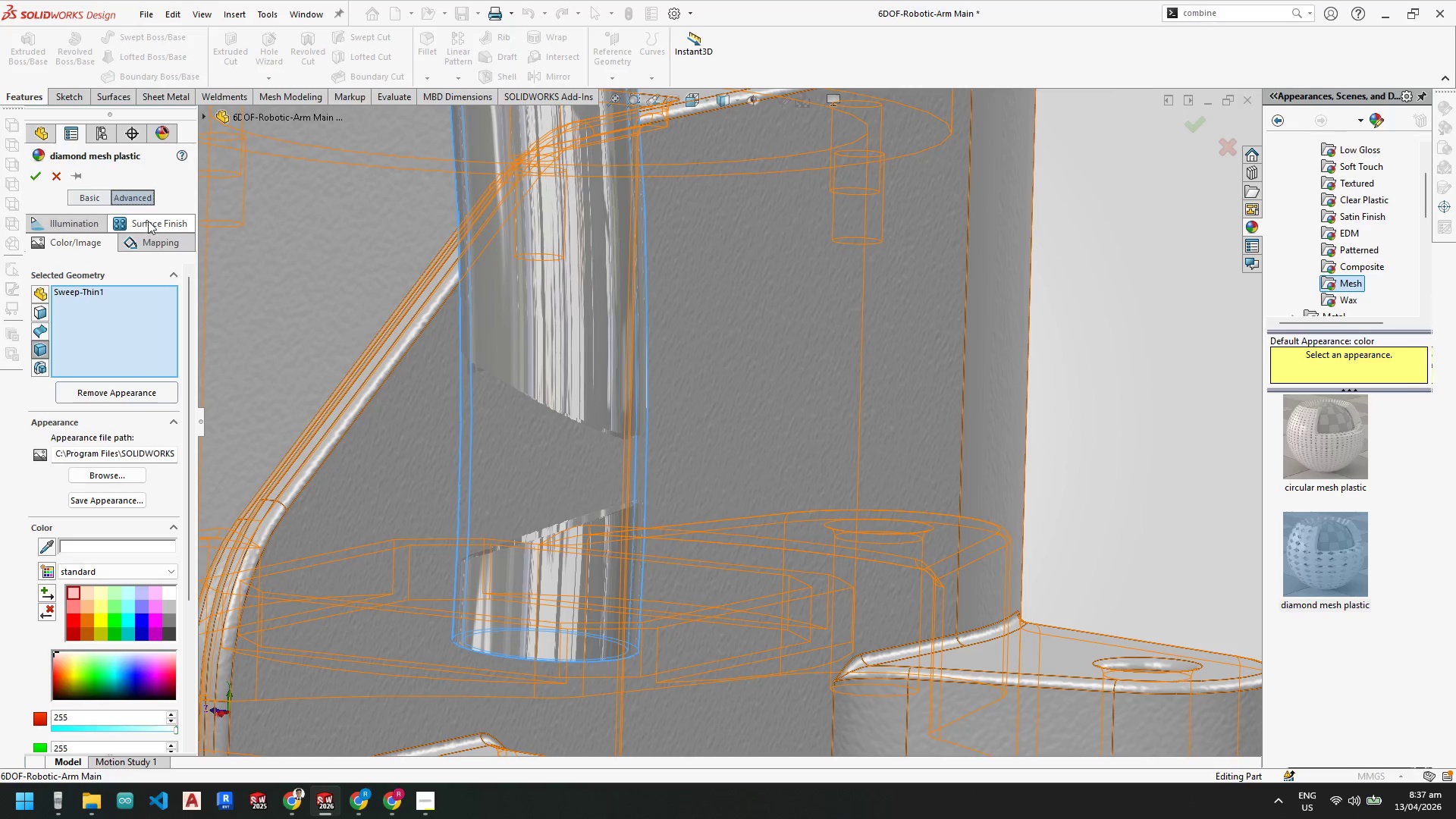 
left_click([153, 249])
 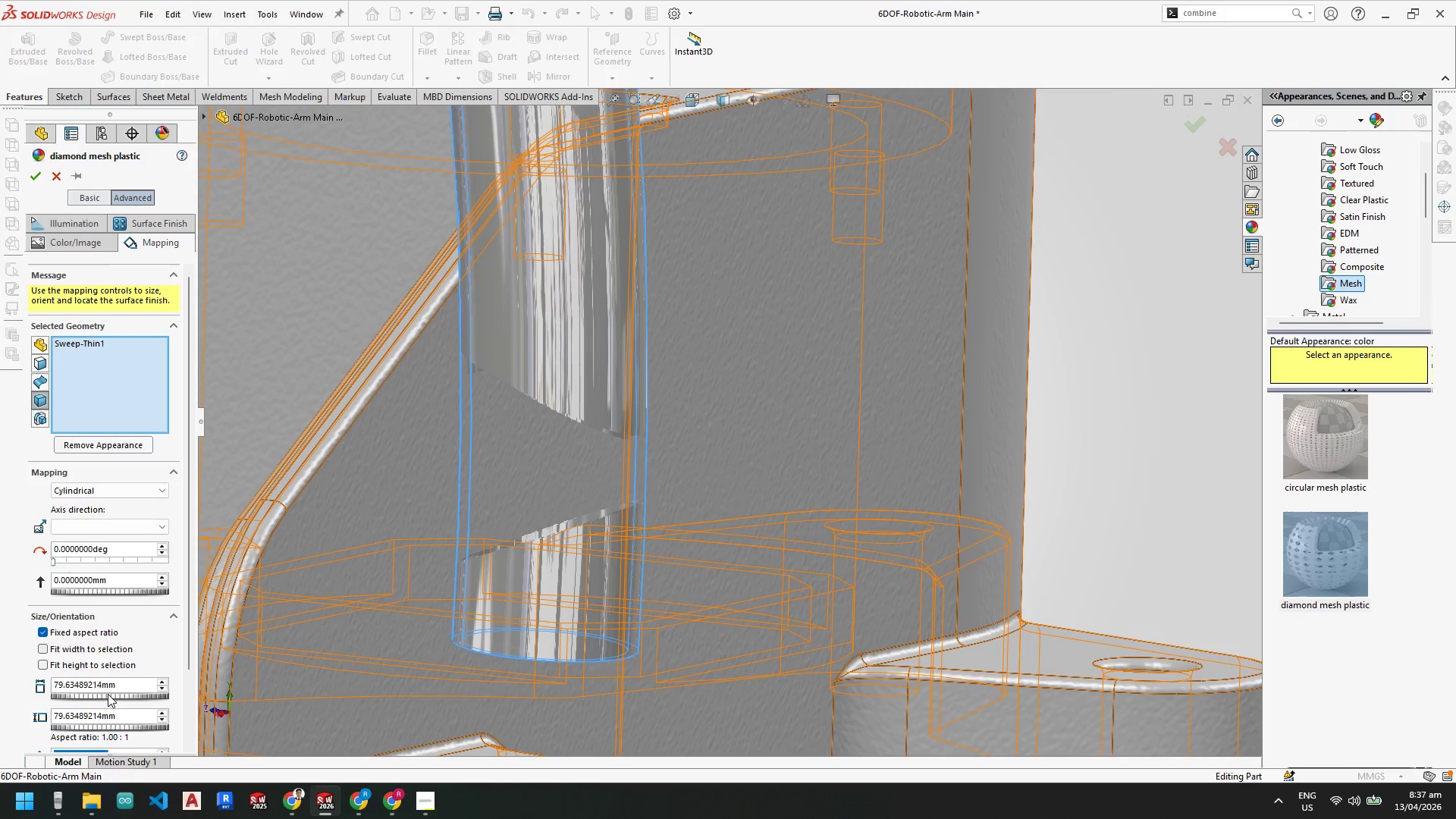 
left_click_drag(start_coordinate=[110, 698], to_coordinate=[72, 698])
 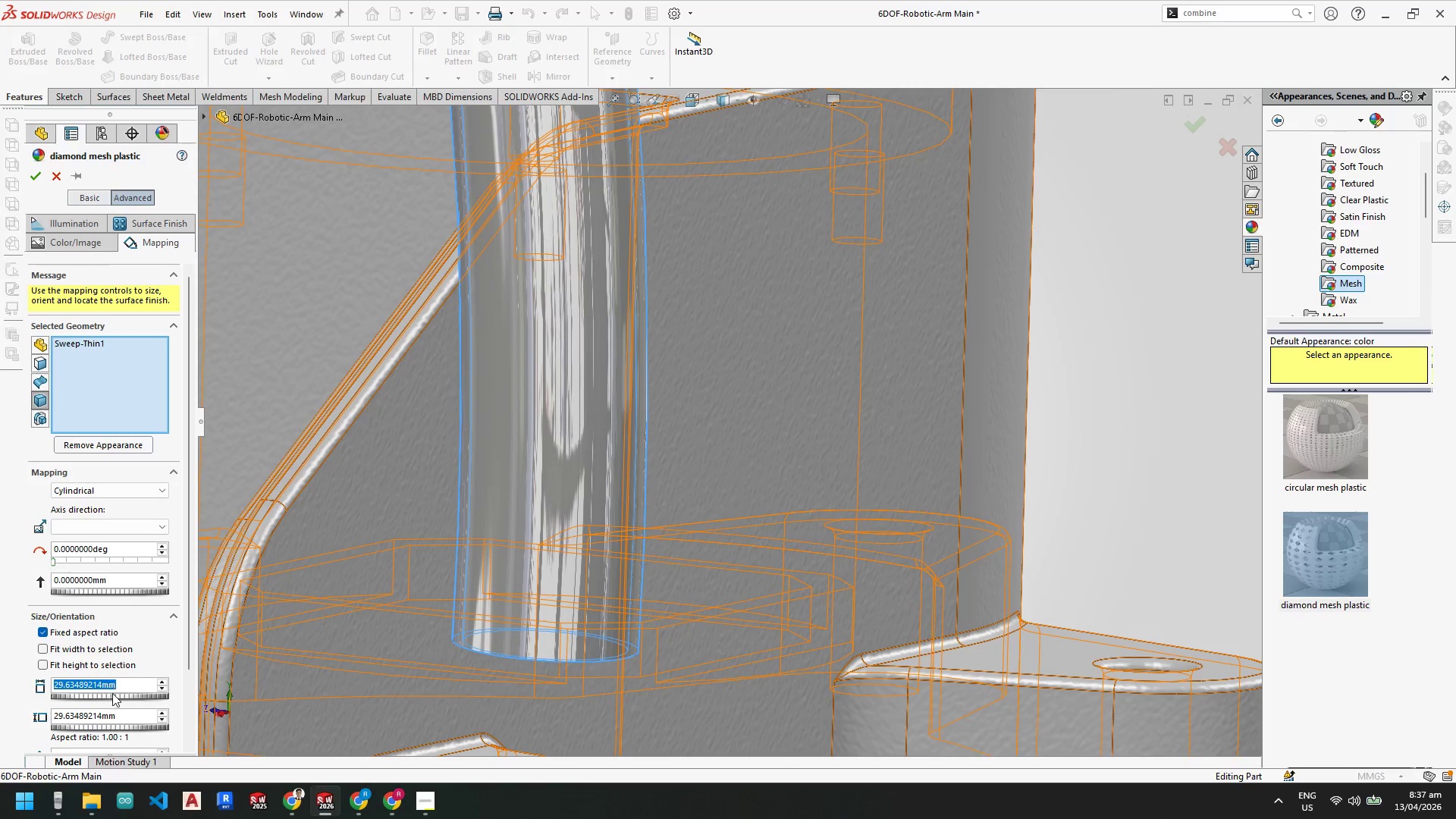 
left_click_drag(start_coordinate=[114, 696], to_coordinate=[97, 697])
 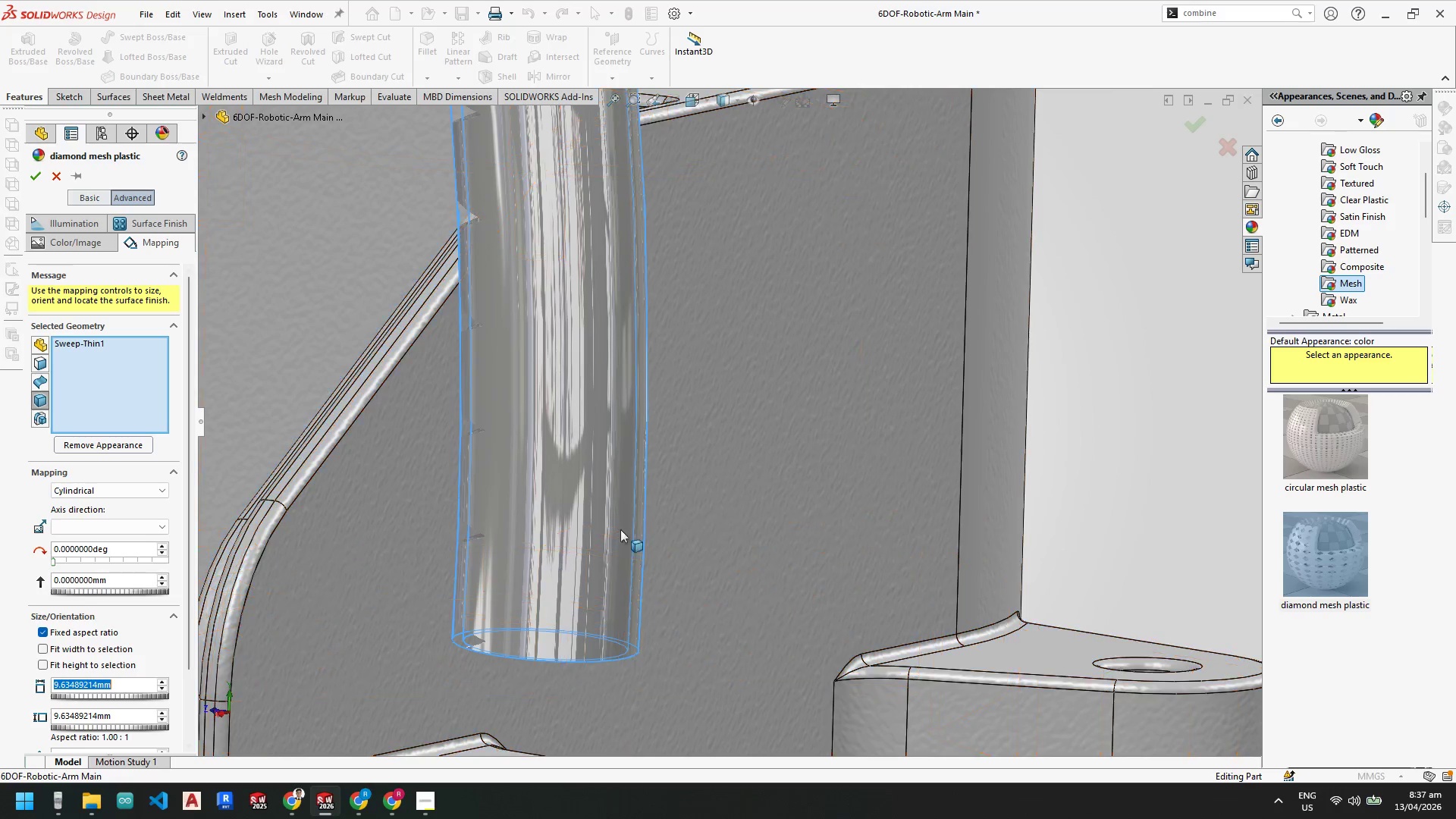 
scroll: coordinate [620, 375], scroll_direction: up, amount: 2.0
 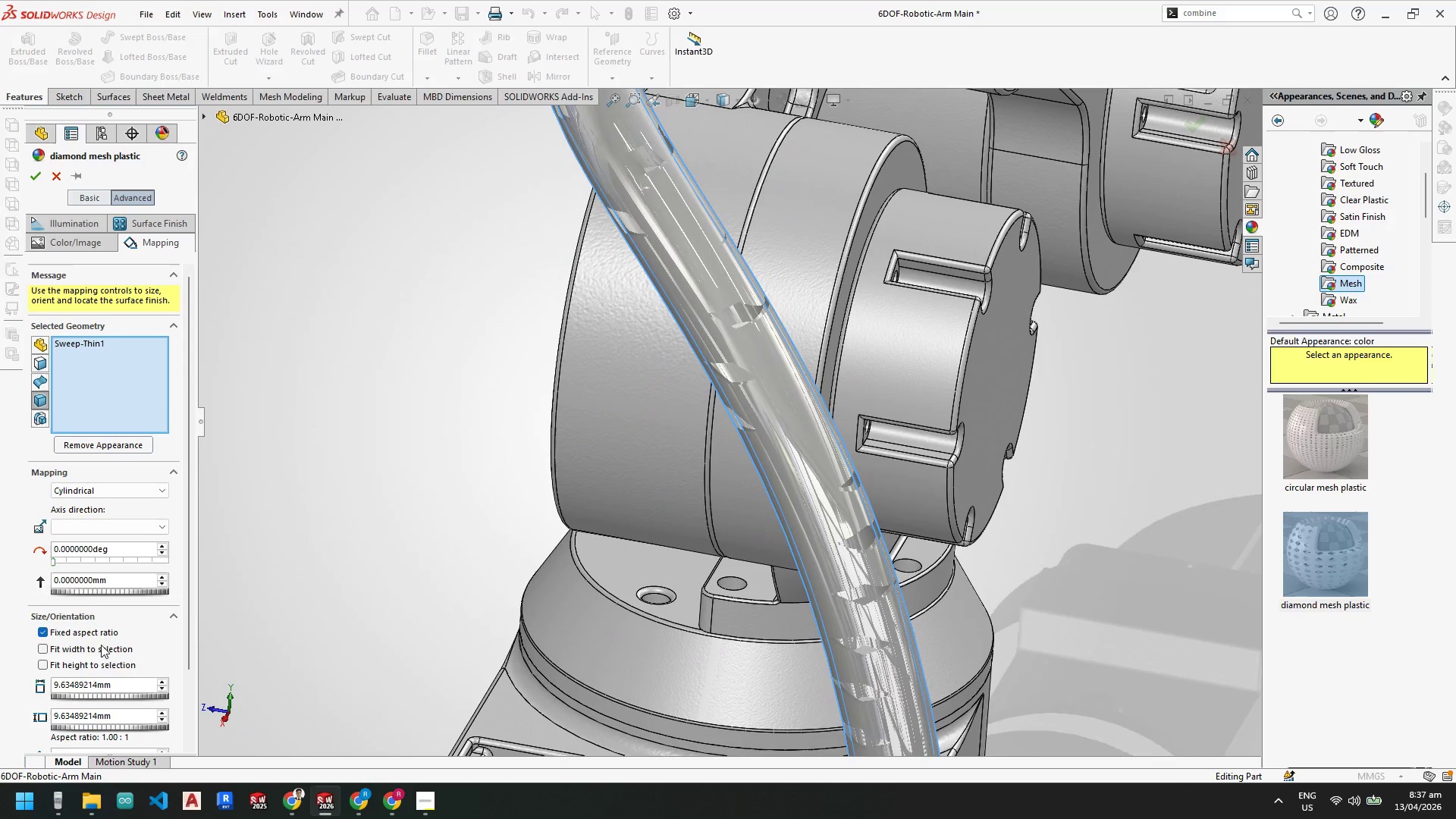 
left_click_drag(start_coordinate=[105, 696], to_coordinate=[74, 696])
 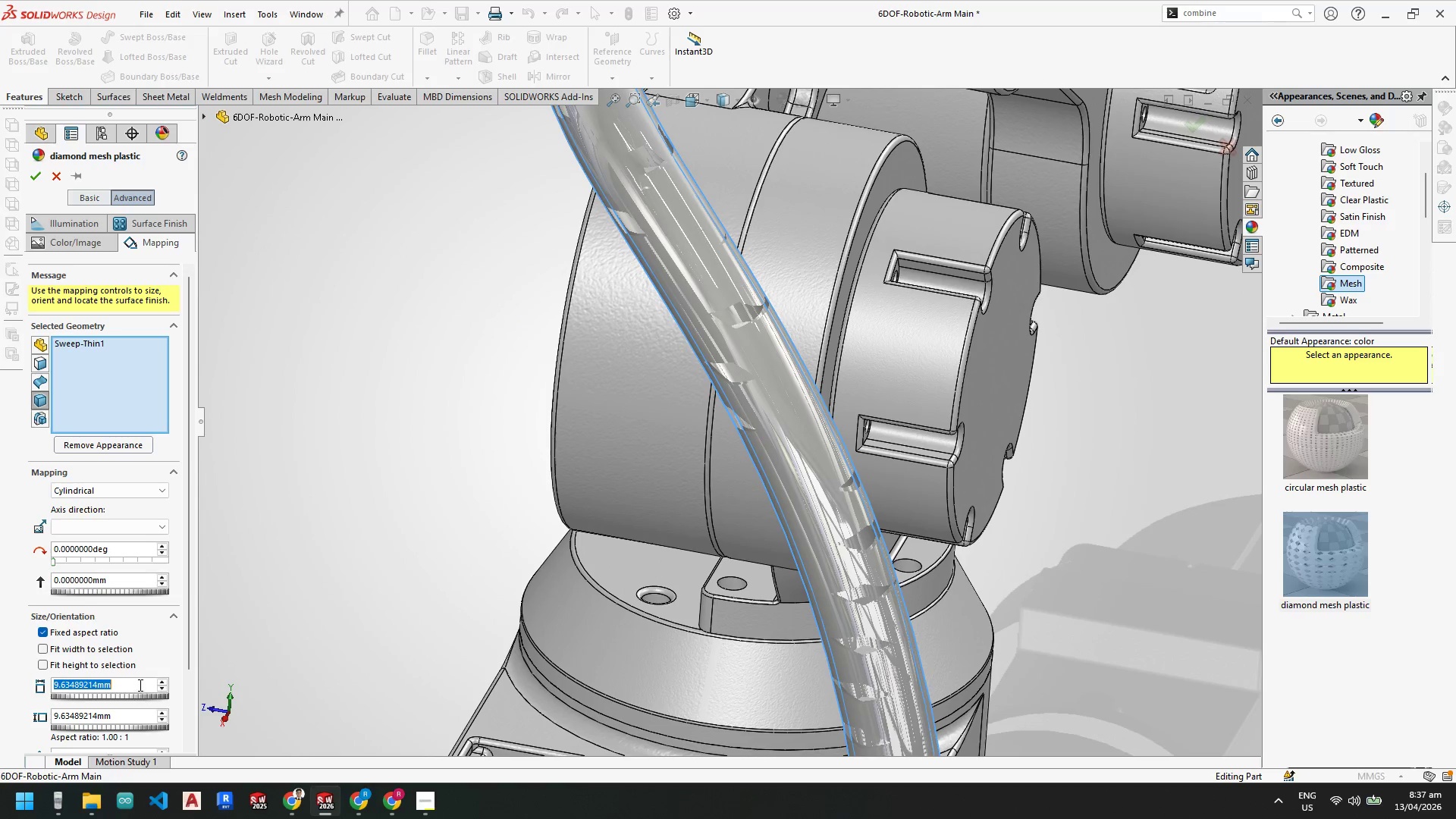 
left_click([139, 684])
 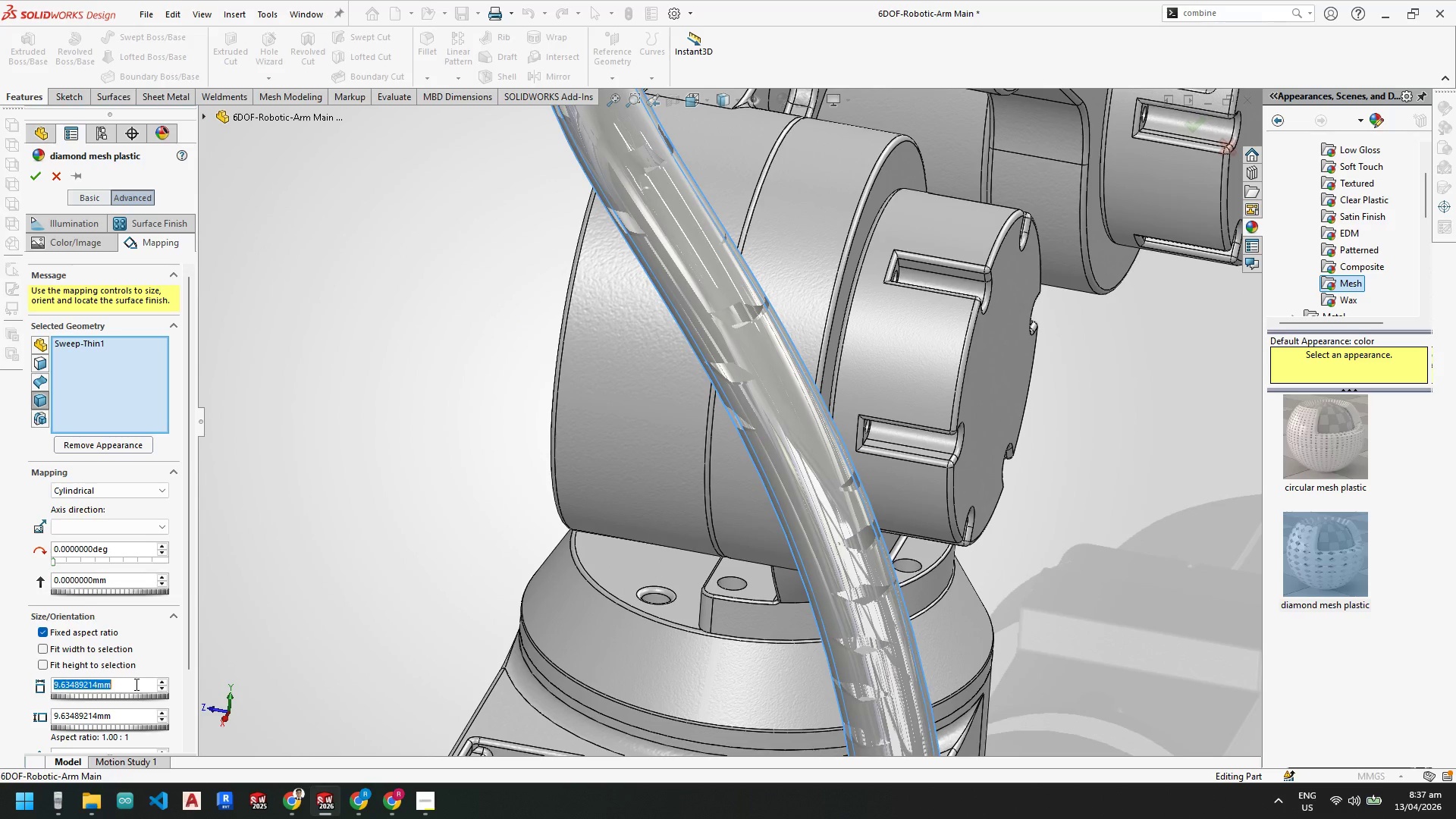 
left_click_drag(start_coordinate=[137, 684], to_coordinate=[0, 676])
 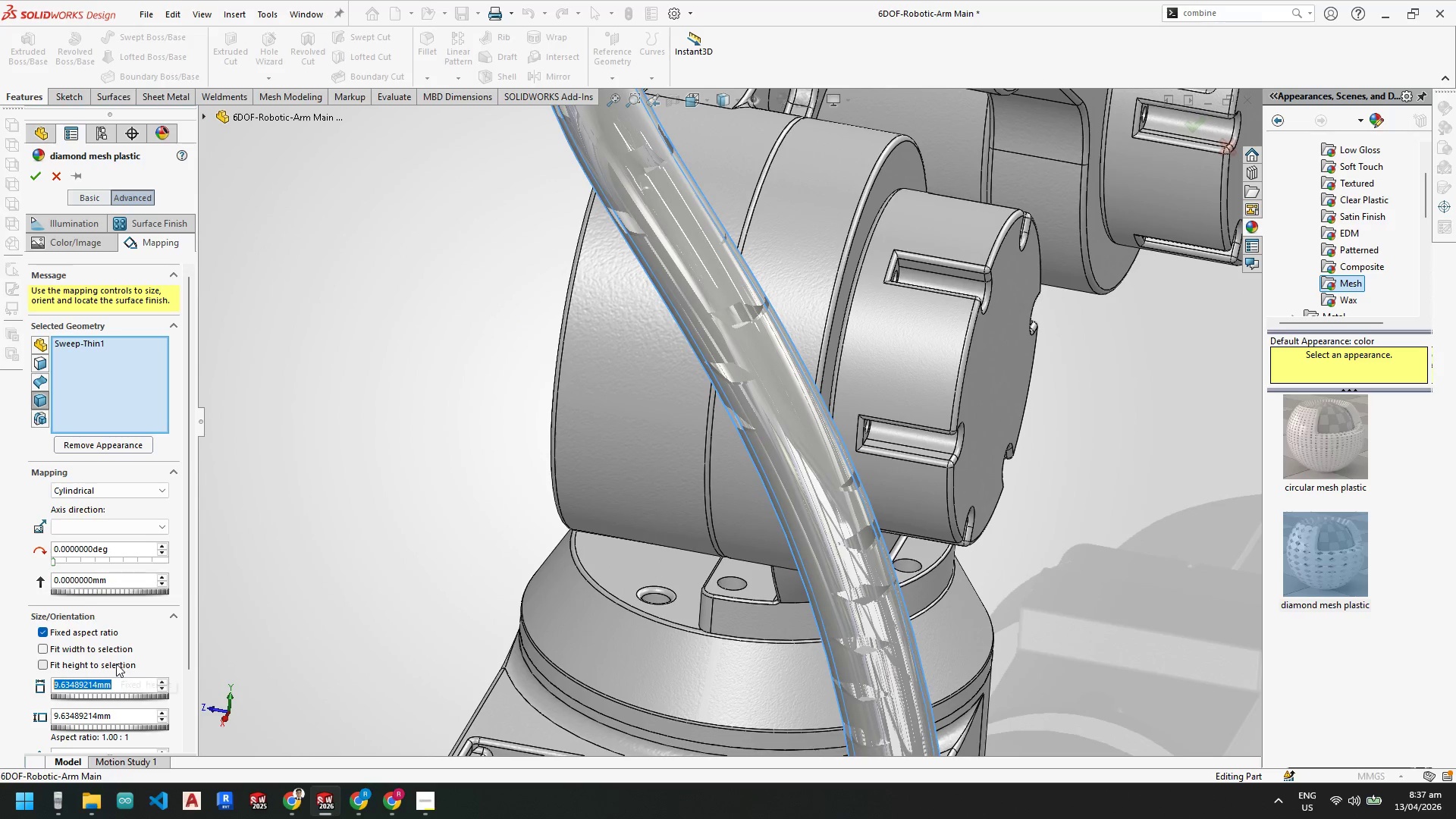 
key(Numpad1)
 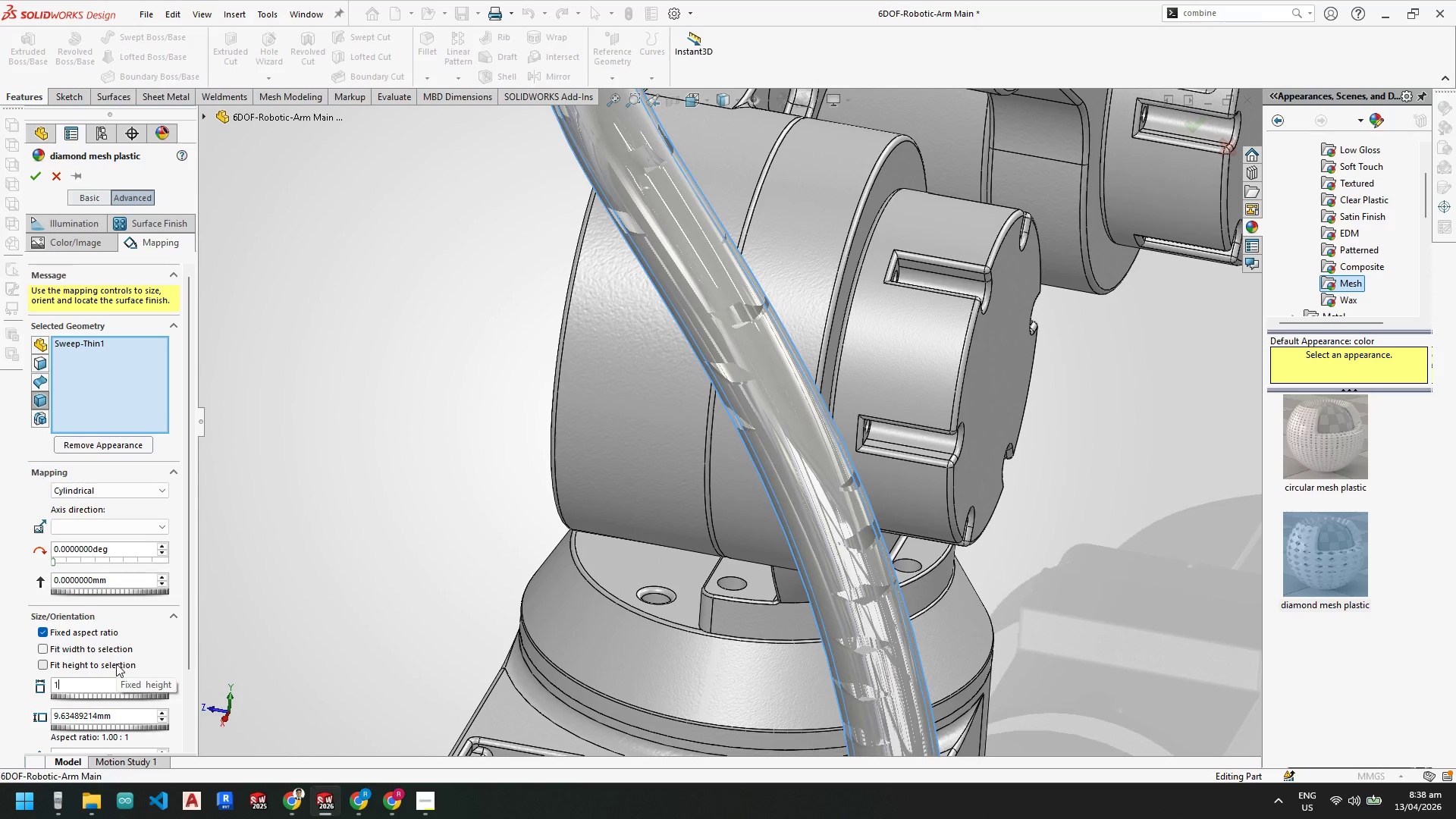 
key(NumpadEnter)
 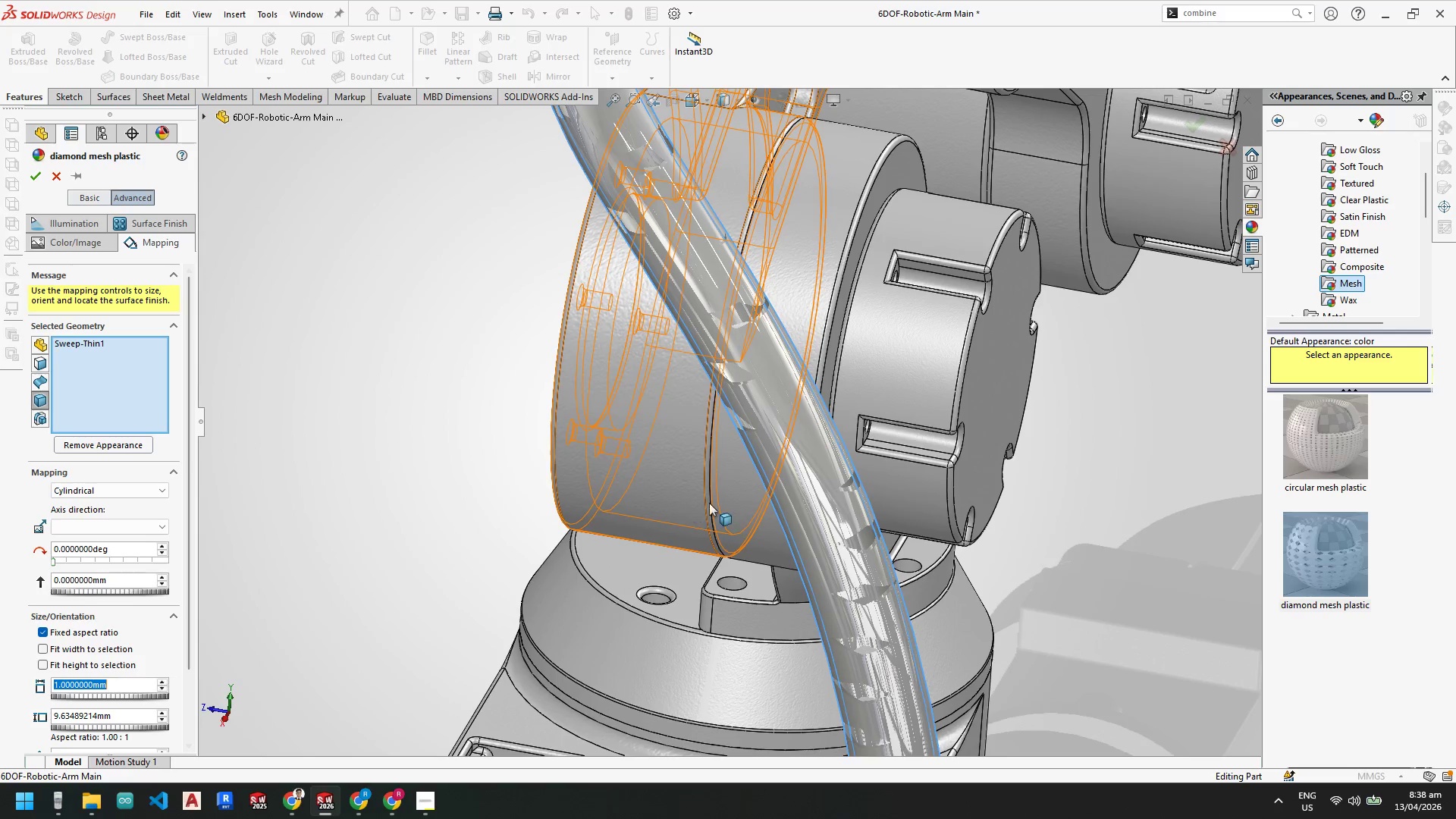 
scroll: coordinate [748, 446], scroll_direction: up, amount: 3.0
 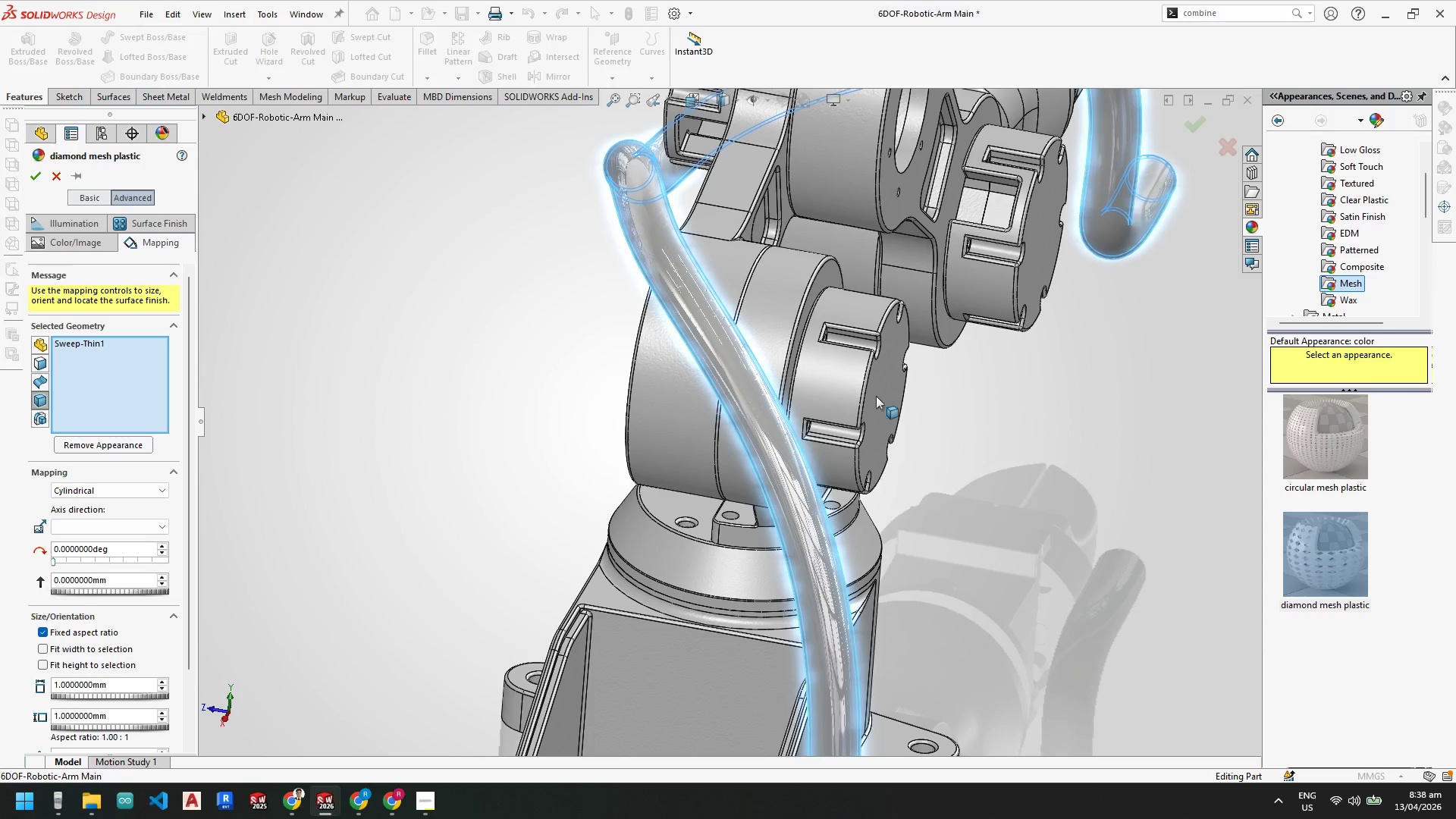 
scroll: coordinate [831, 259], scroll_direction: down, amount: 8.0
 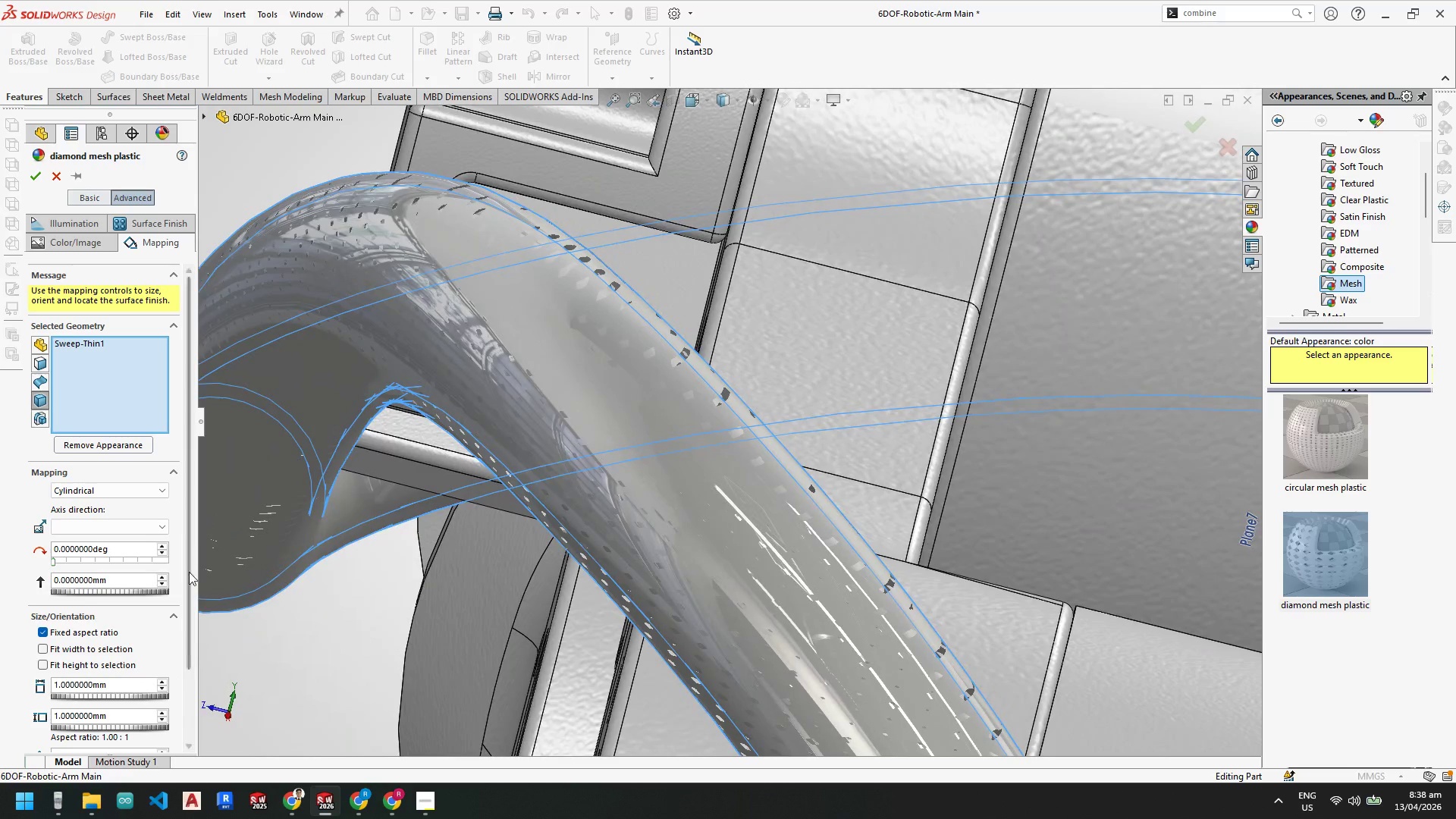 
left_click_drag(start_coordinate=[132, 688], to_coordinate=[0, 664])
 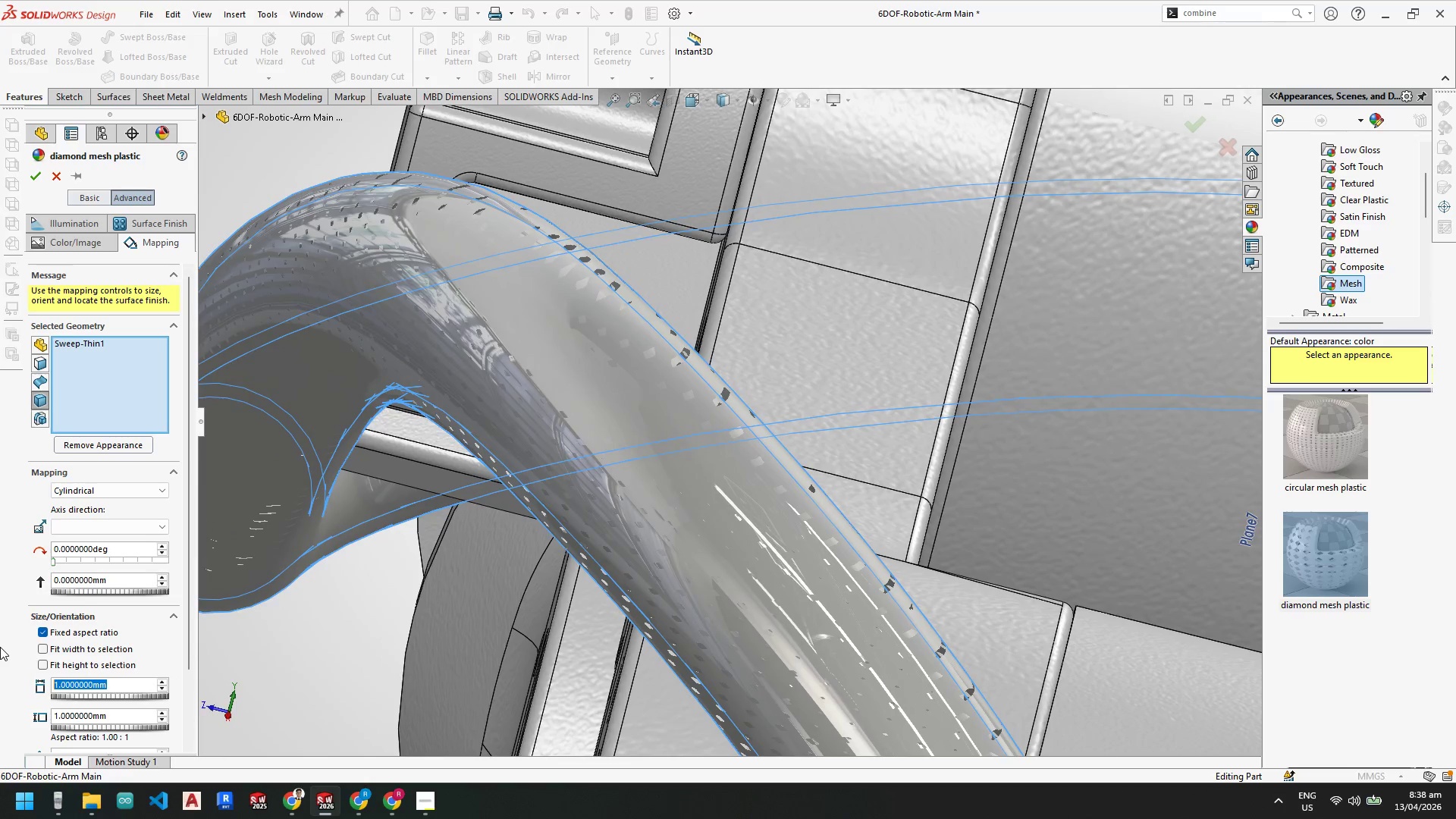 
key(Numpad2)
 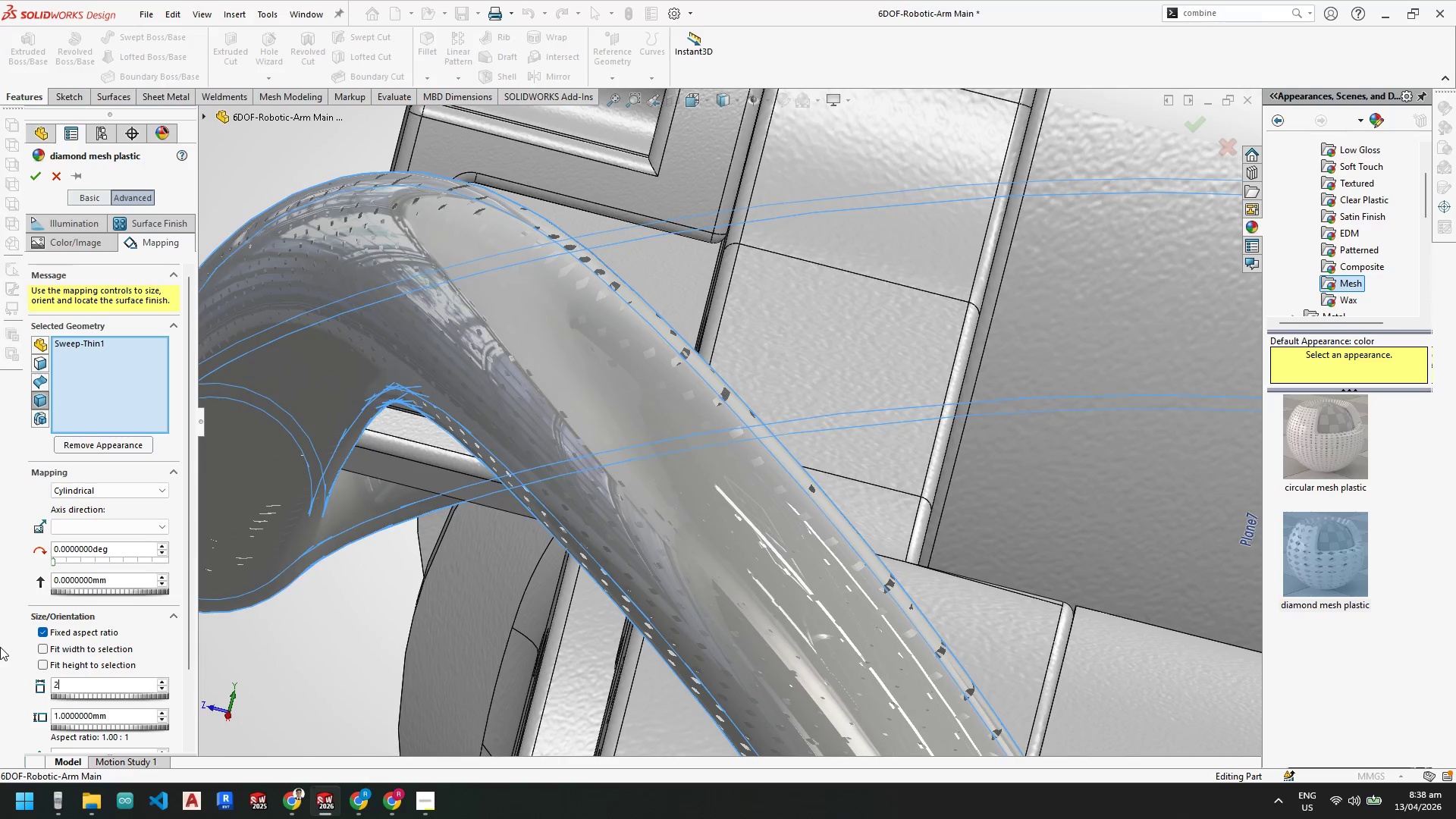 
key(NumpadEnter)
 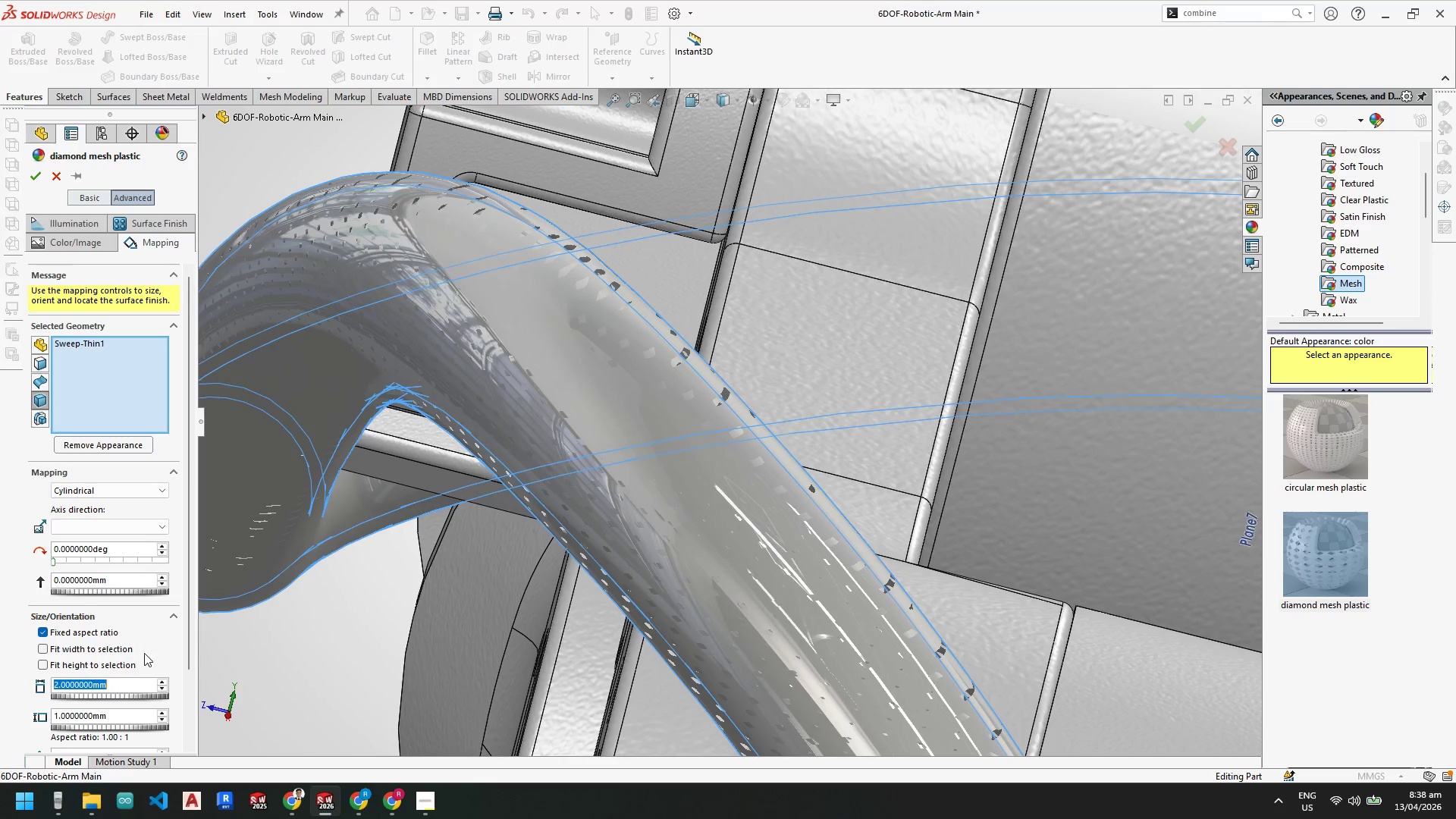 
left_click([165, 657])
 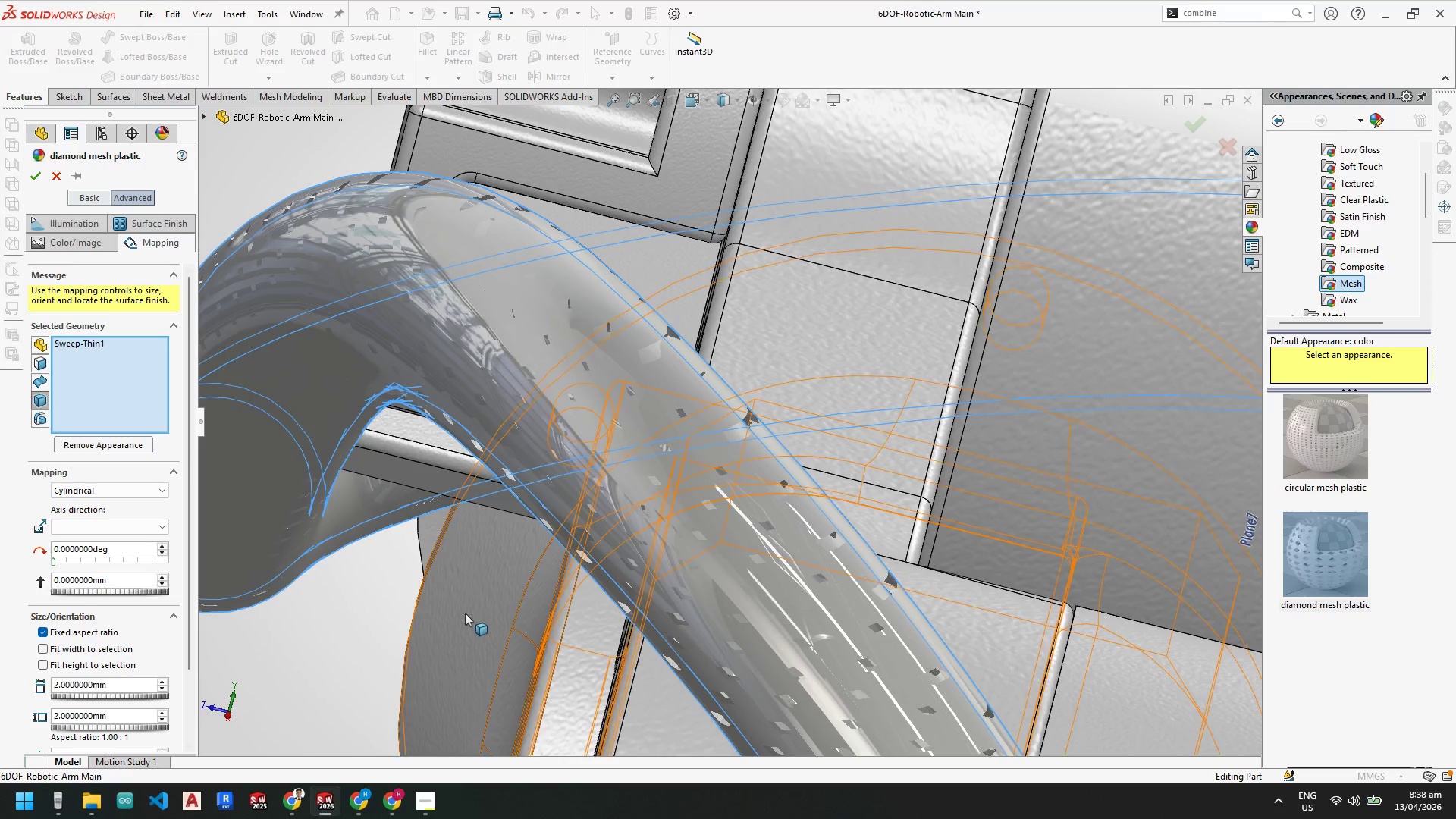 
scroll: coordinate [624, 566], scroll_direction: up, amount: 4.0
 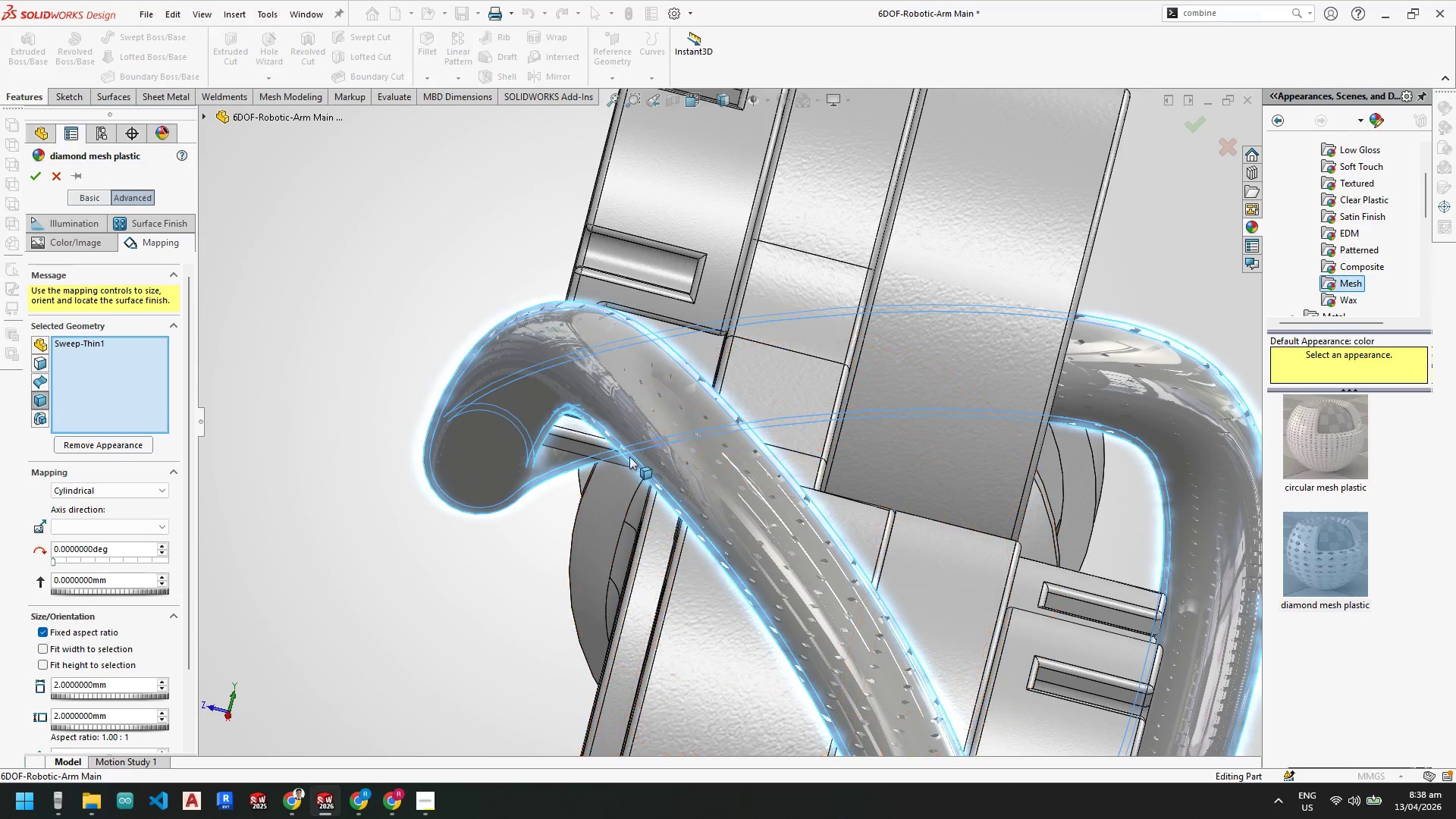 
scroll: coordinate [654, 327], scroll_direction: down, amount: 7.0
 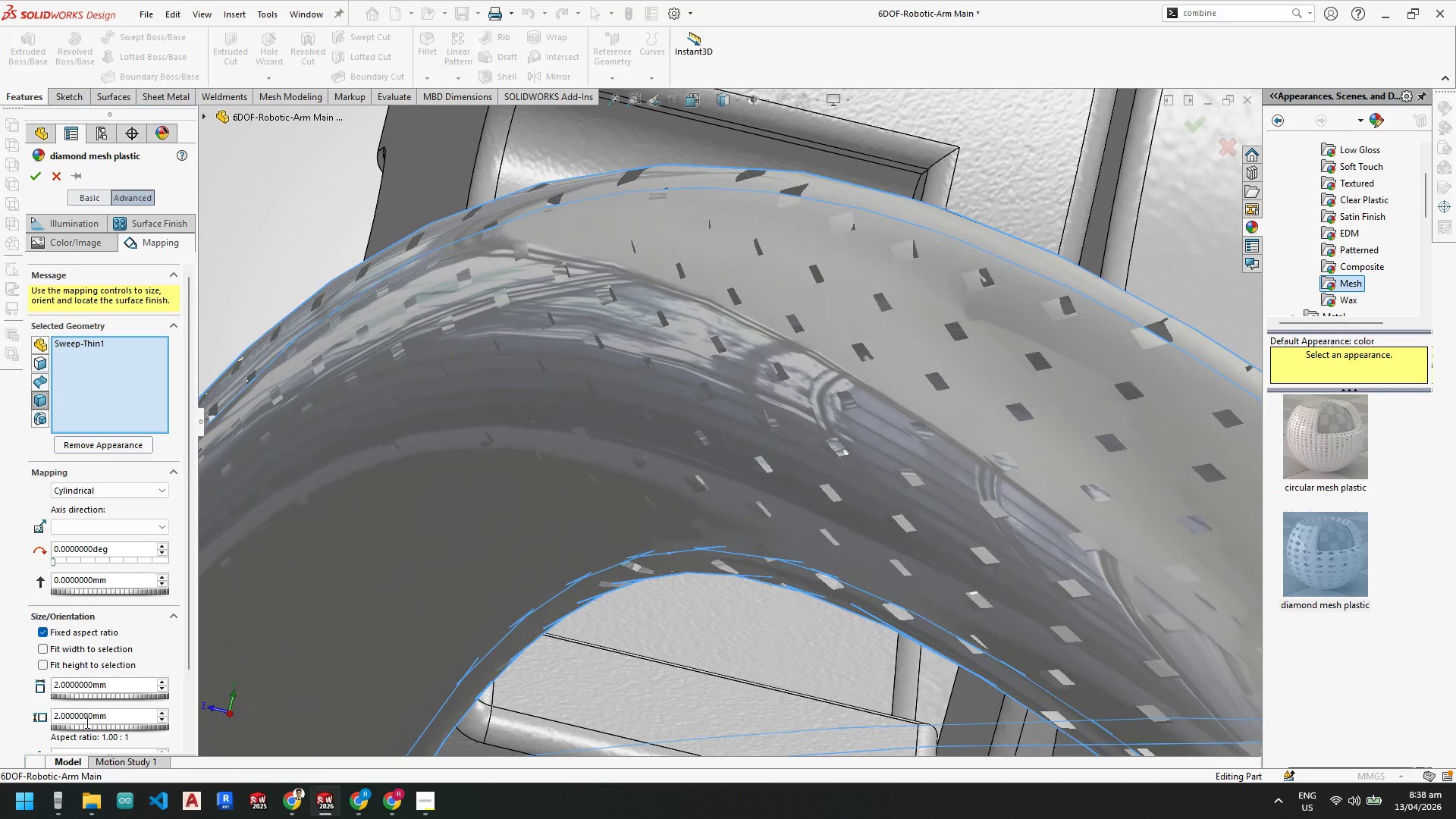 
left_click_drag(start_coordinate=[137, 684], to_coordinate=[0, 669])
 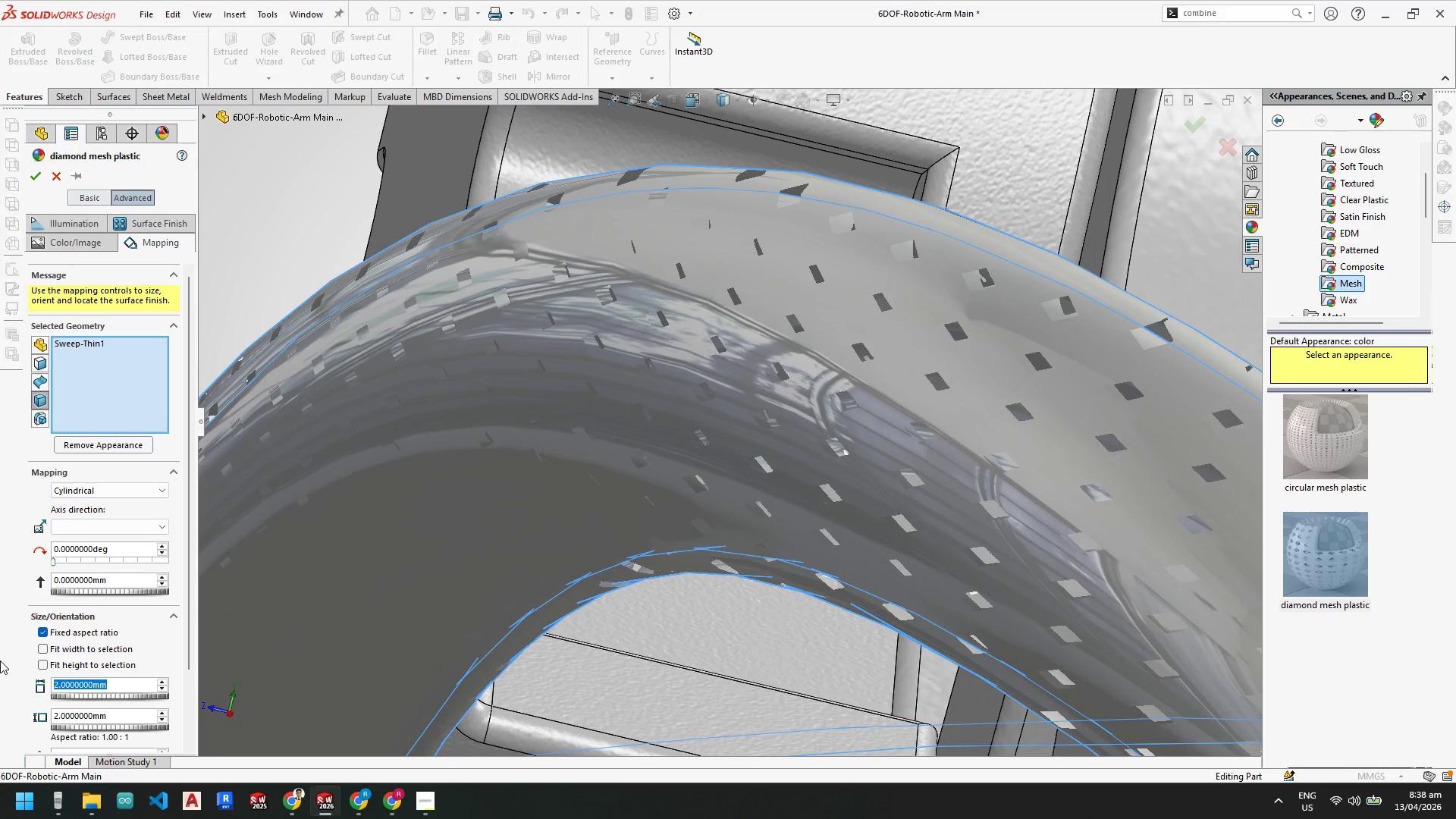 
key(Numpad3)
 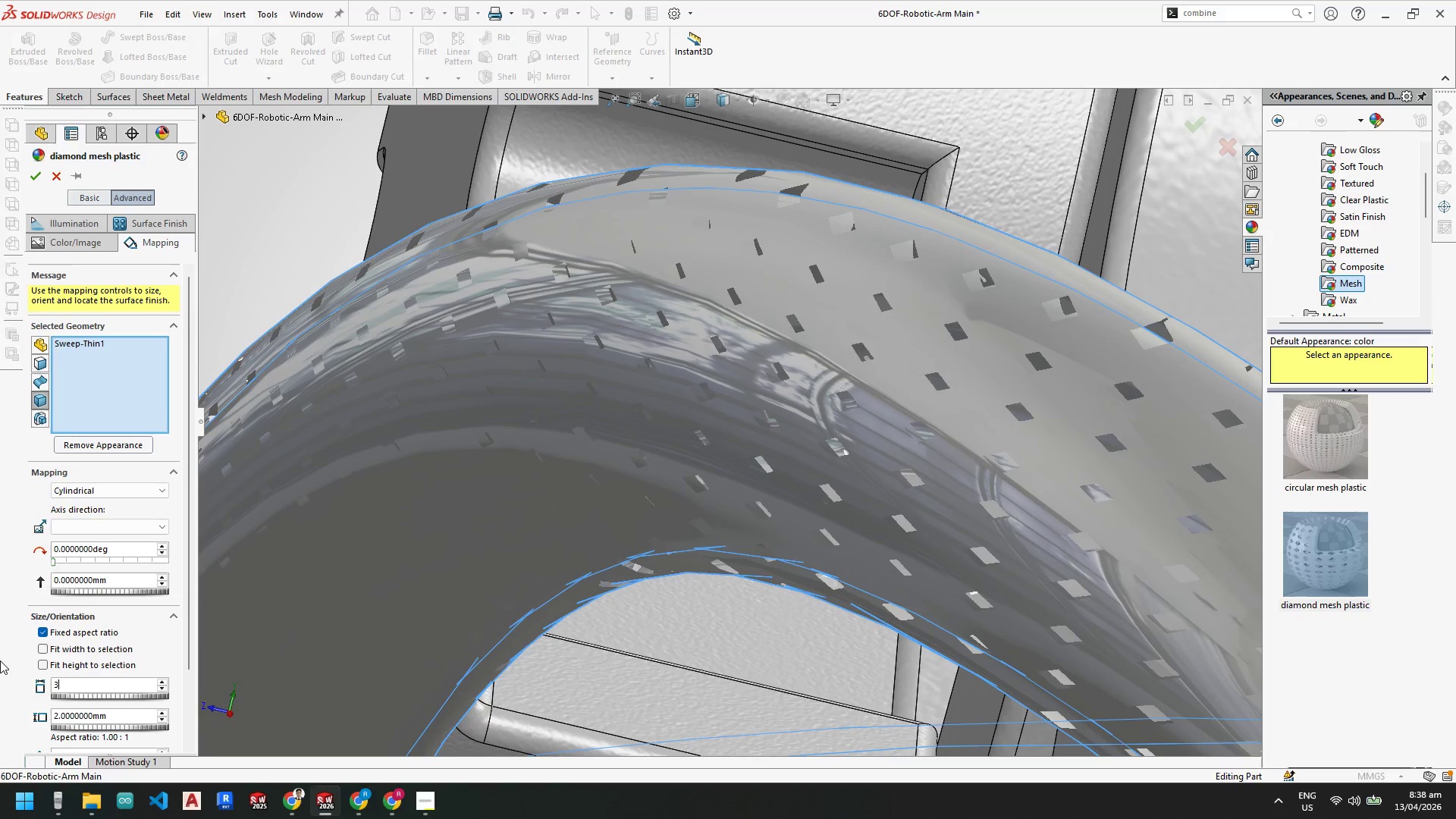 
key(NumpadEnter)
 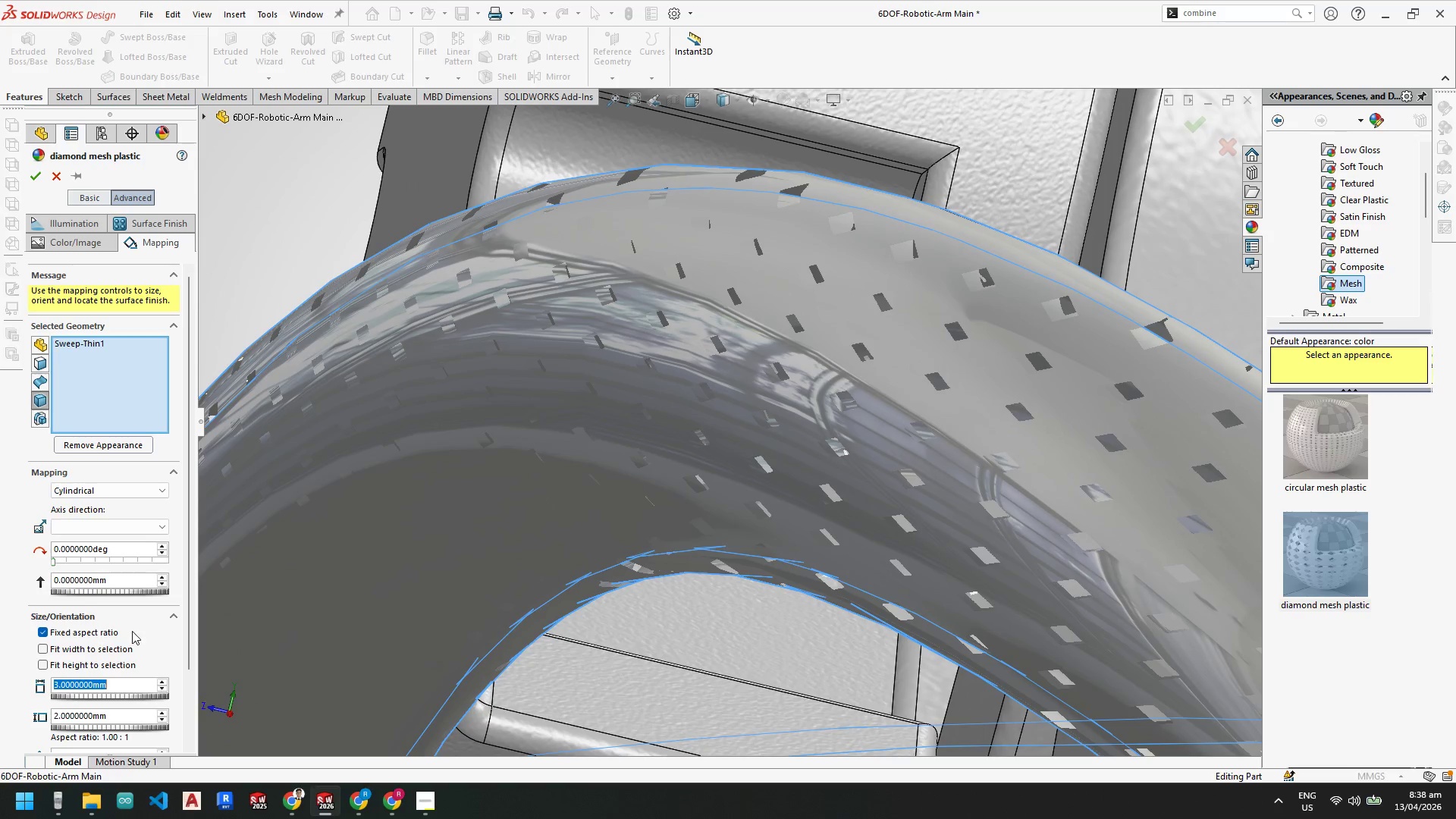 
left_click([165, 631])
 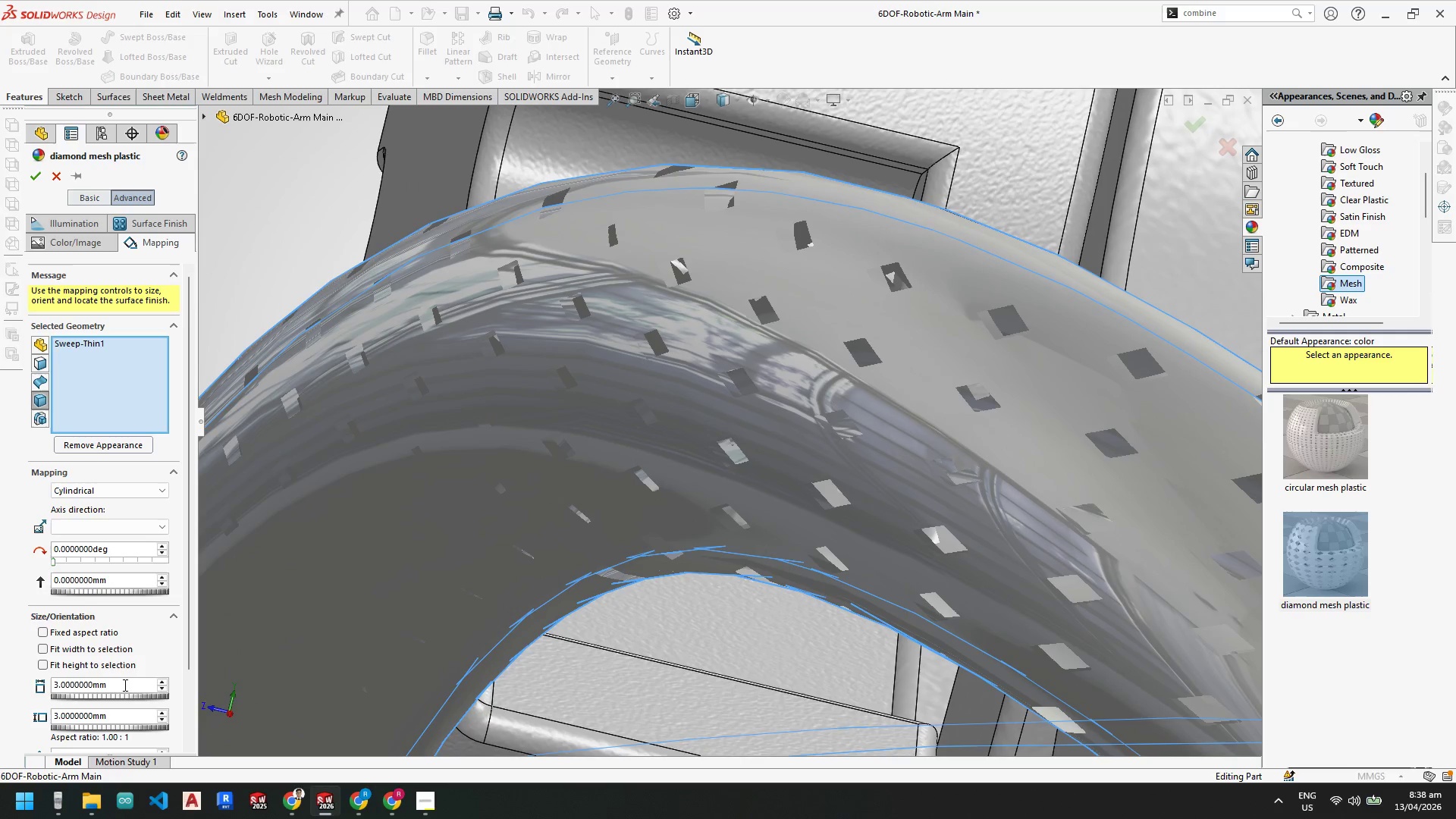 
scroll: coordinate [303, 565], scroll_direction: up, amount: 4.0
 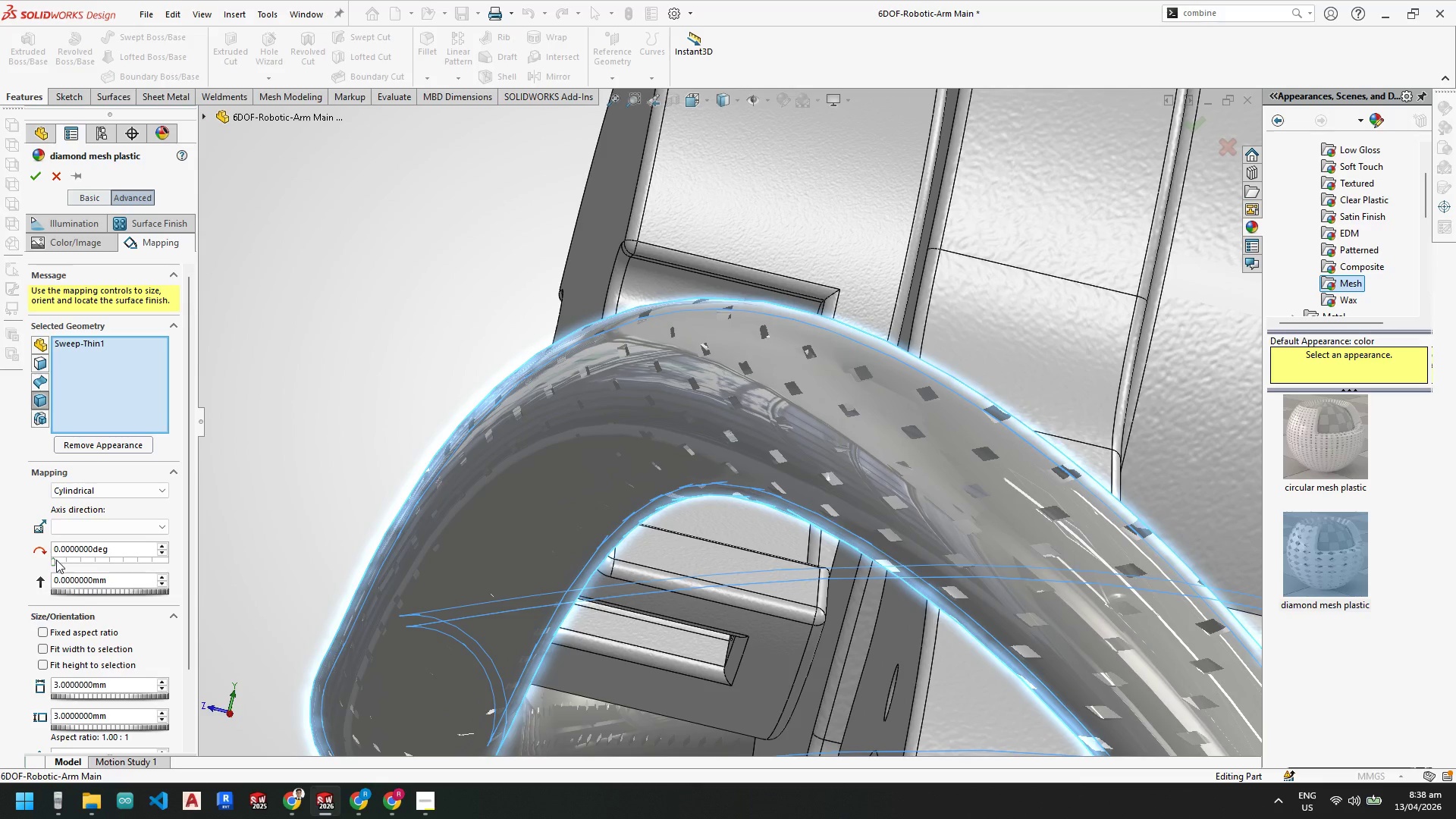 
left_click_drag(start_coordinate=[55, 561], to_coordinate=[80, 560])
 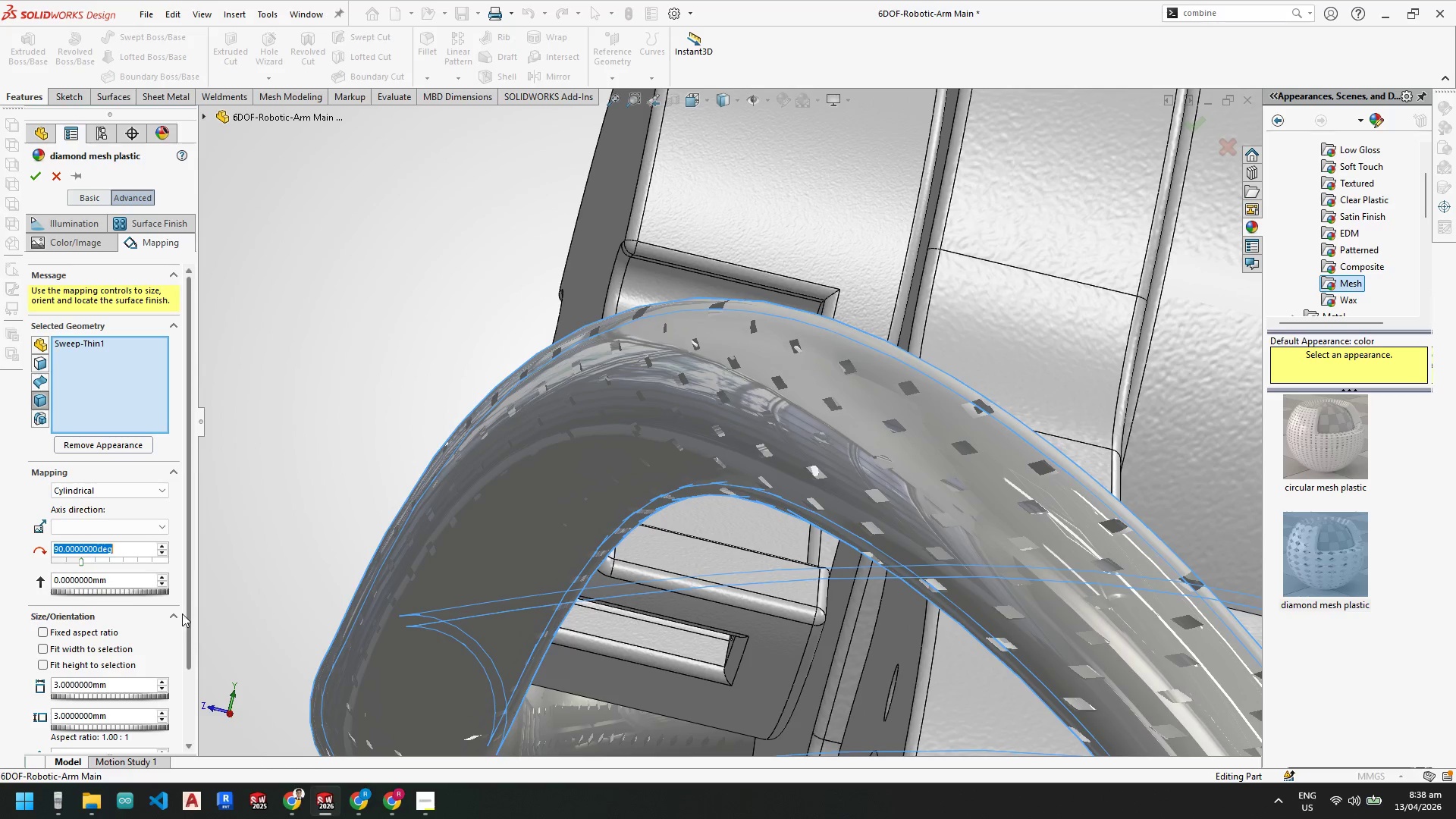 
wait(6.31)
 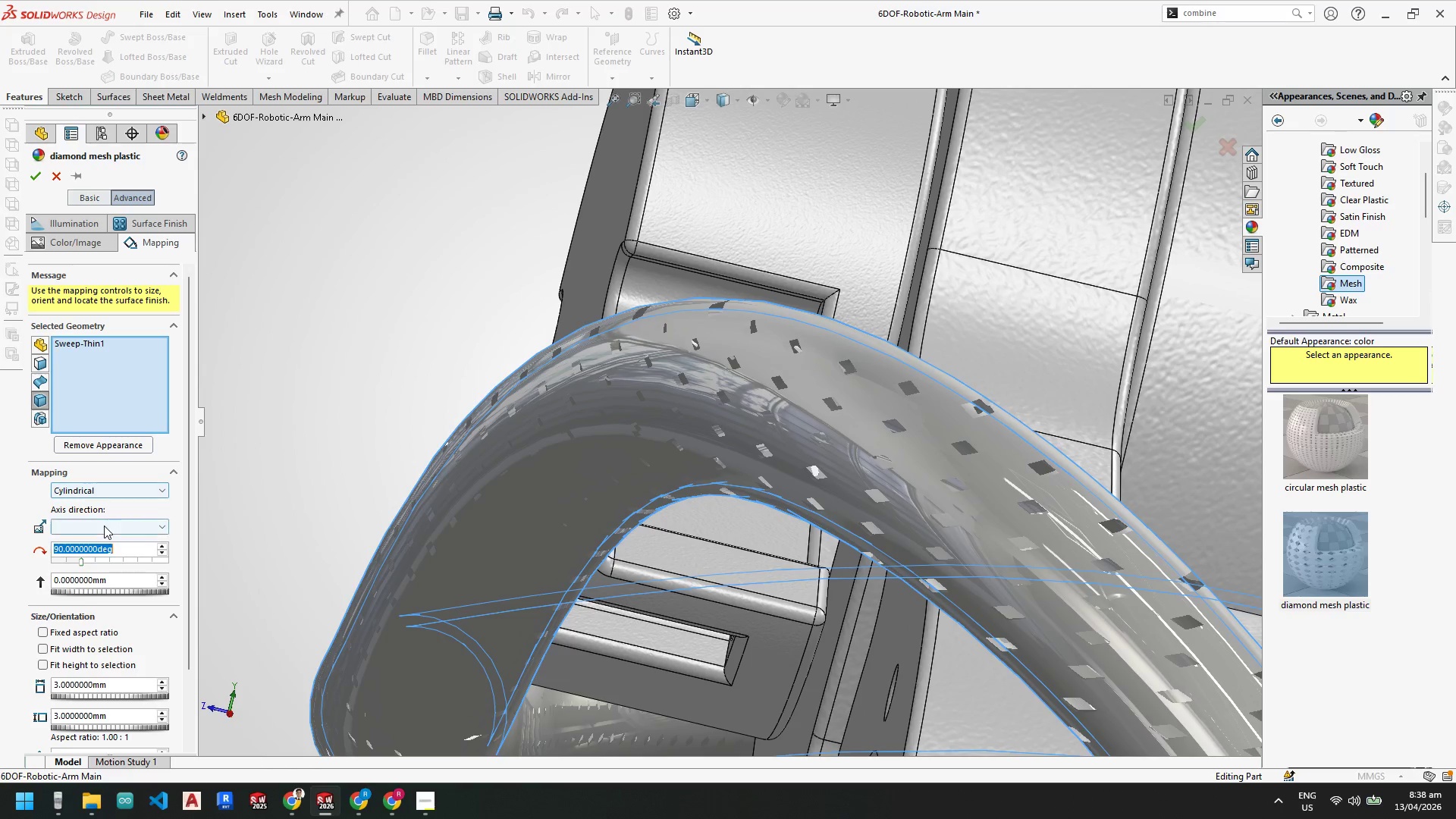 
scroll: coordinate [836, 516], scroll_direction: up, amount: 7.0
 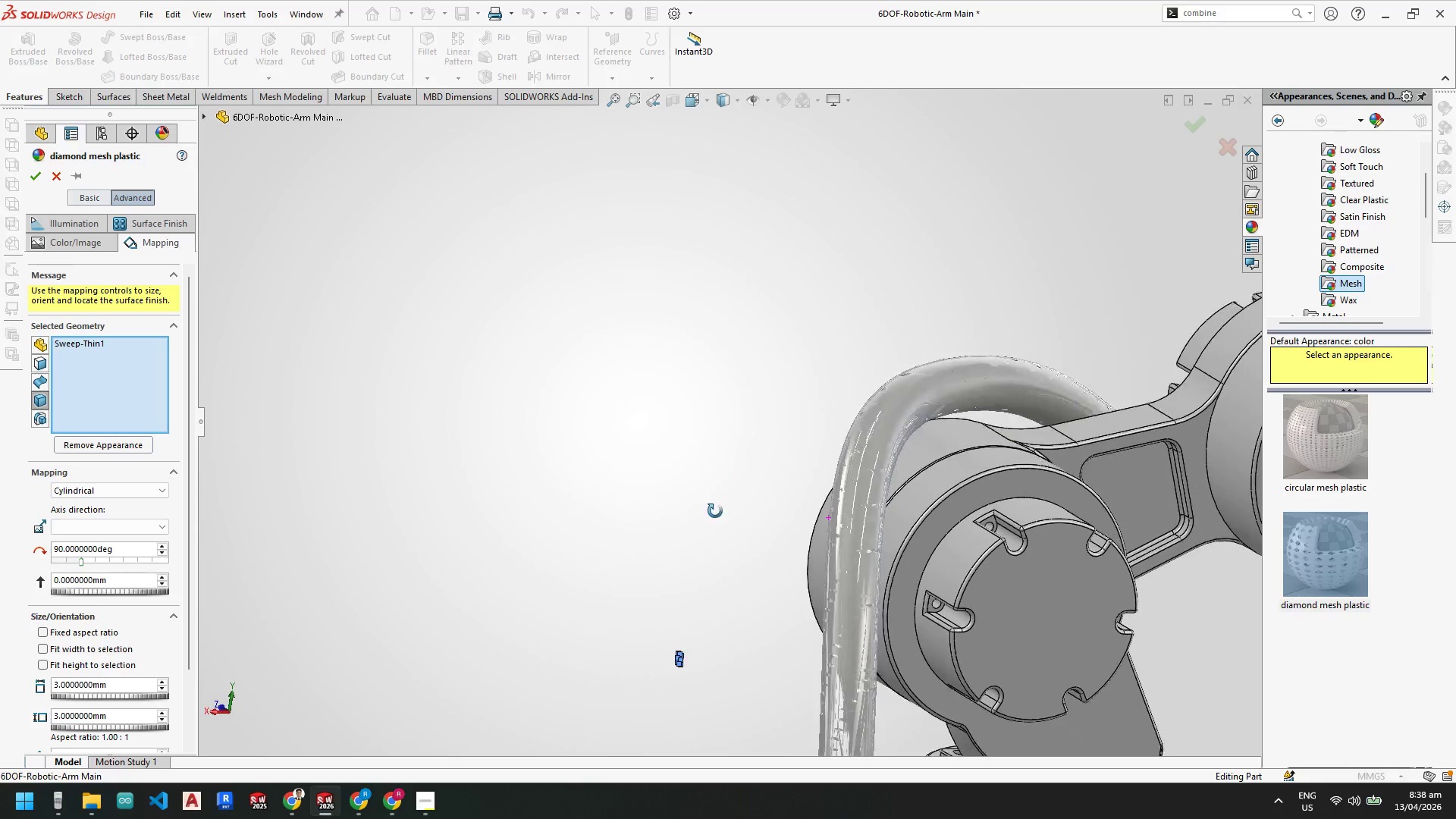 
scroll: coordinate [775, 491], scroll_direction: down, amount: 11.0
 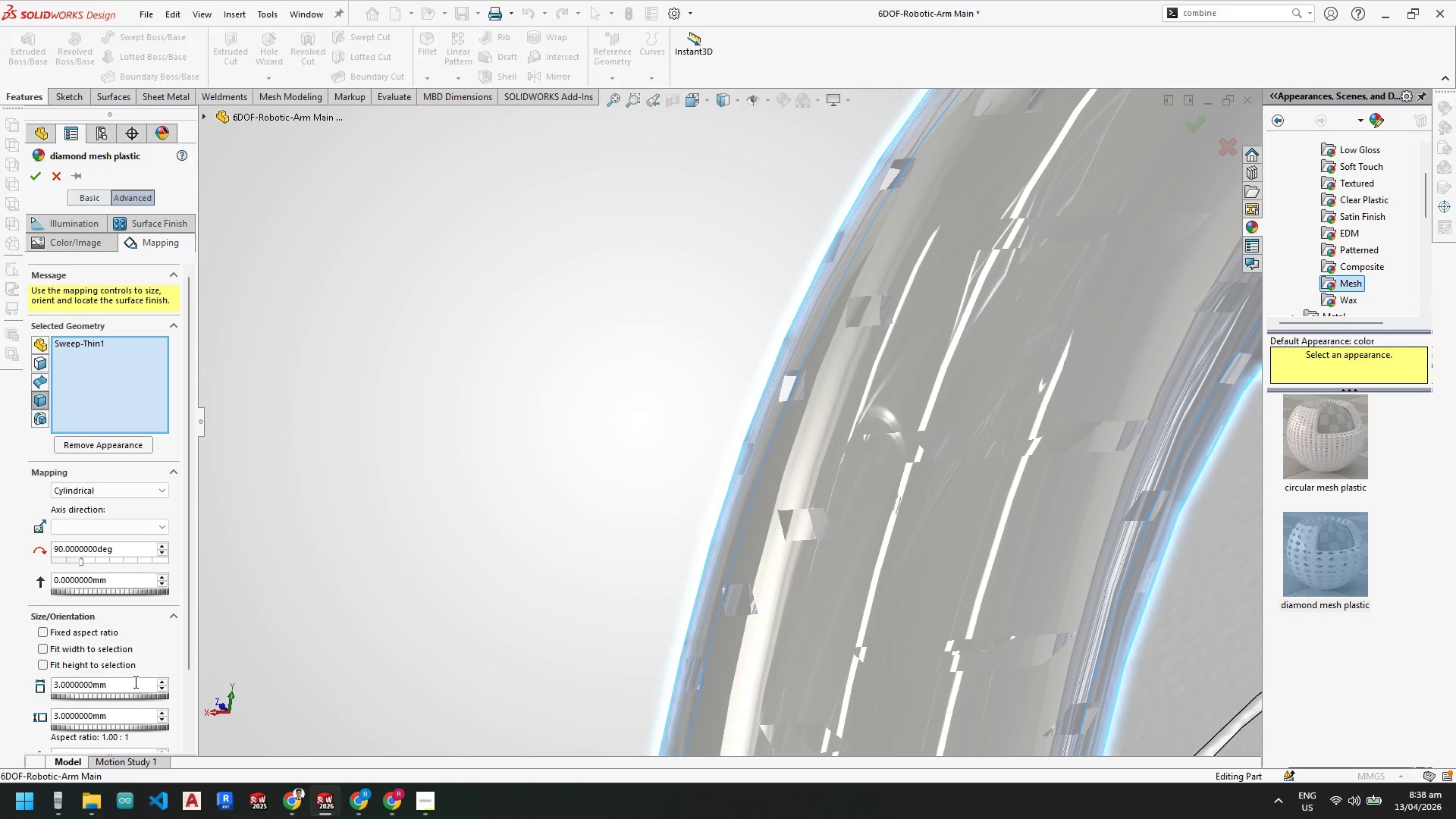 
left_click_drag(start_coordinate=[137, 684], to_coordinate=[0, 686])
 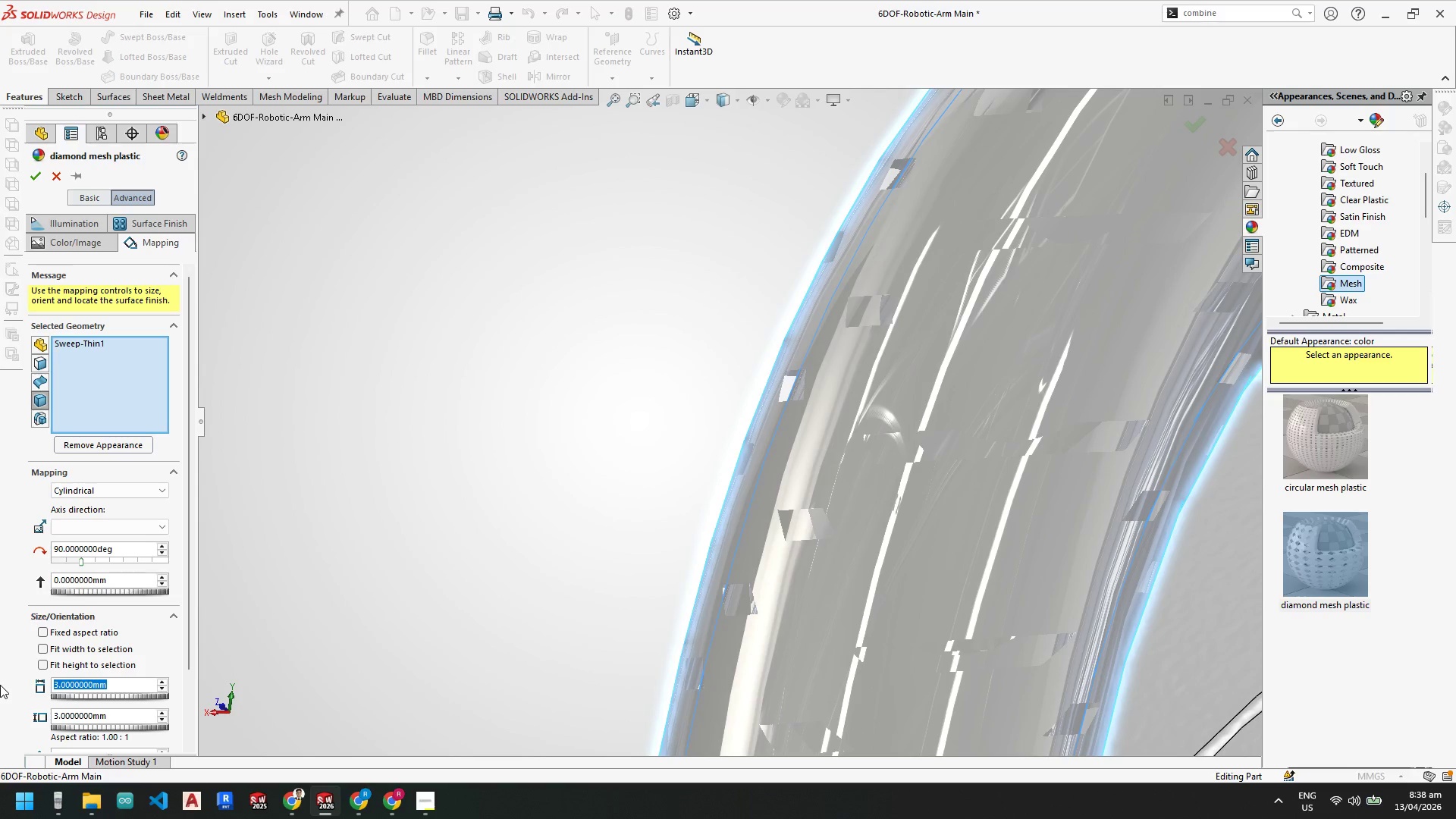 
key(Numpad5)
 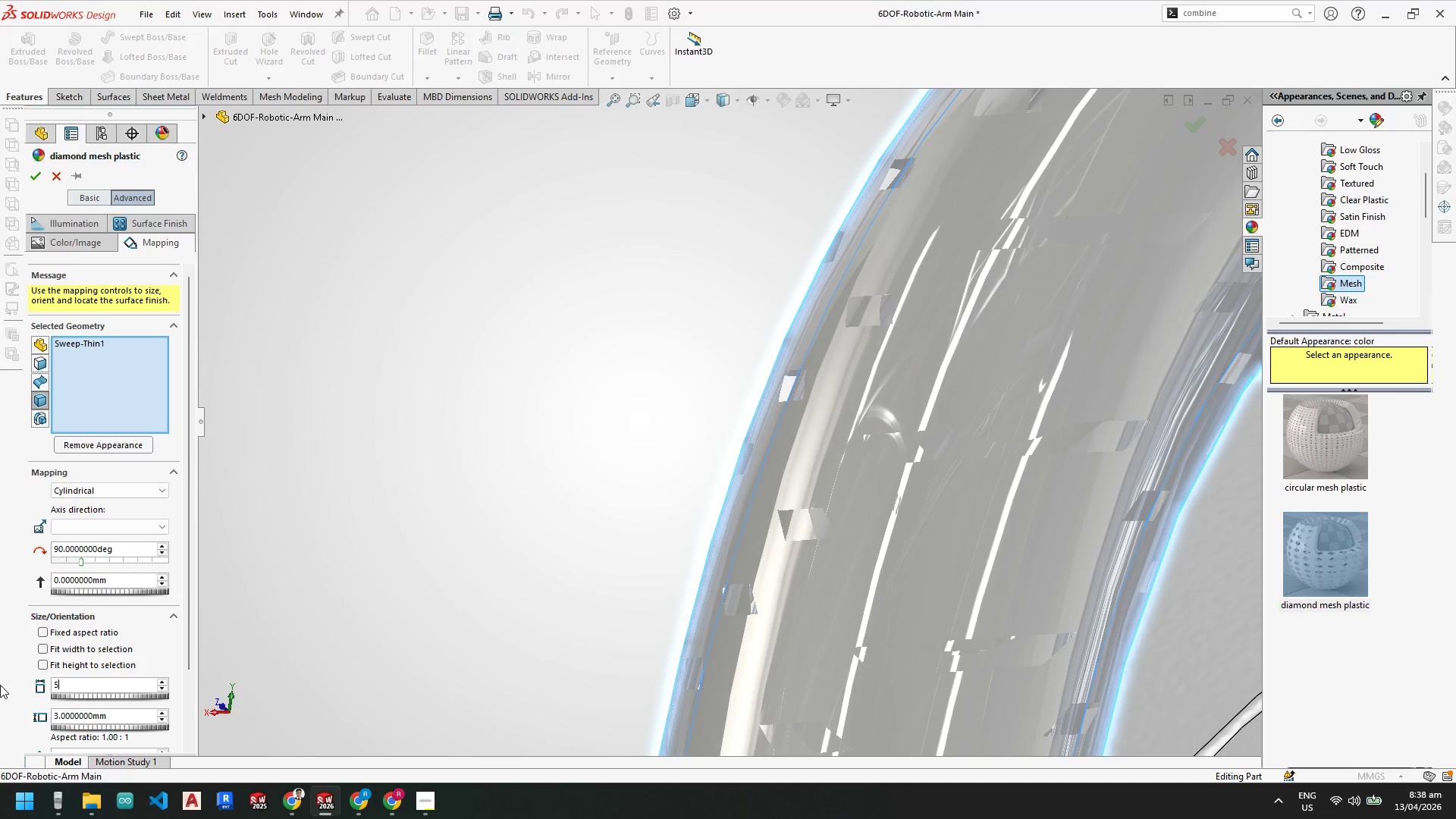 
key(NumpadEnter)
 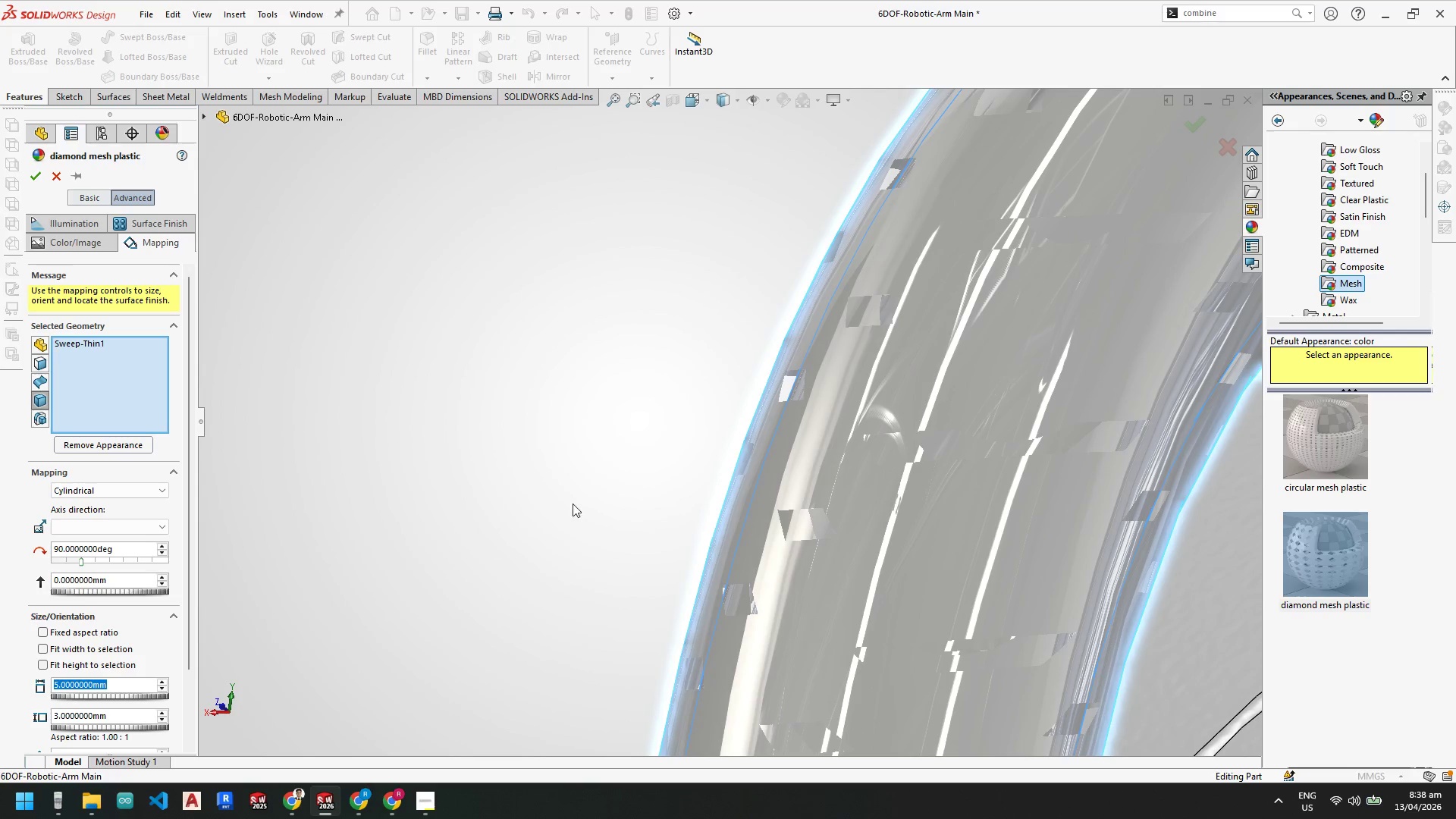 
left_click([595, 485])
 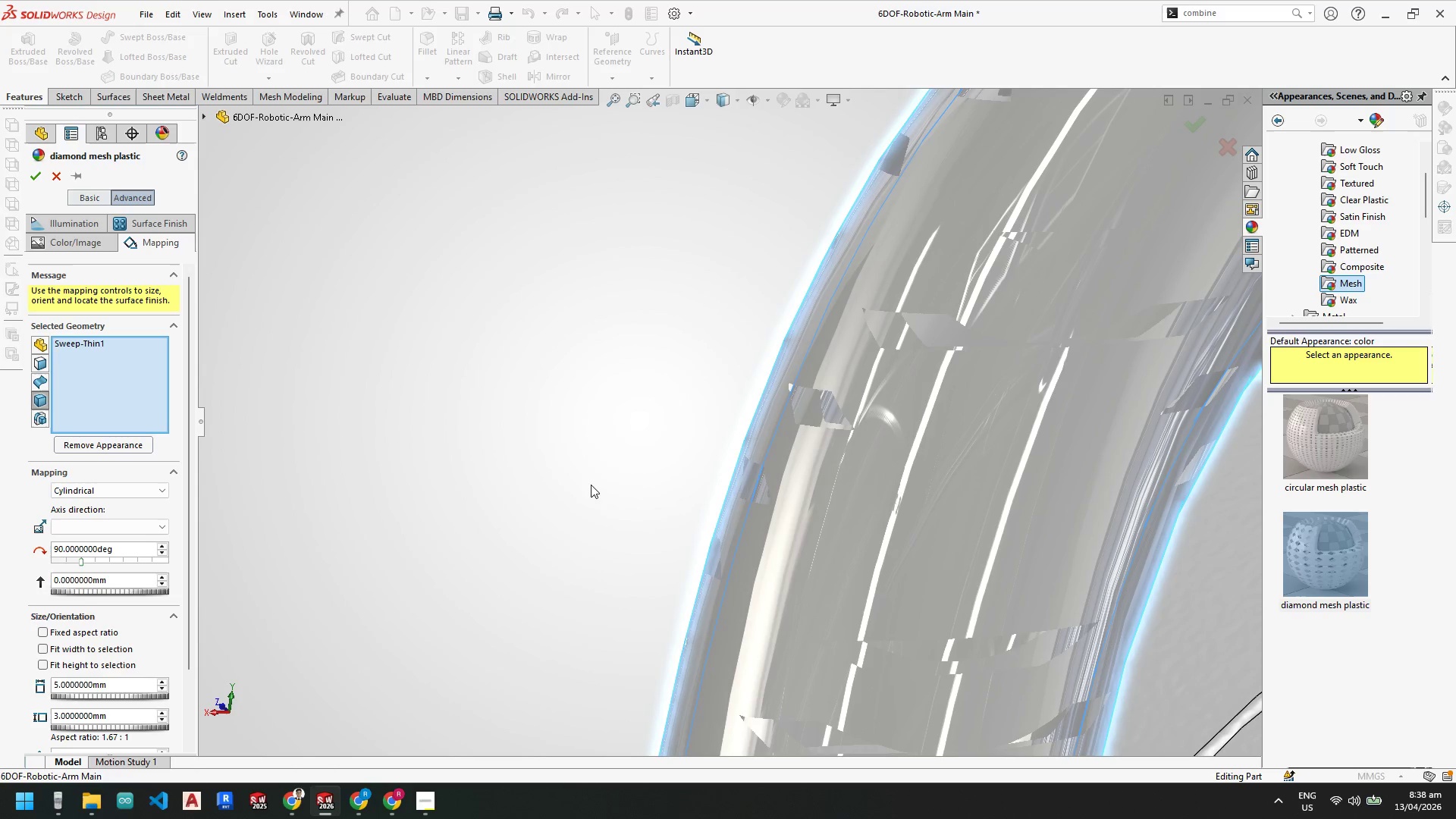 
scroll: coordinate [643, 480], scroll_direction: up, amount: 4.0
 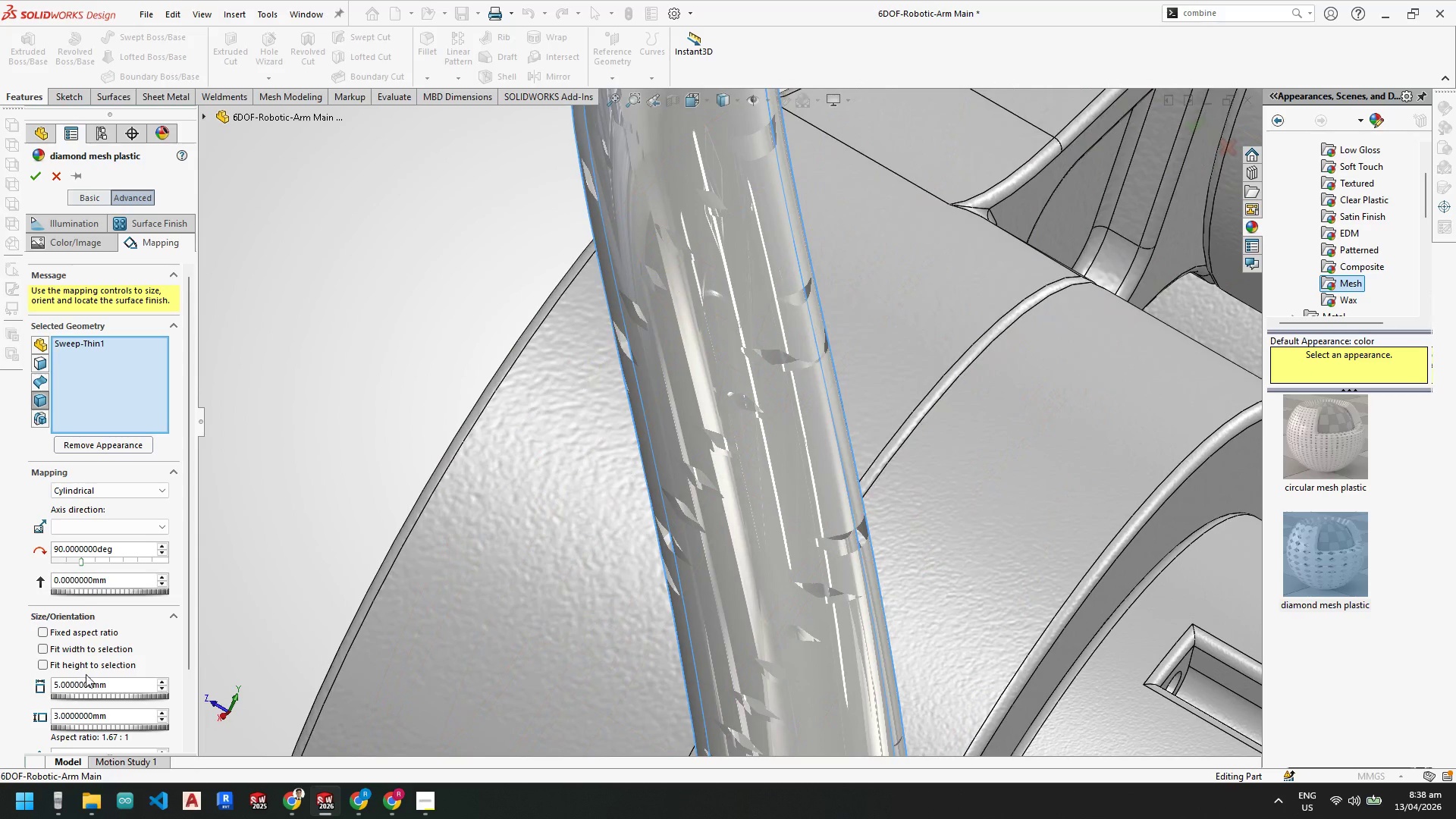 
left_click_drag(start_coordinate=[120, 685], to_coordinate=[0, 682])
 